 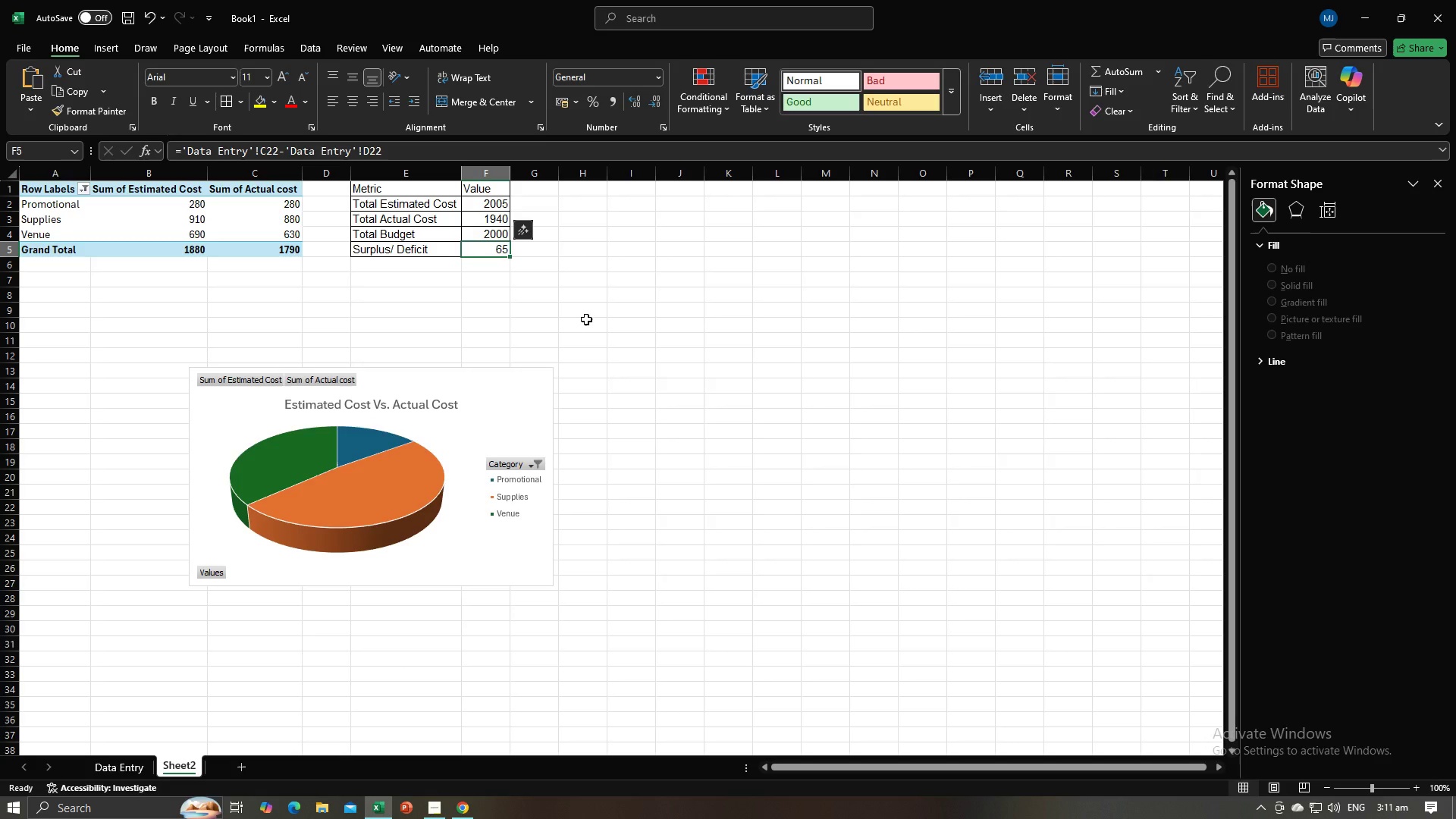 
left_click([586, 319])
 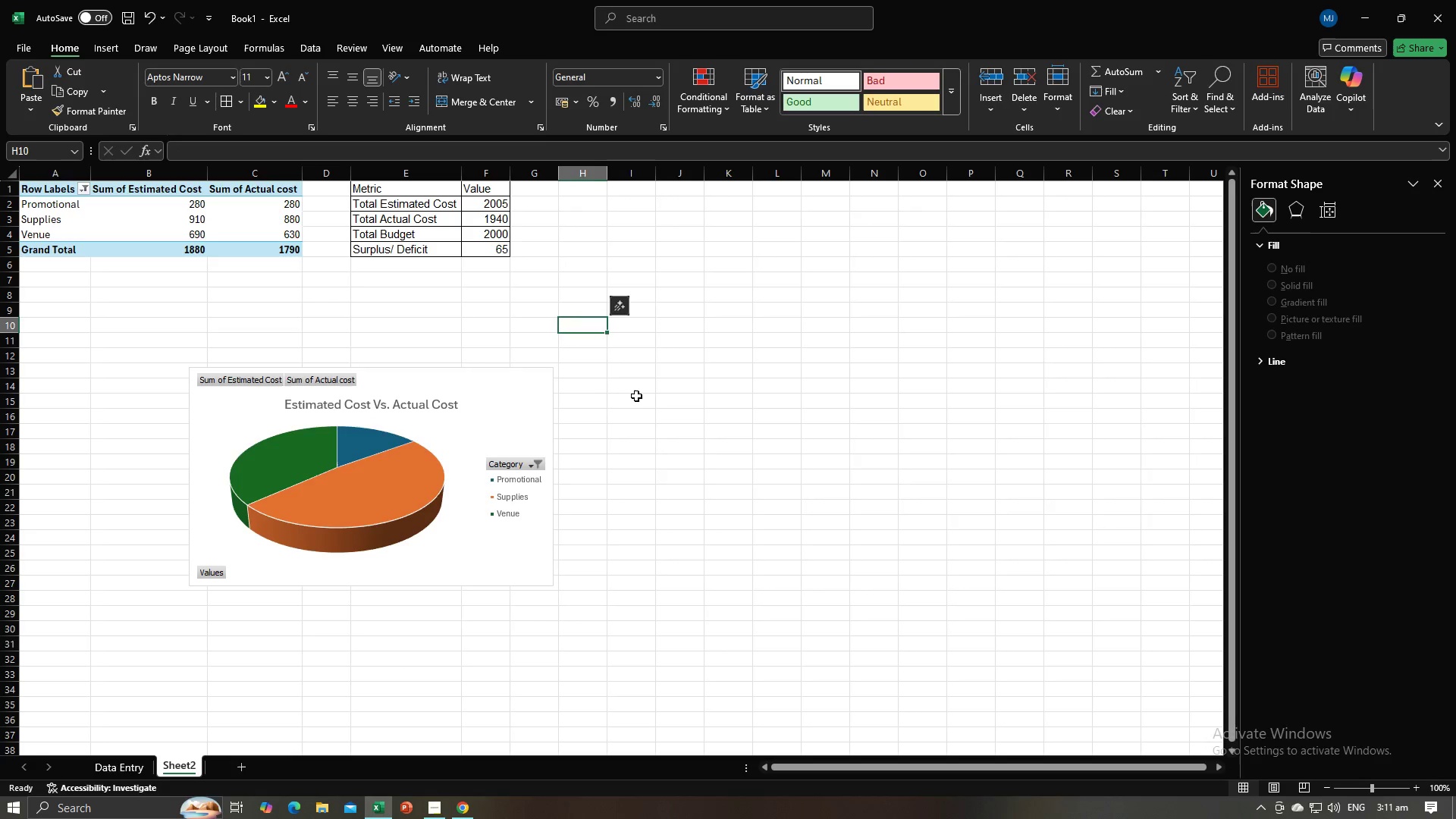 
double_click([636, 396])
 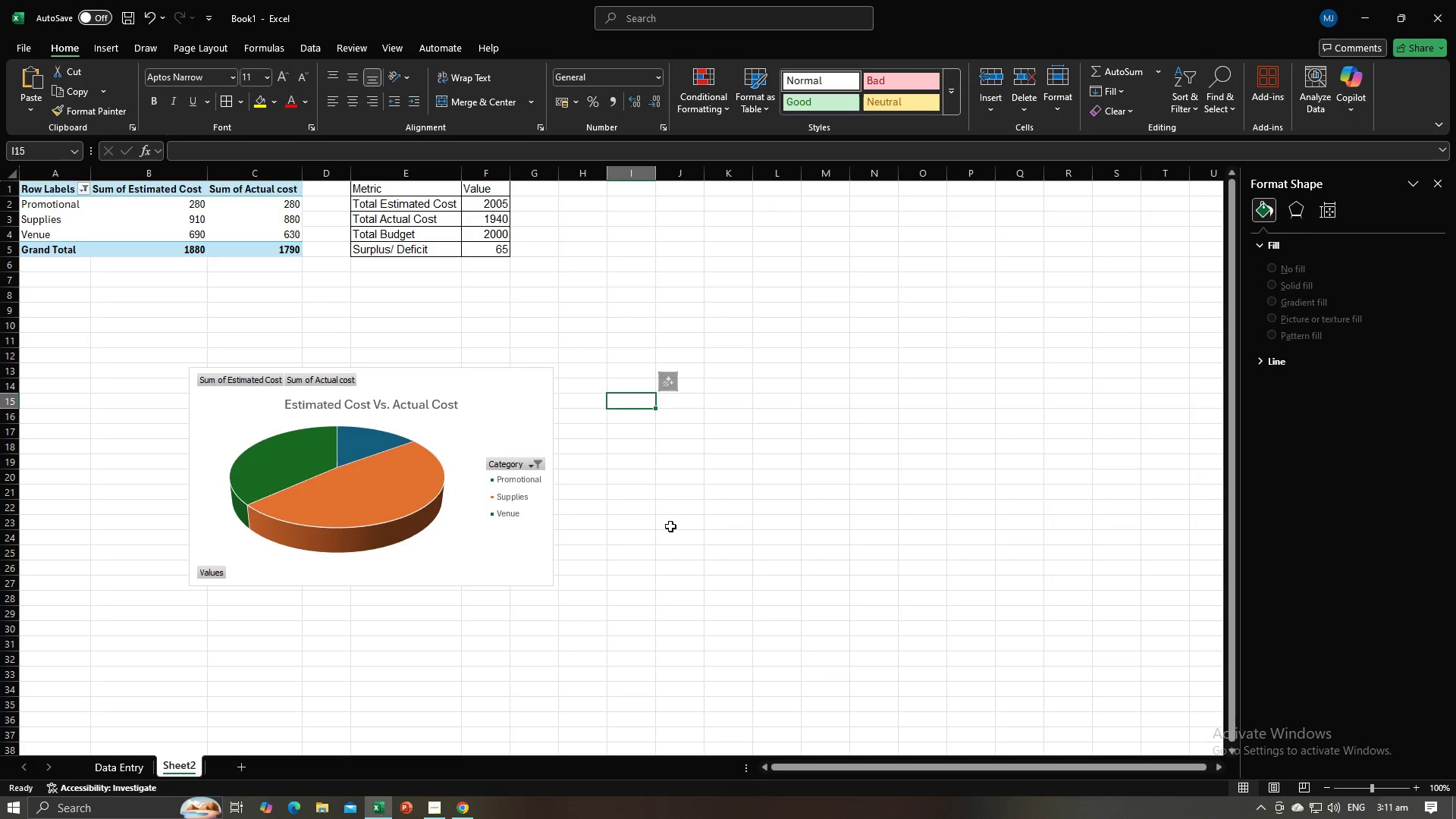 
left_click([670, 527])
 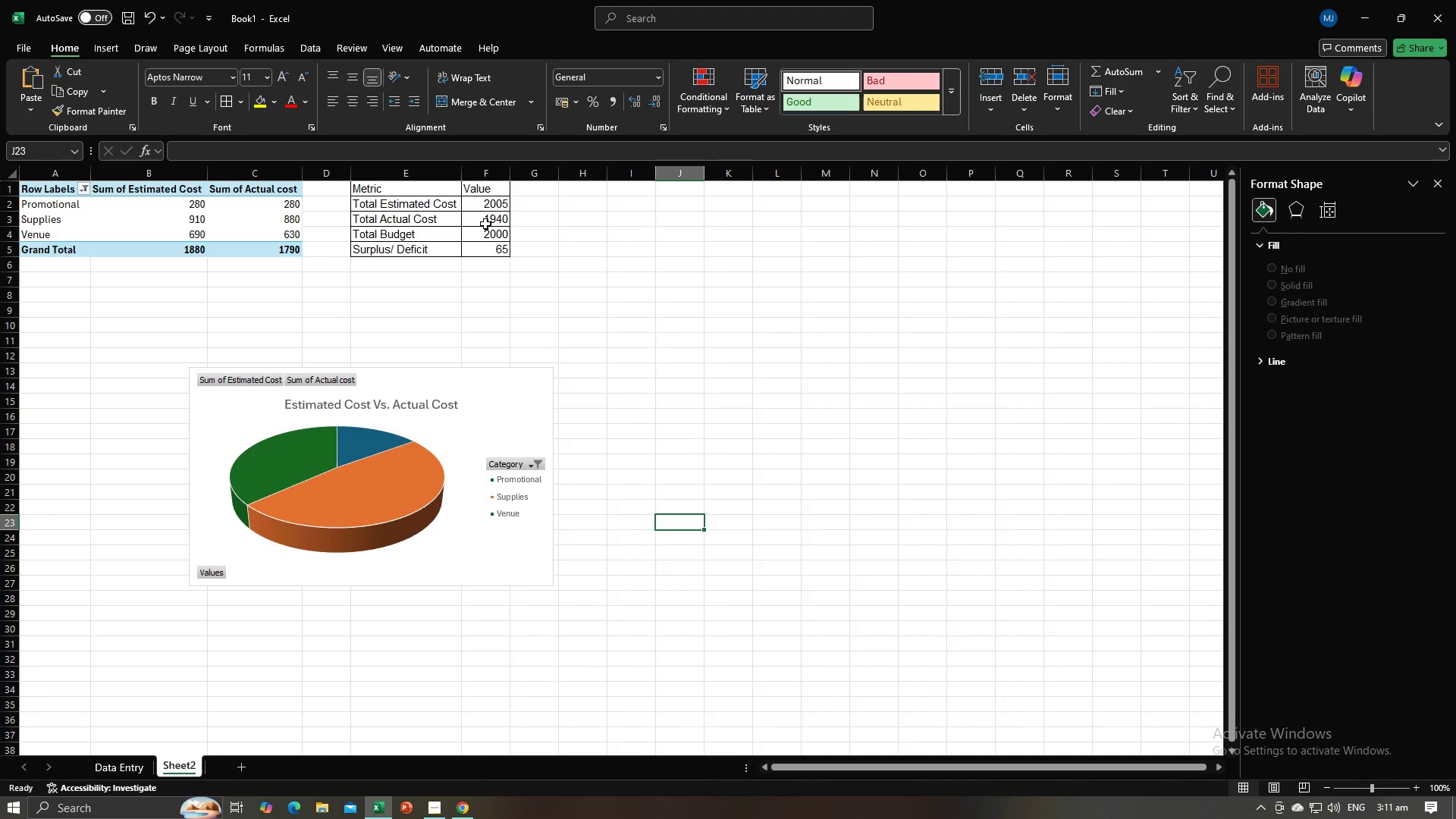 
left_click([485, 224])
 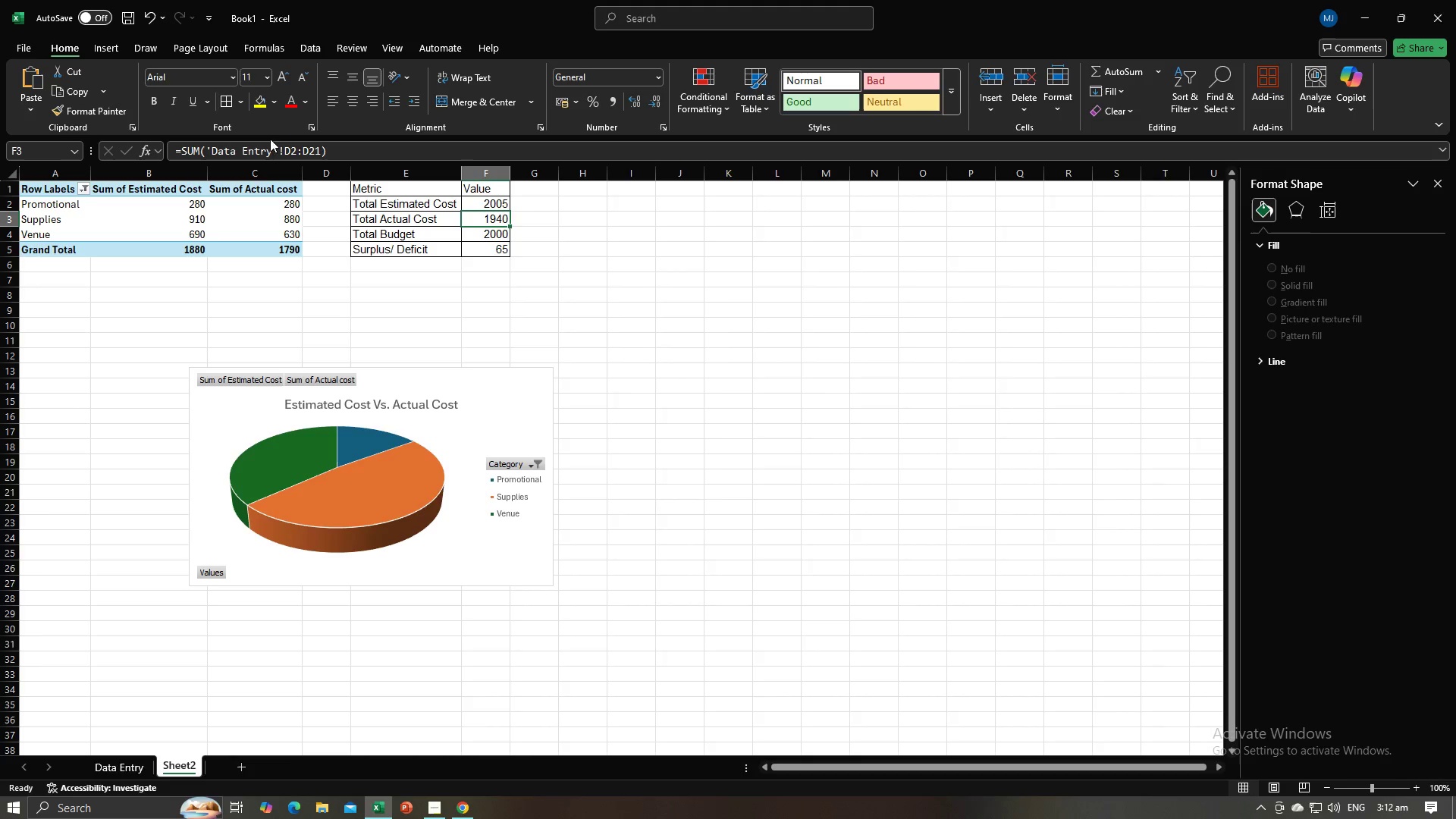 
left_click_drag(start_coordinate=[391, 205], to_coordinate=[475, 253])
 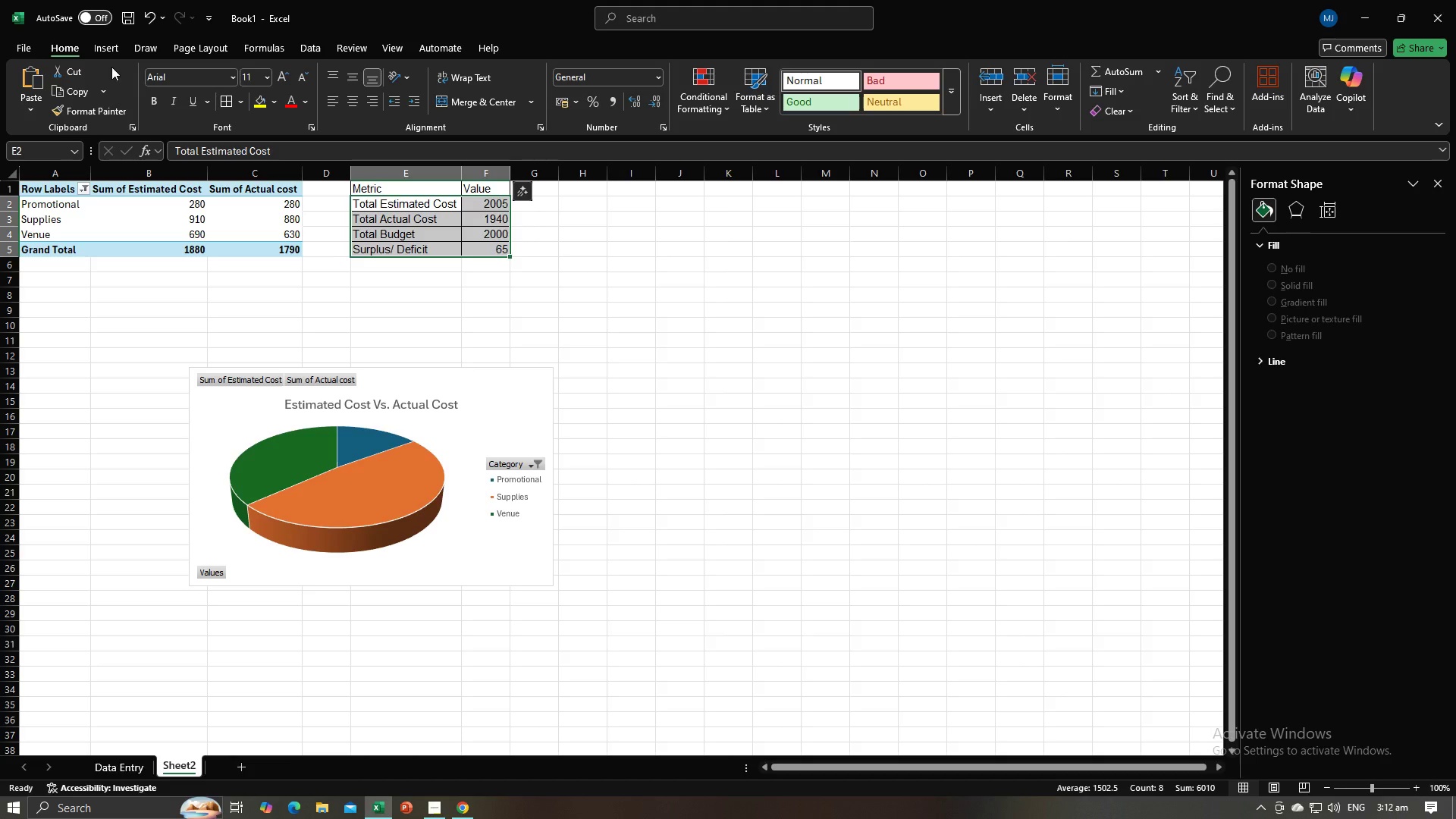 
wait(6.58)
 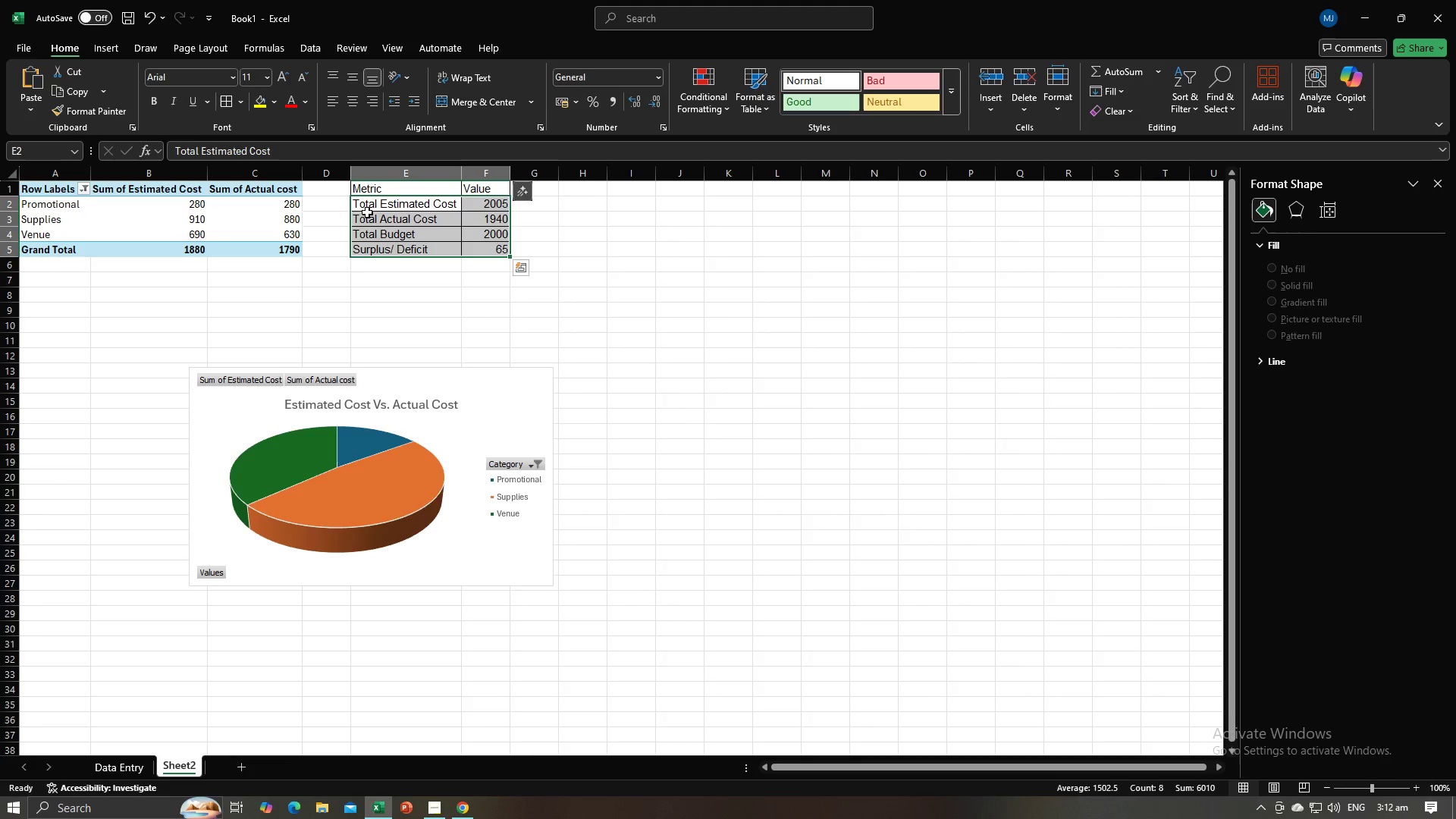 
left_click([107, 49])
 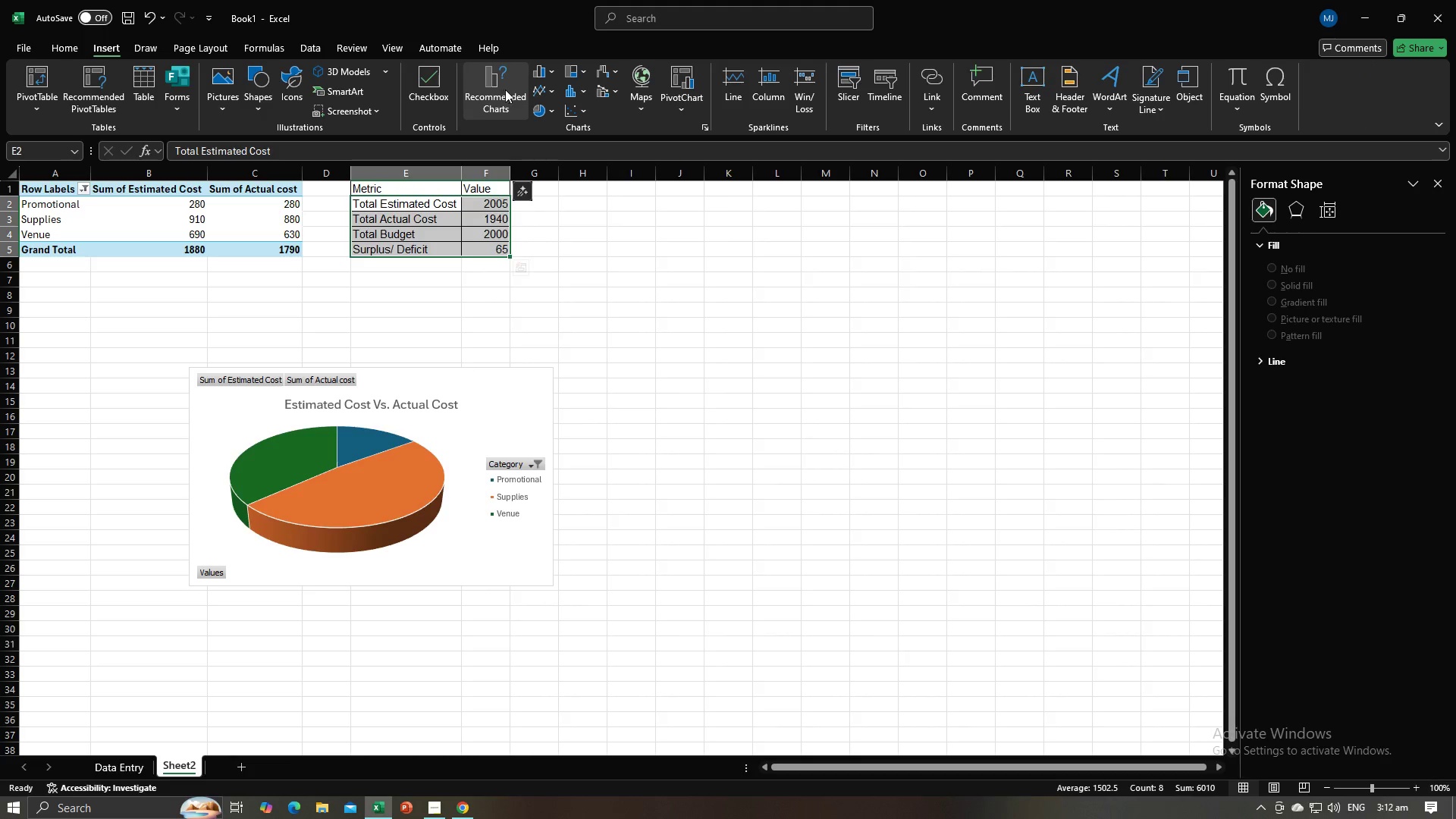 
left_click([538, 107])
 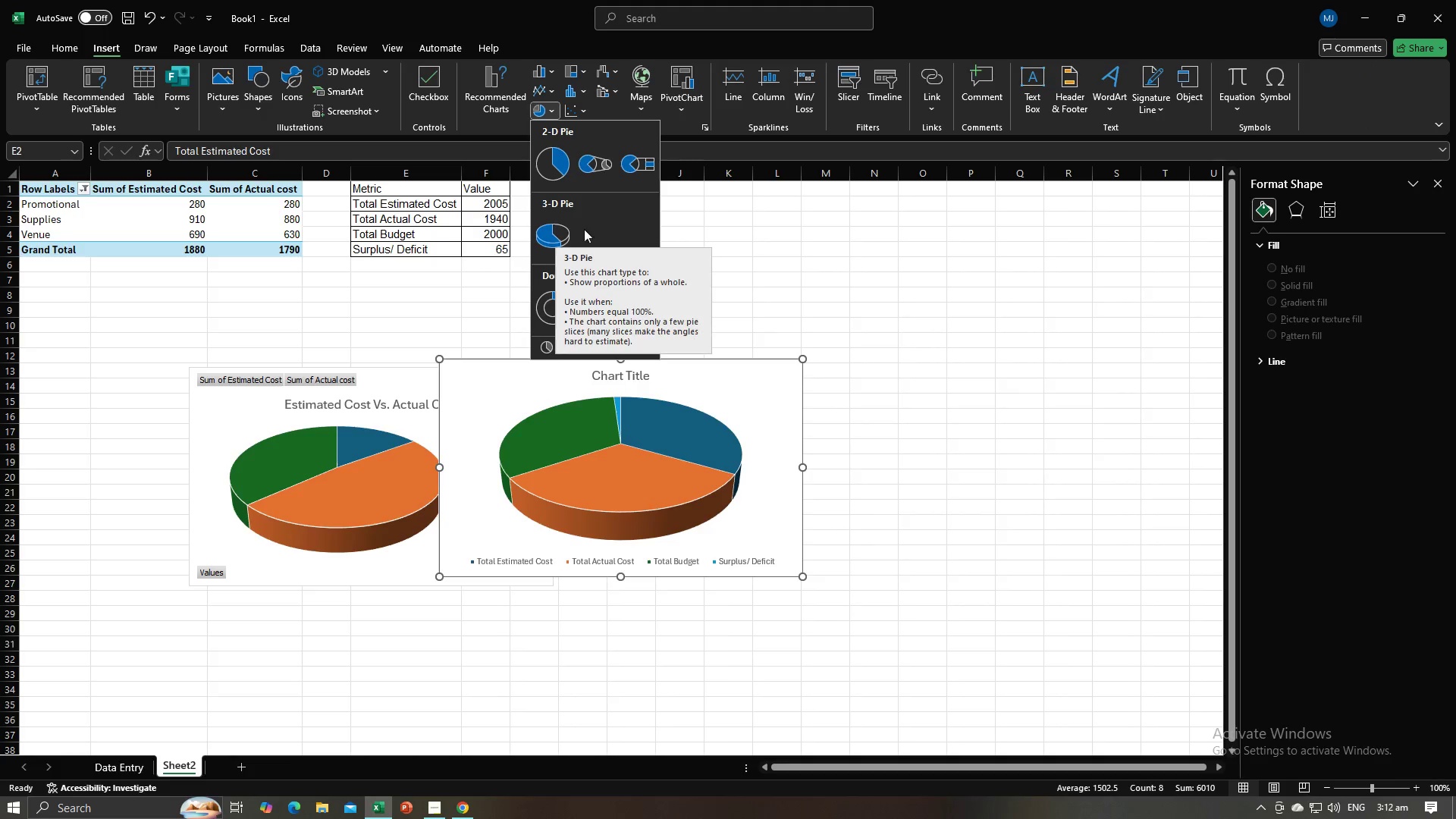 
left_click([544, 298])
 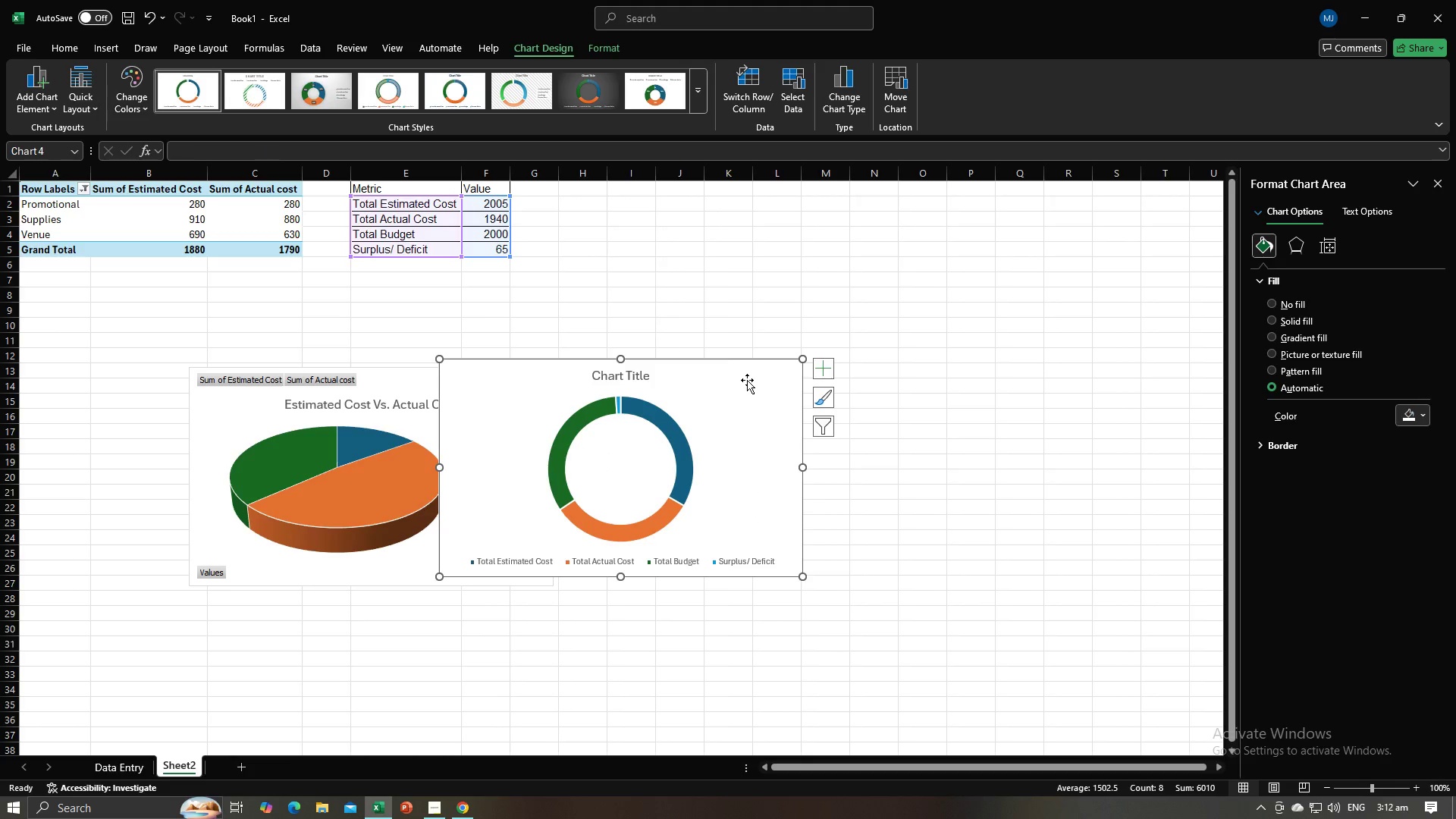 
left_click_drag(start_coordinate=[747, 381], to_coordinate=[880, 399])
 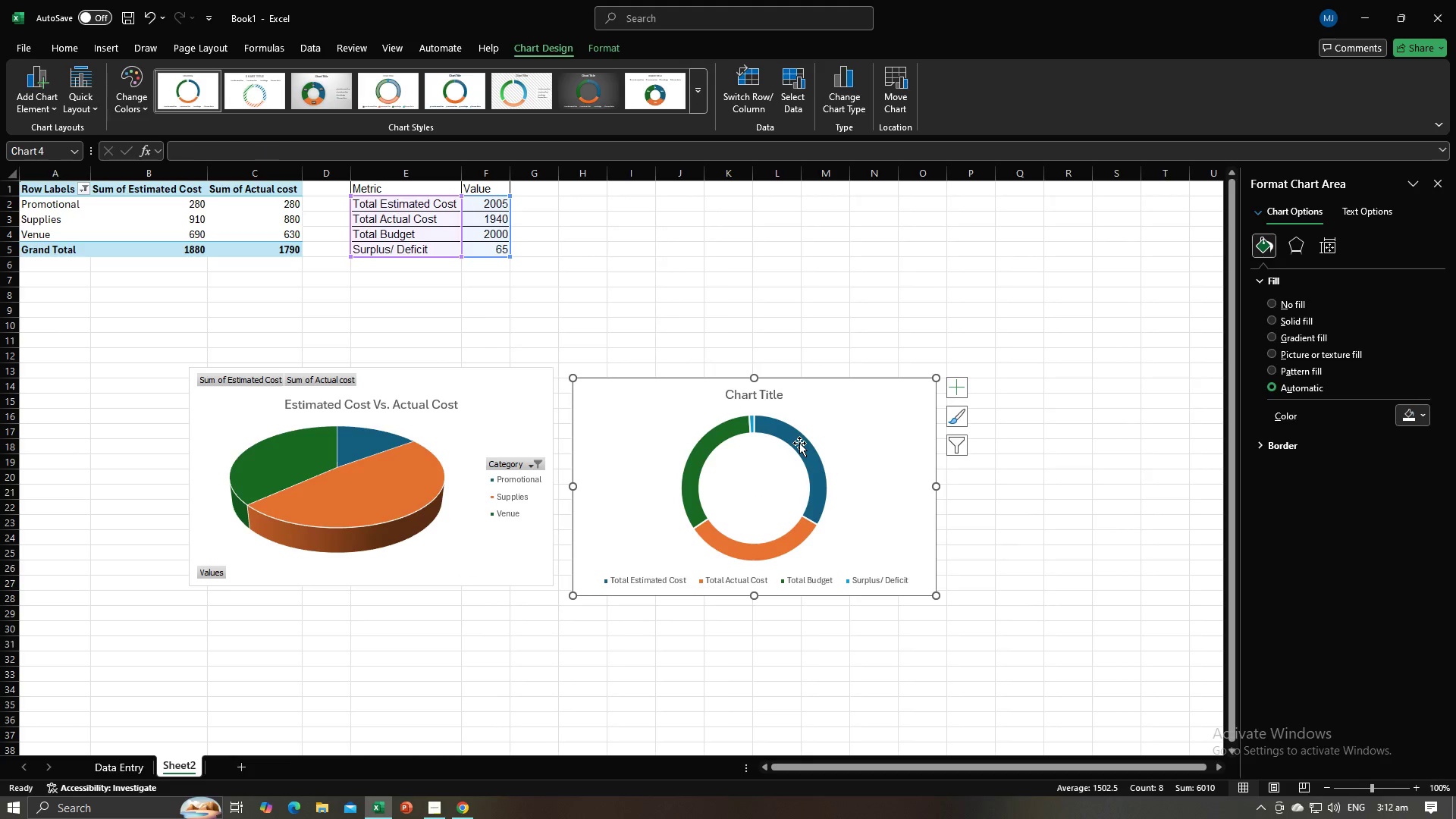 
left_click([799, 443])
 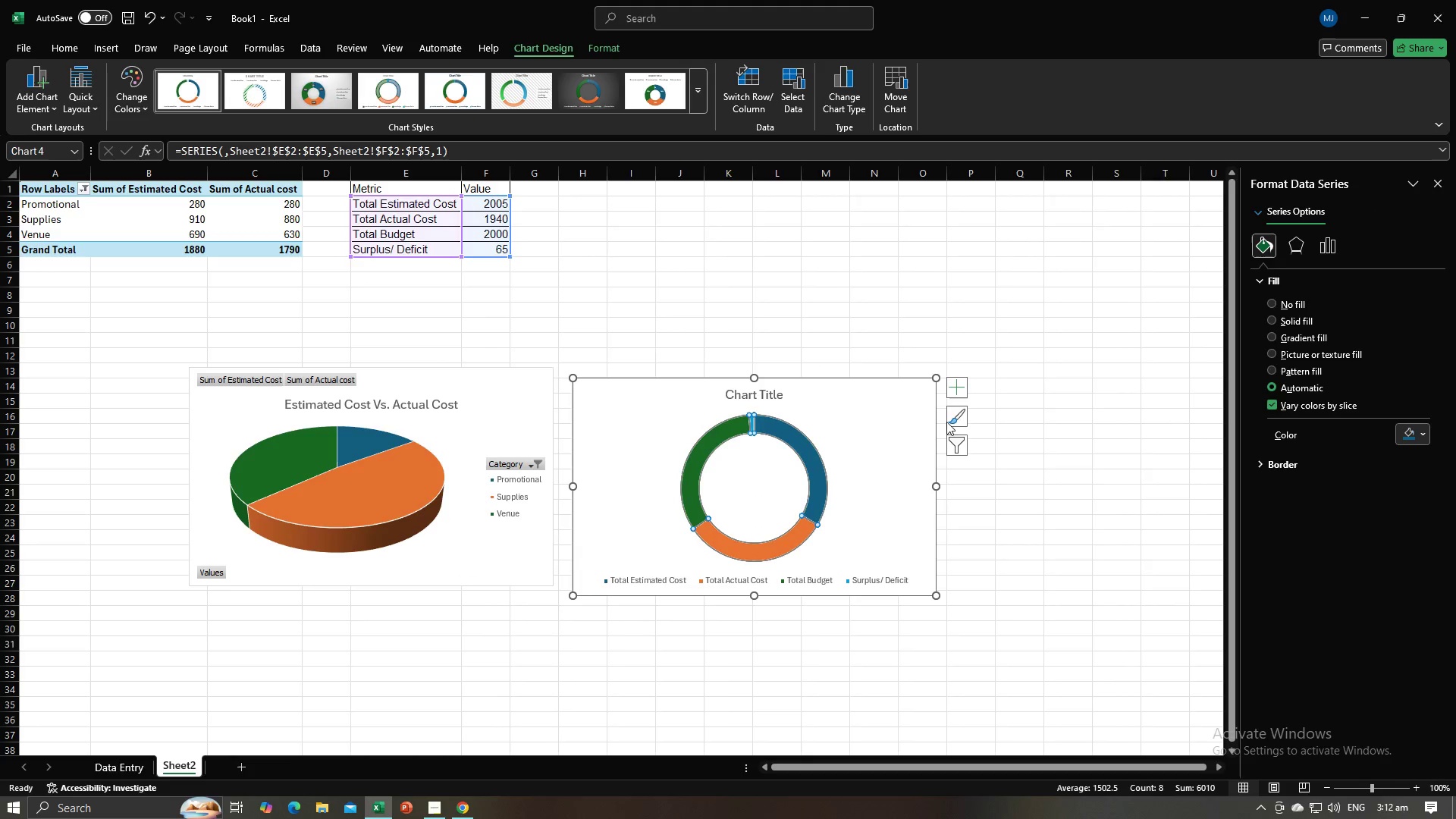 
wait(7.15)
 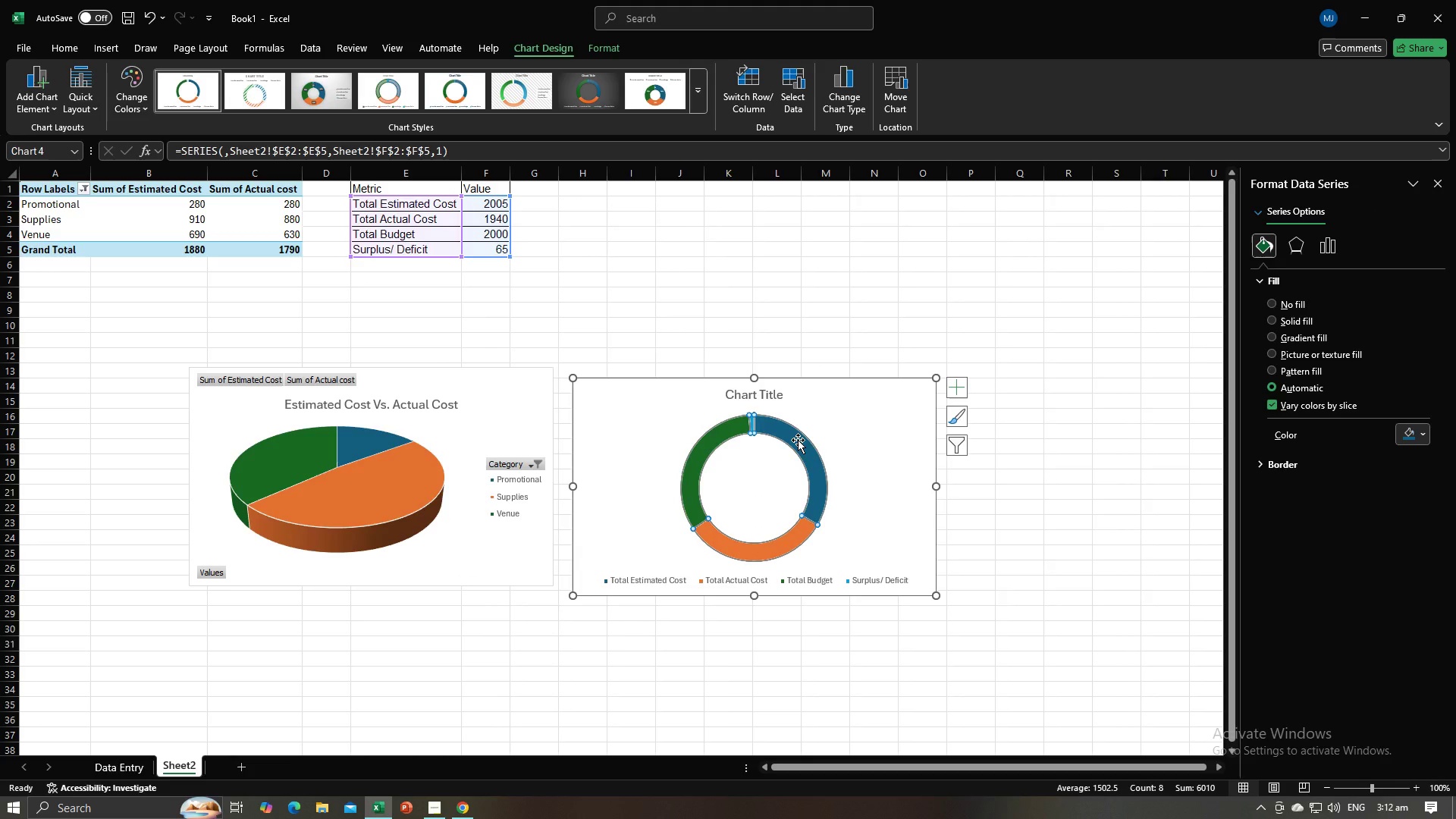 
left_click([1272, 320])
 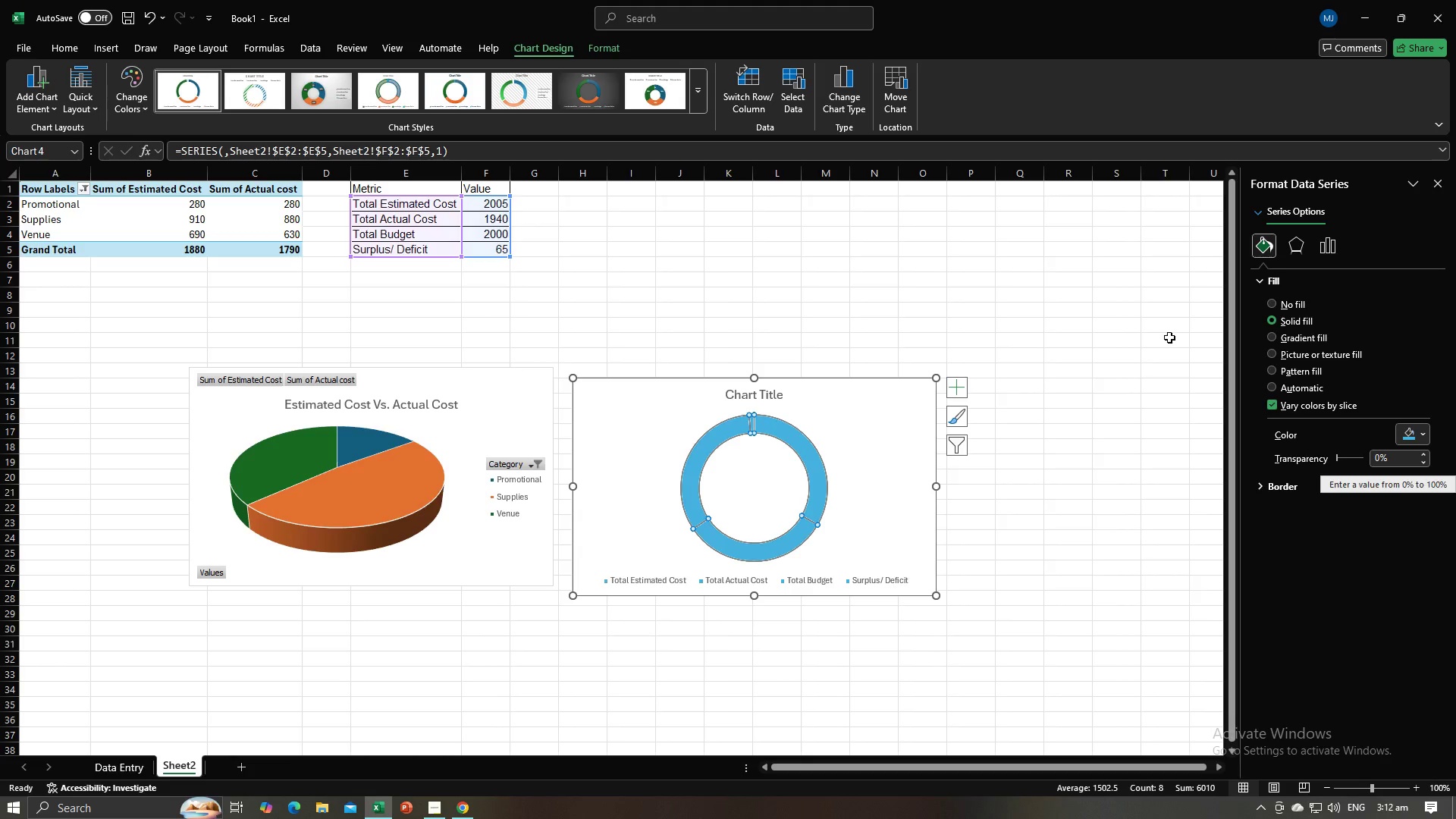 
left_click([1443, 177])
 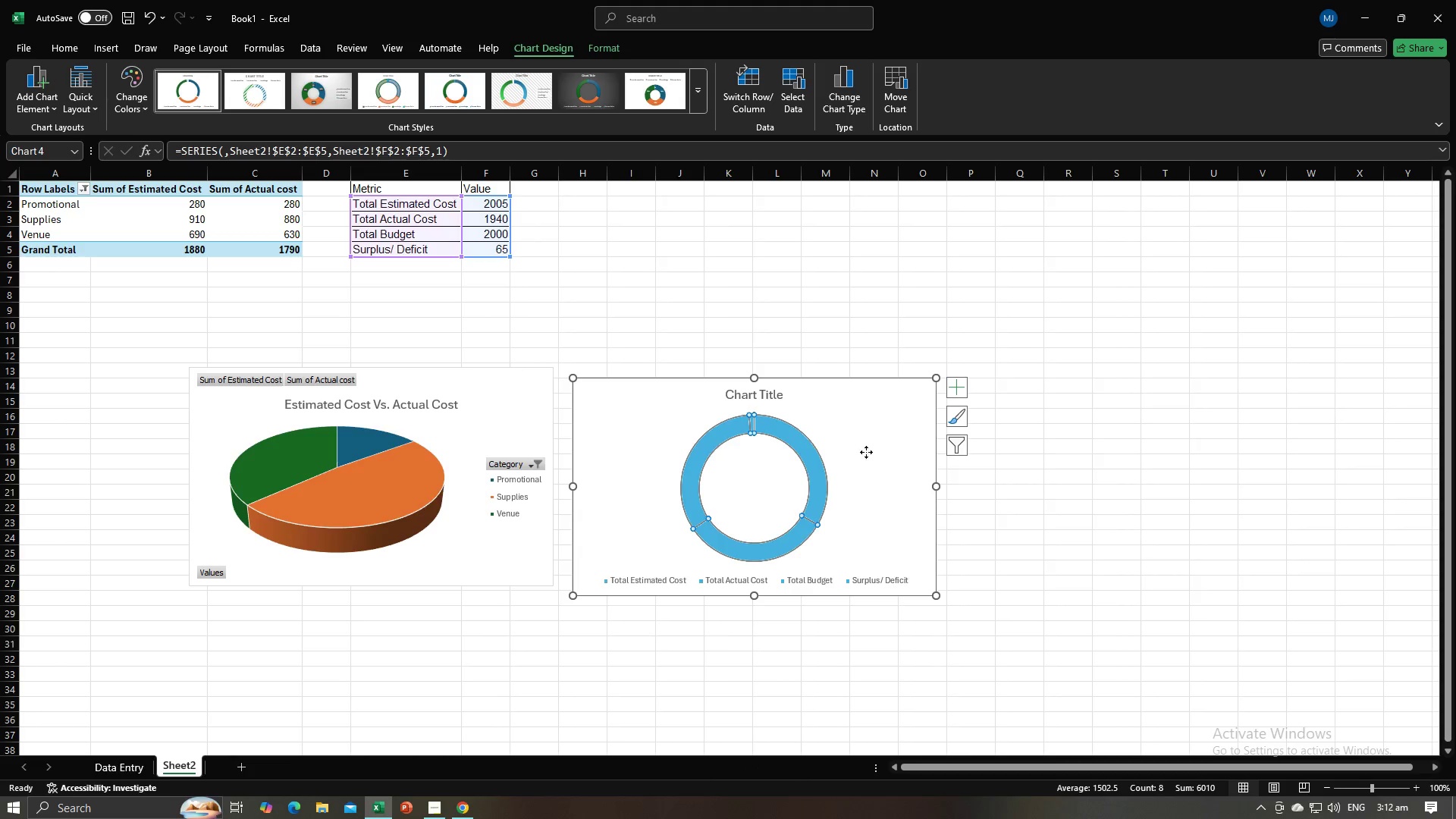 
left_click([866, 452])
 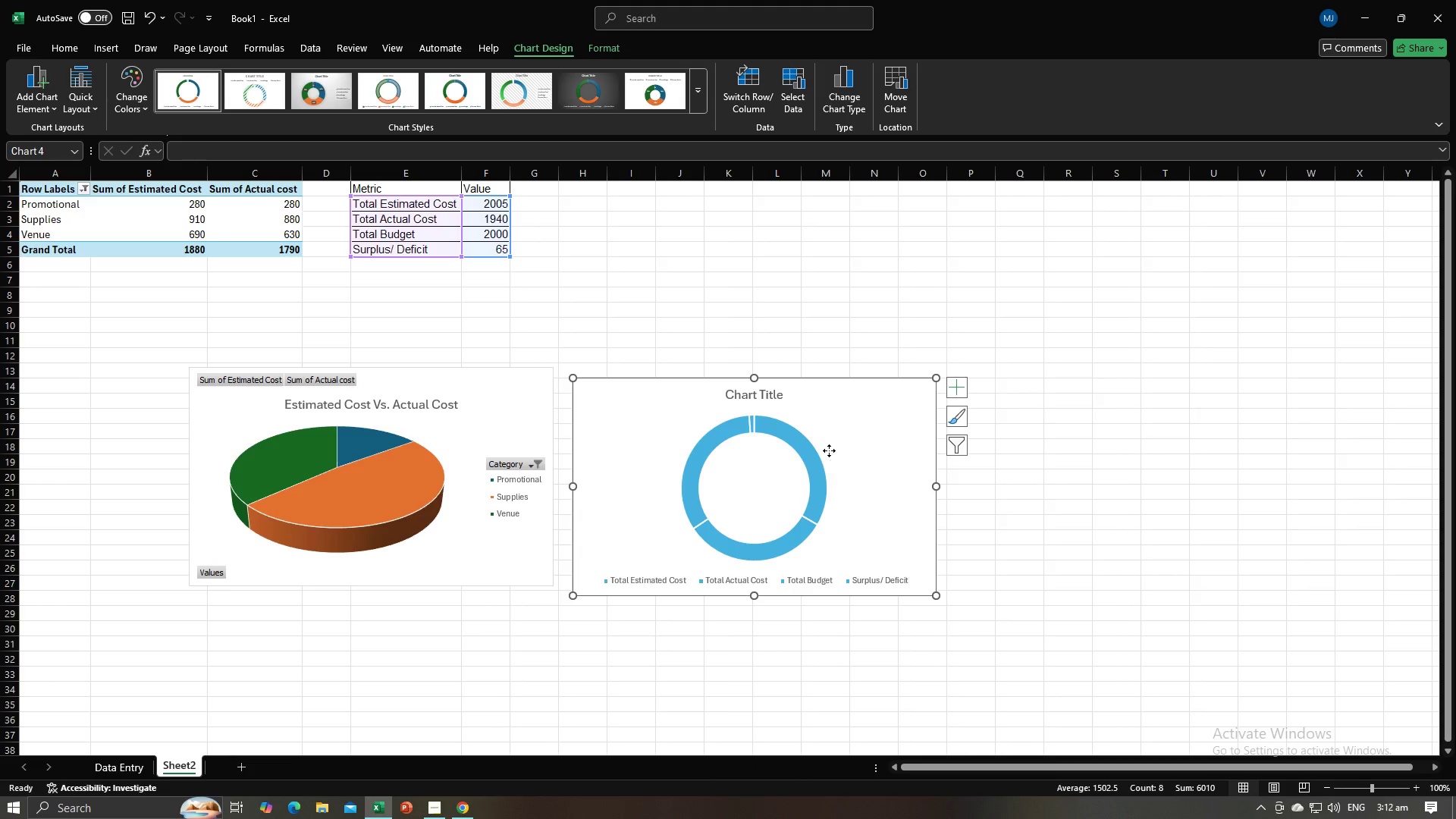 
left_click([829, 450])
 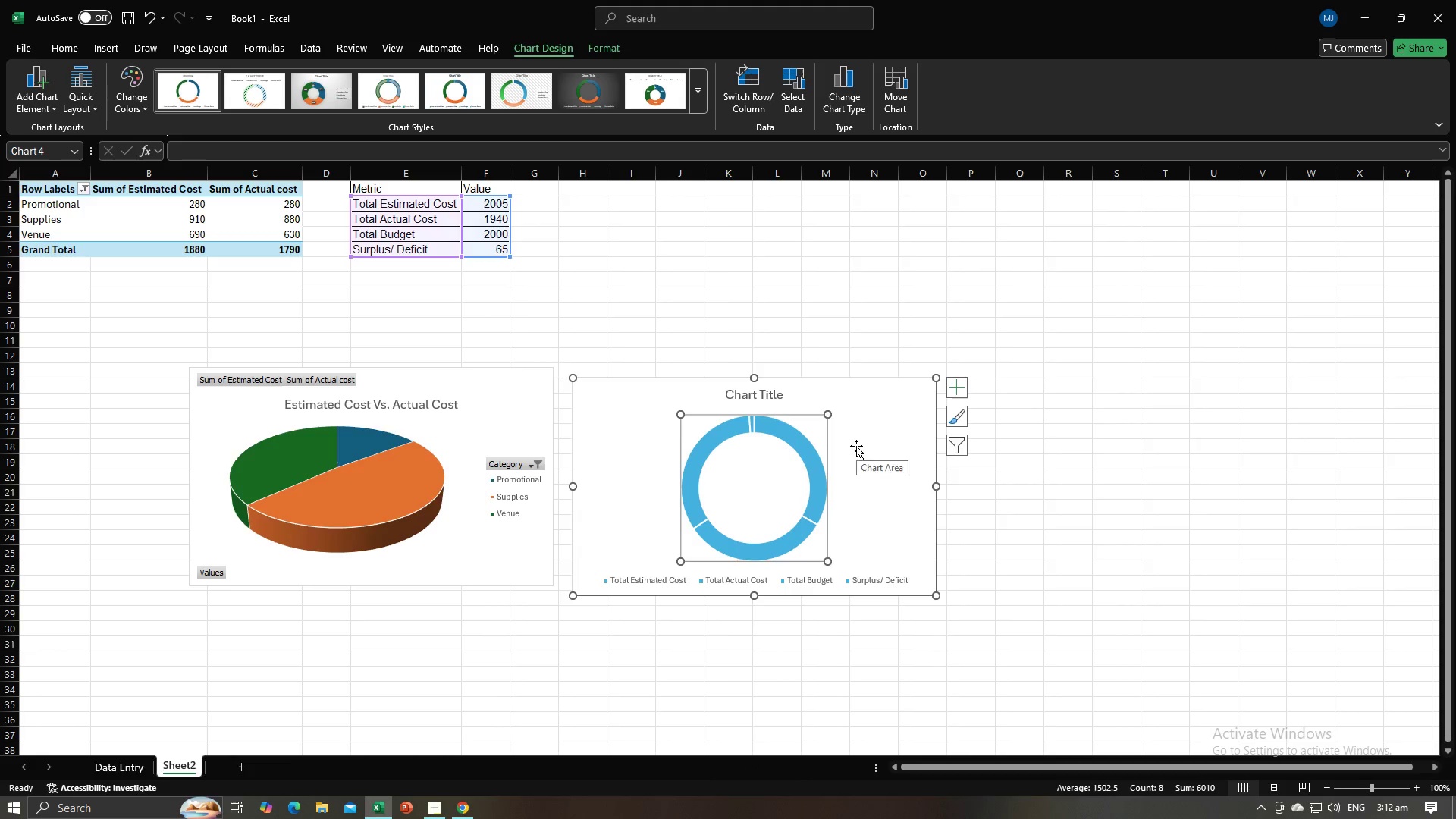 
left_click([856, 446])
 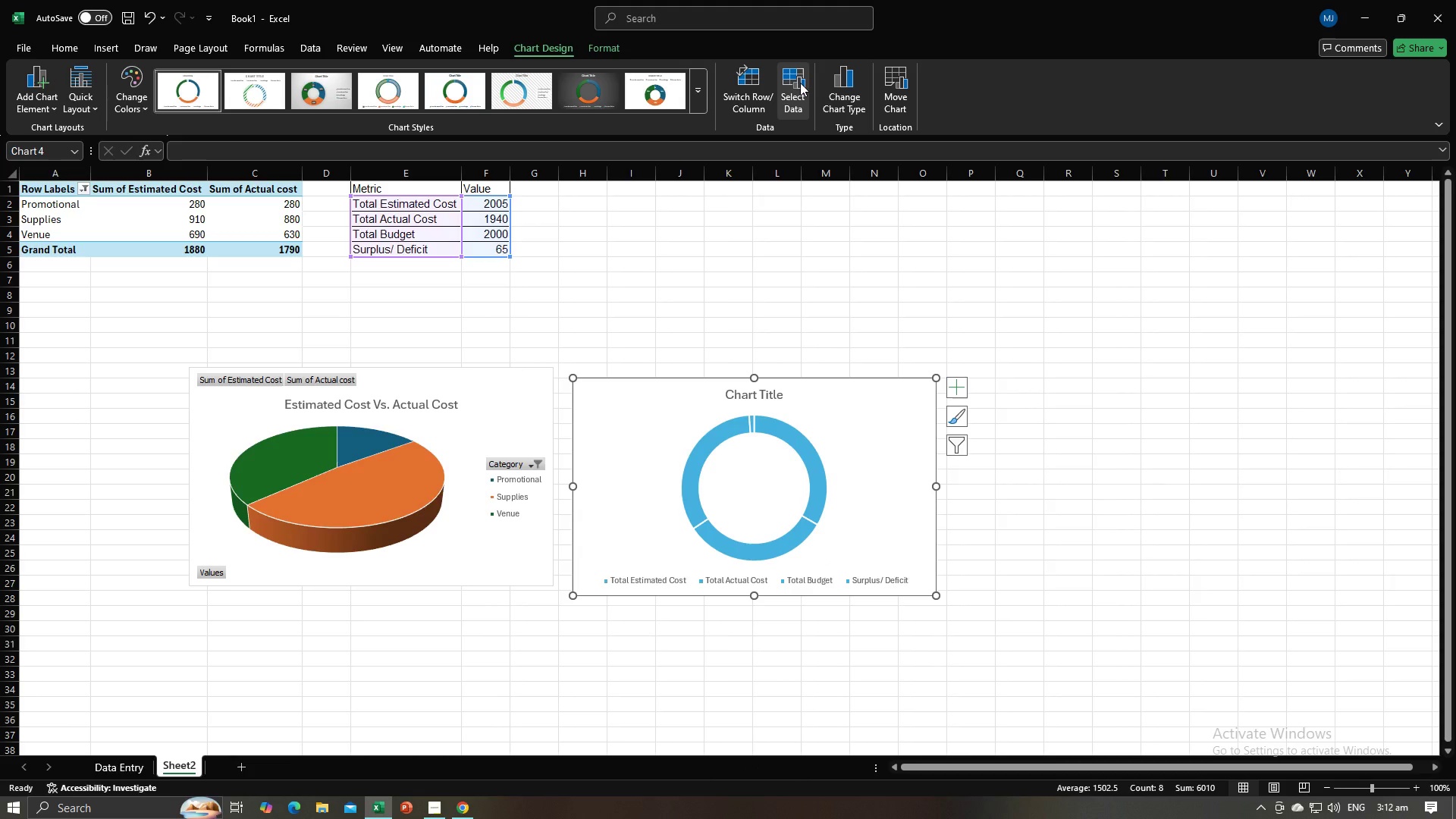 
left_click([800, 83])
 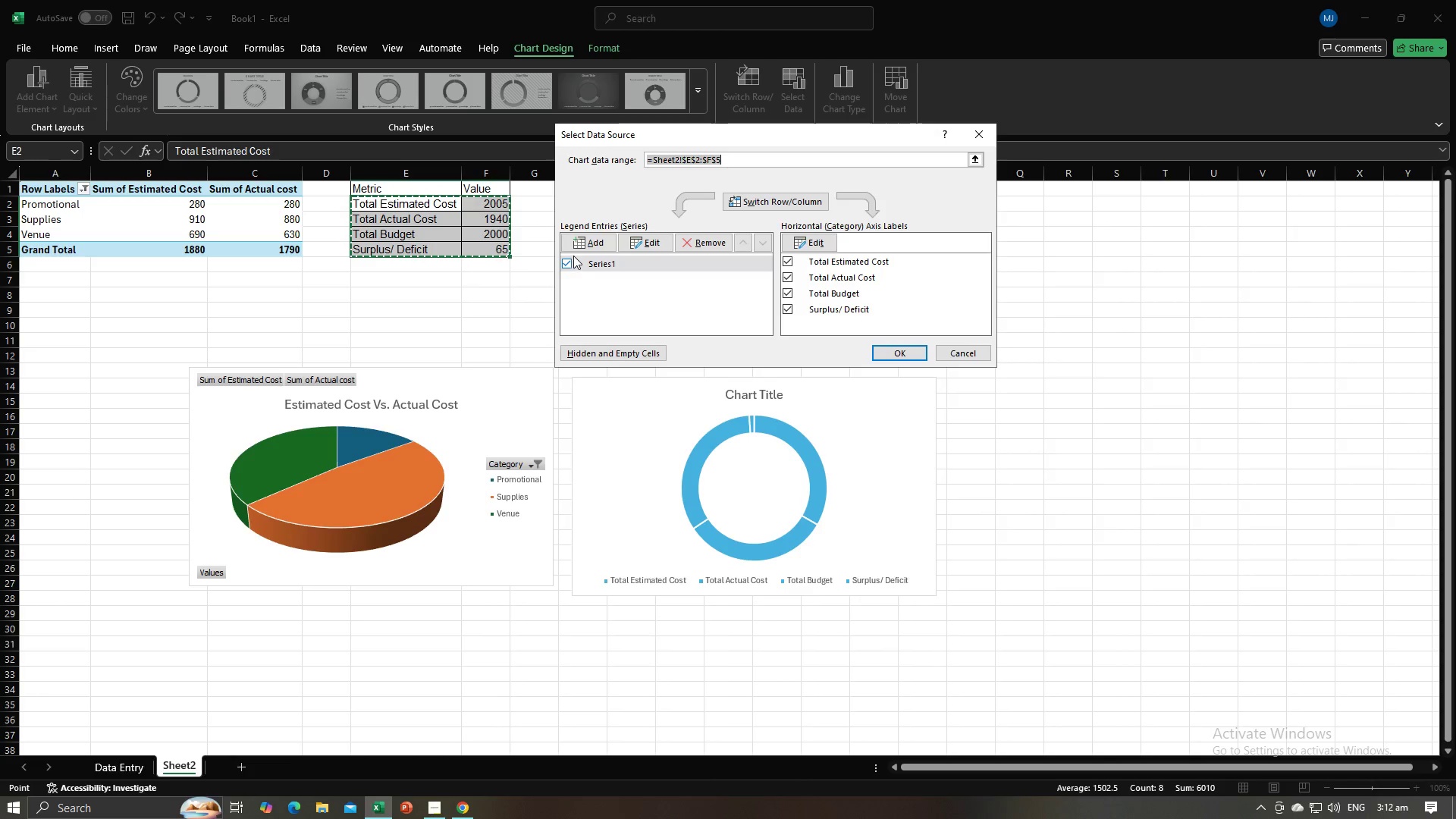 
left_click([576, 243])
 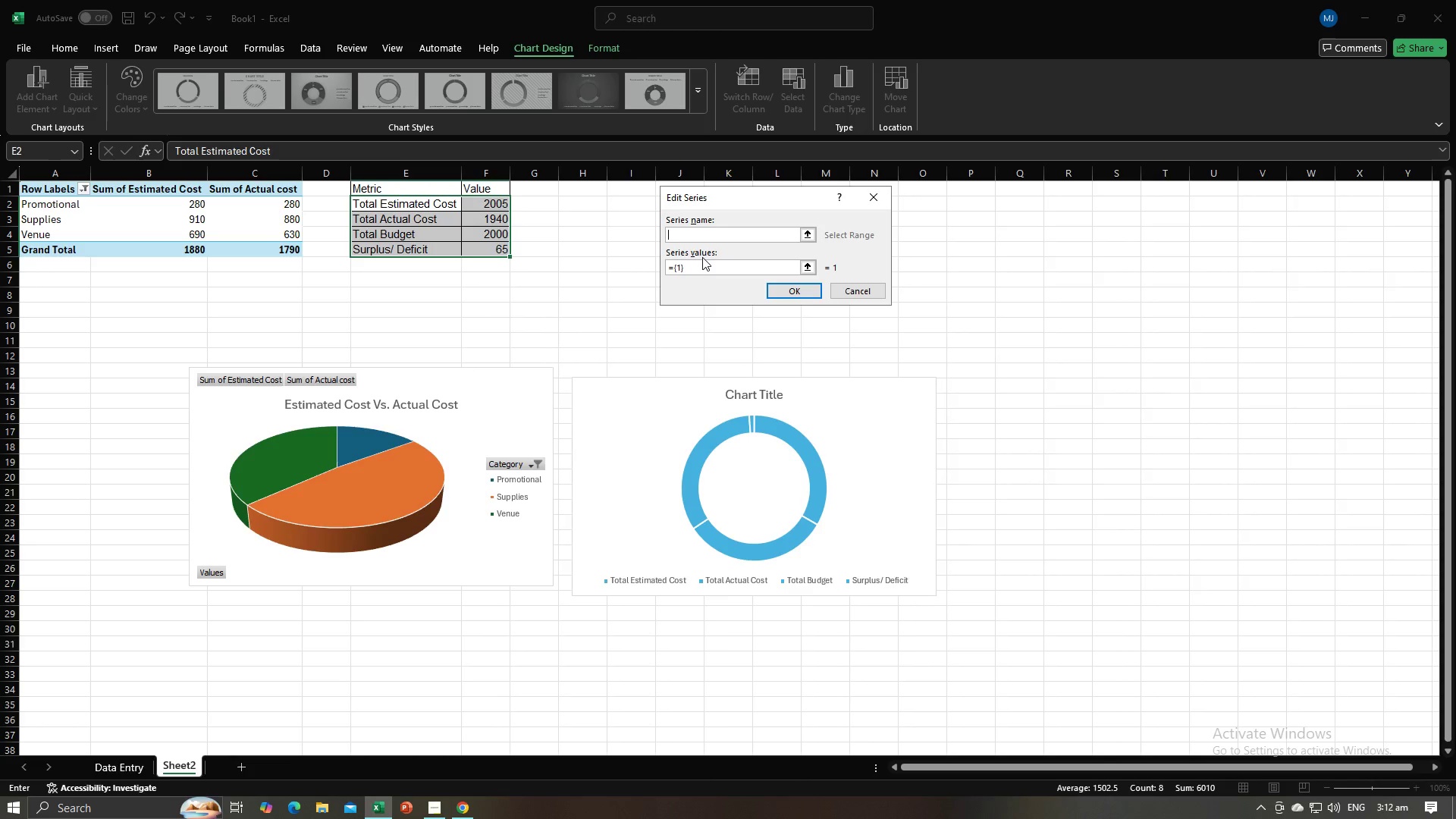 
type(Mte)
key(Backspace)
key(Backspace)
type(etric)
 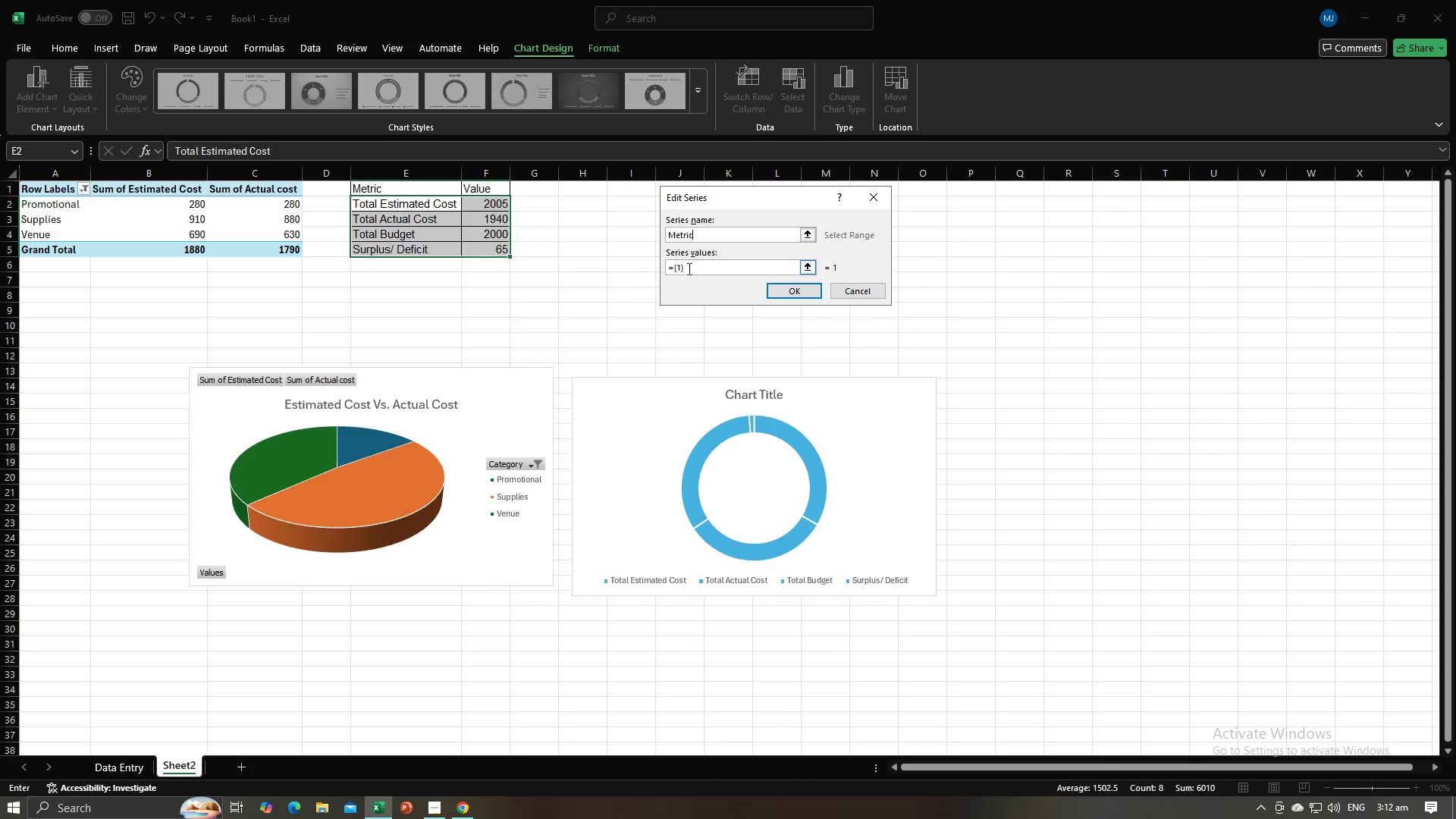 
left_click([679, 270])
 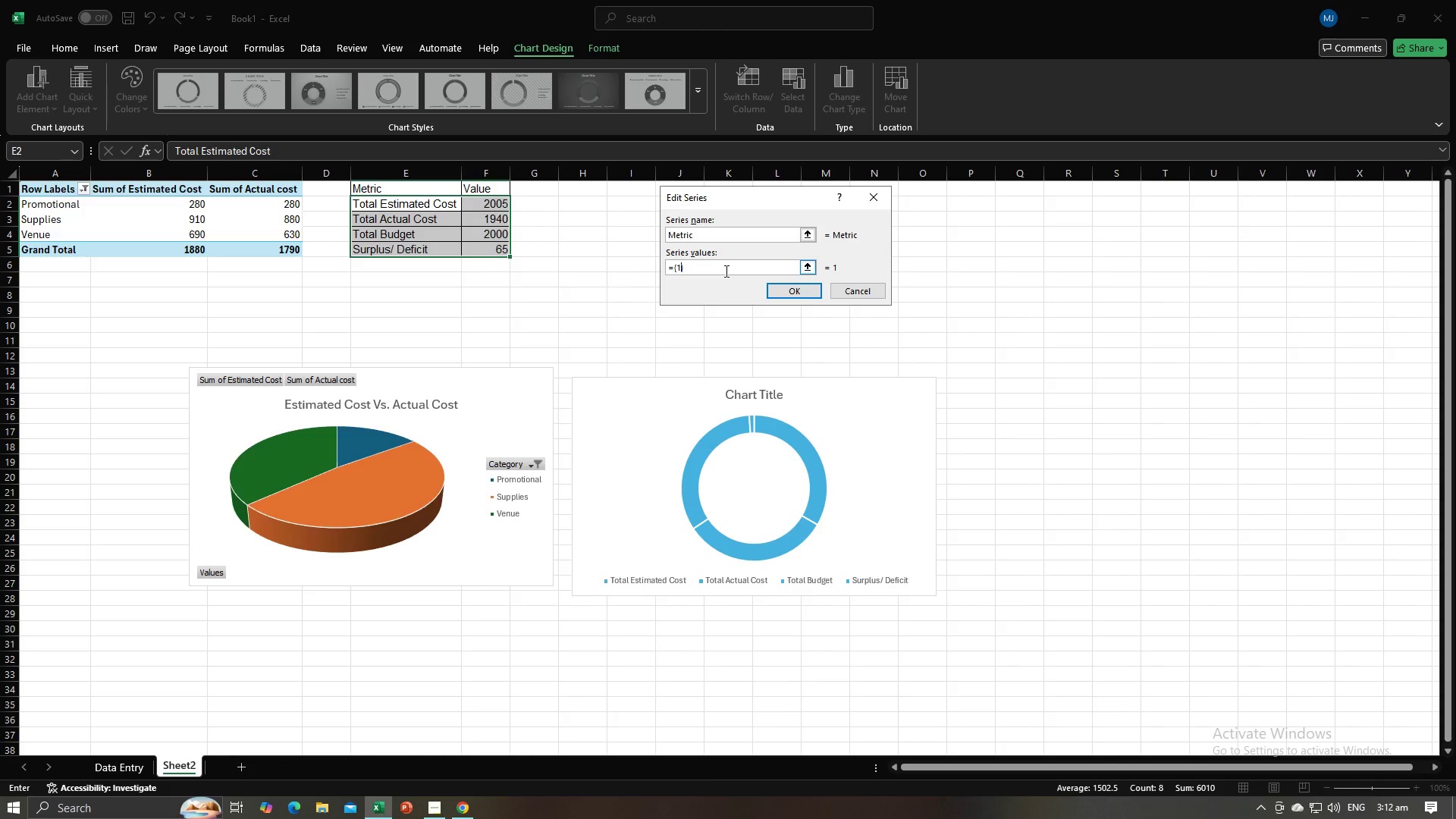 
key(Comma)
 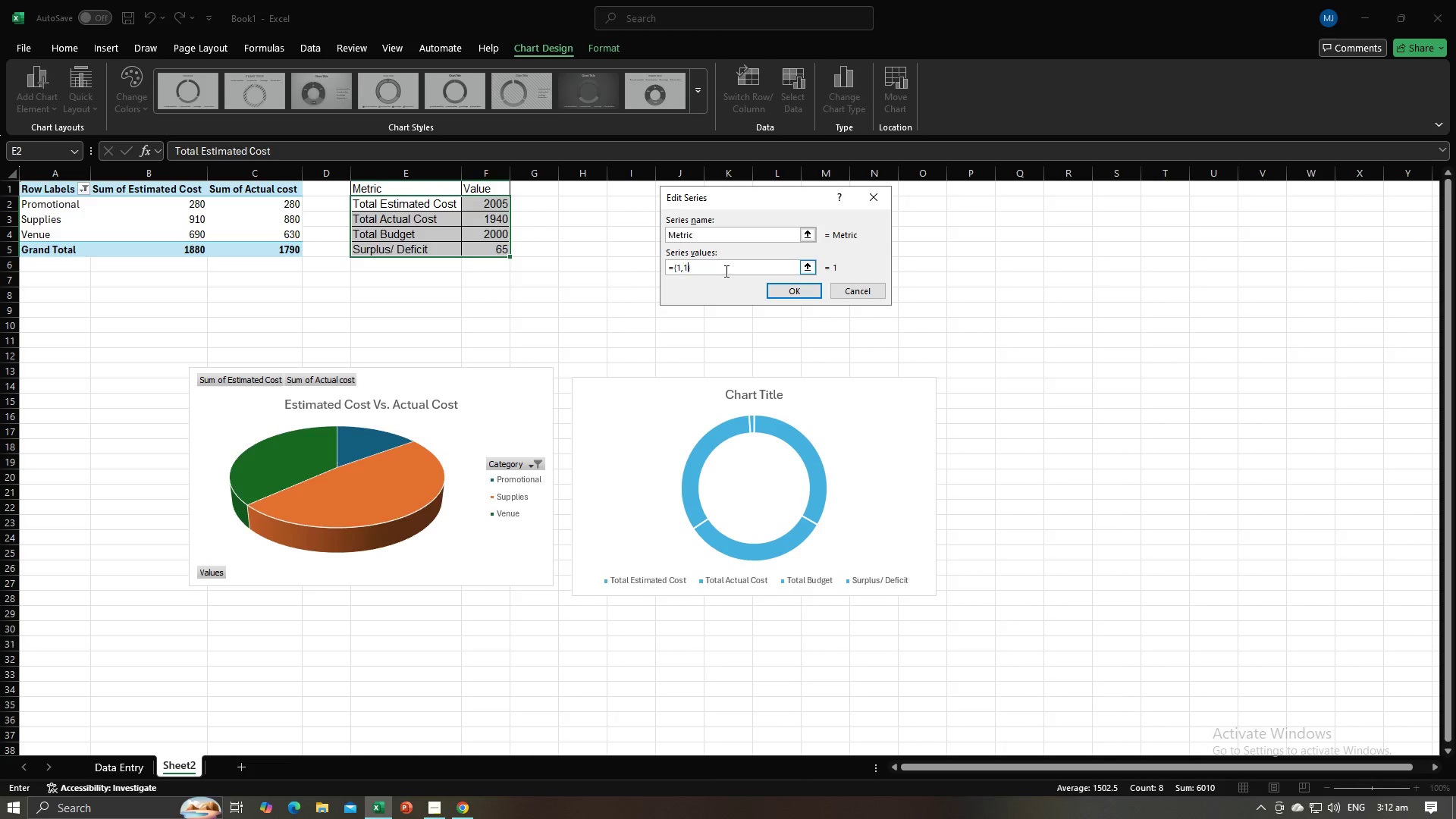 
key(1)
 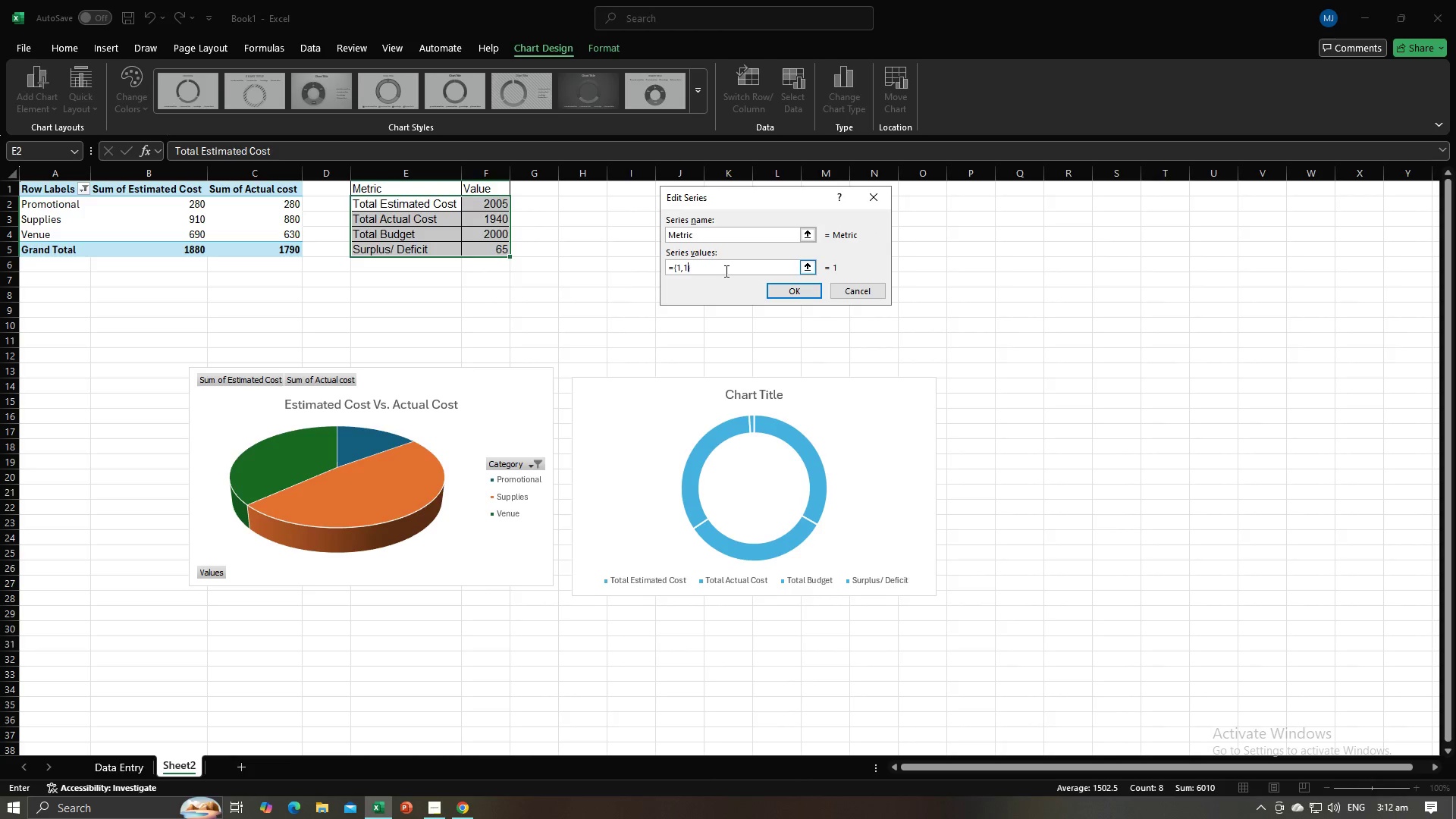 
key(Comma)
 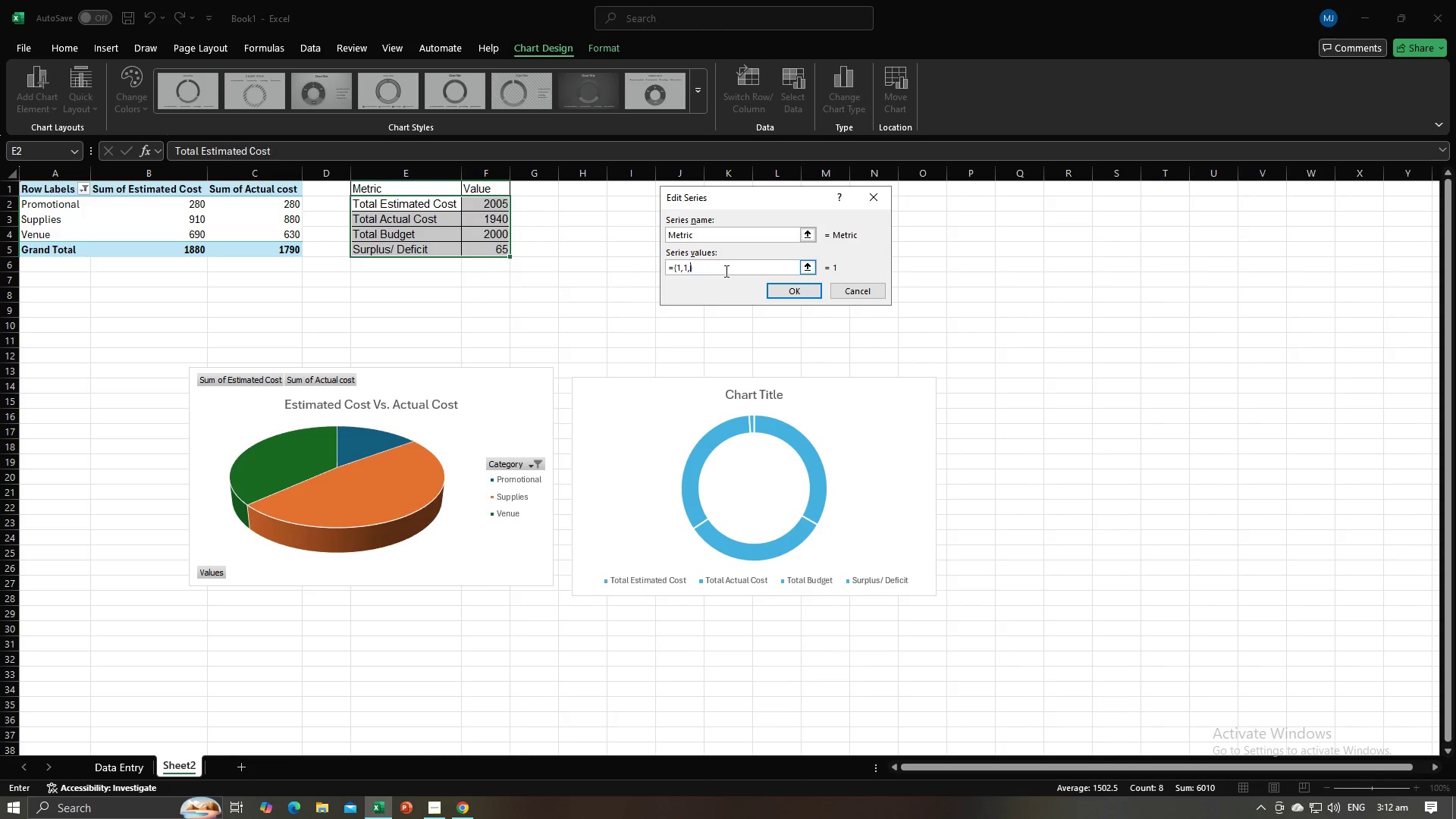 
key(1)
 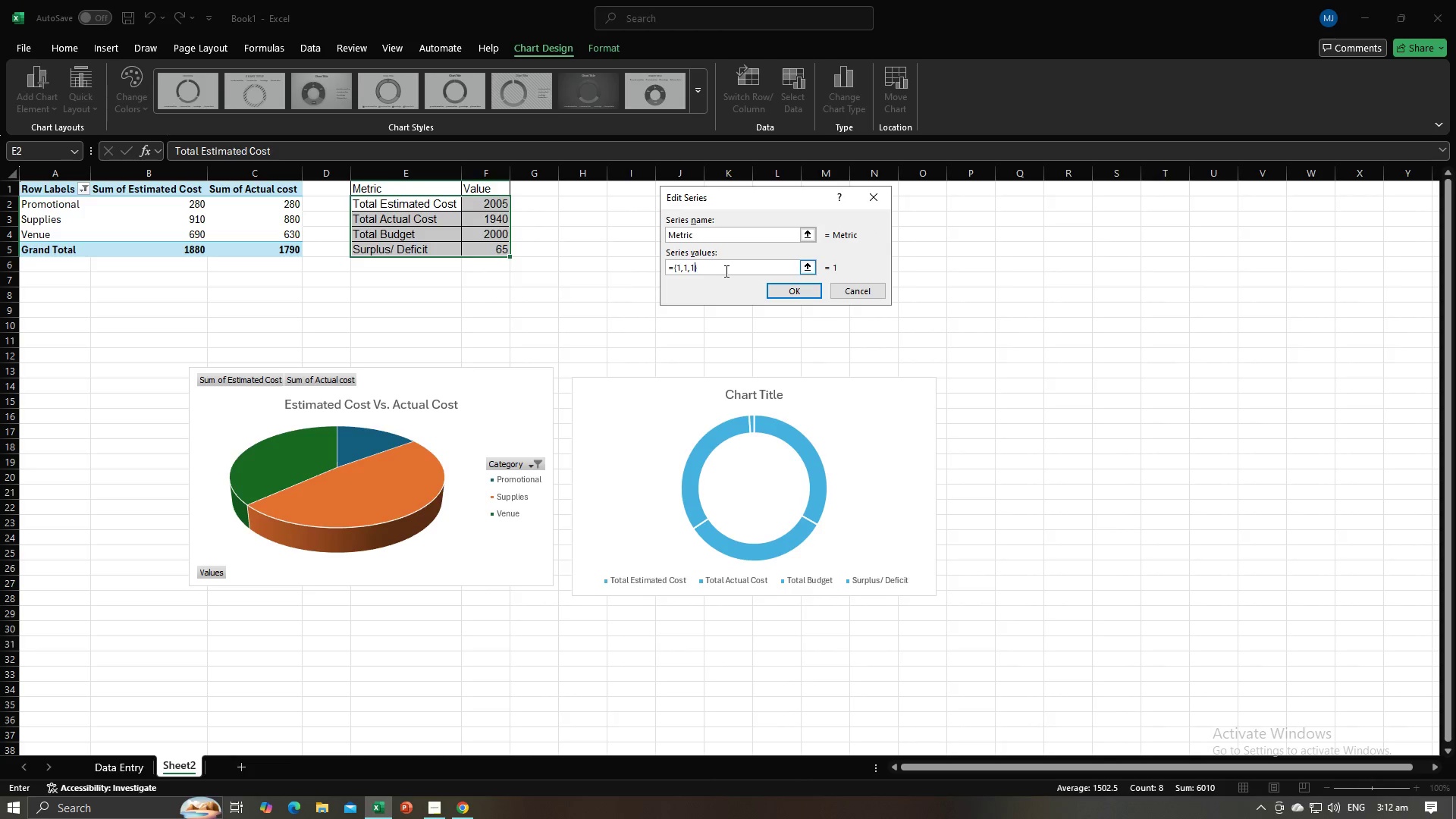 
key(Comma)
 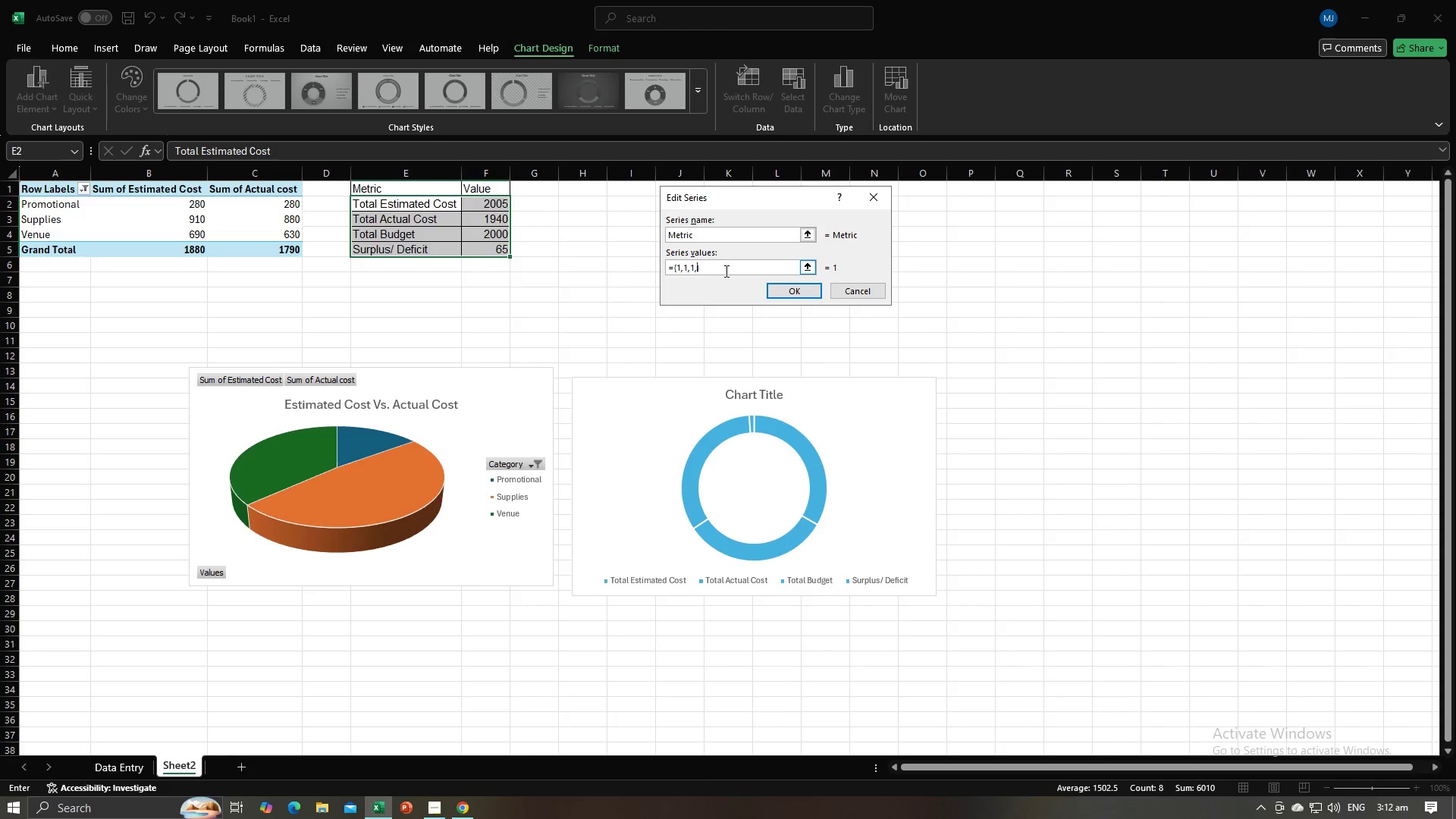 
key(1)
 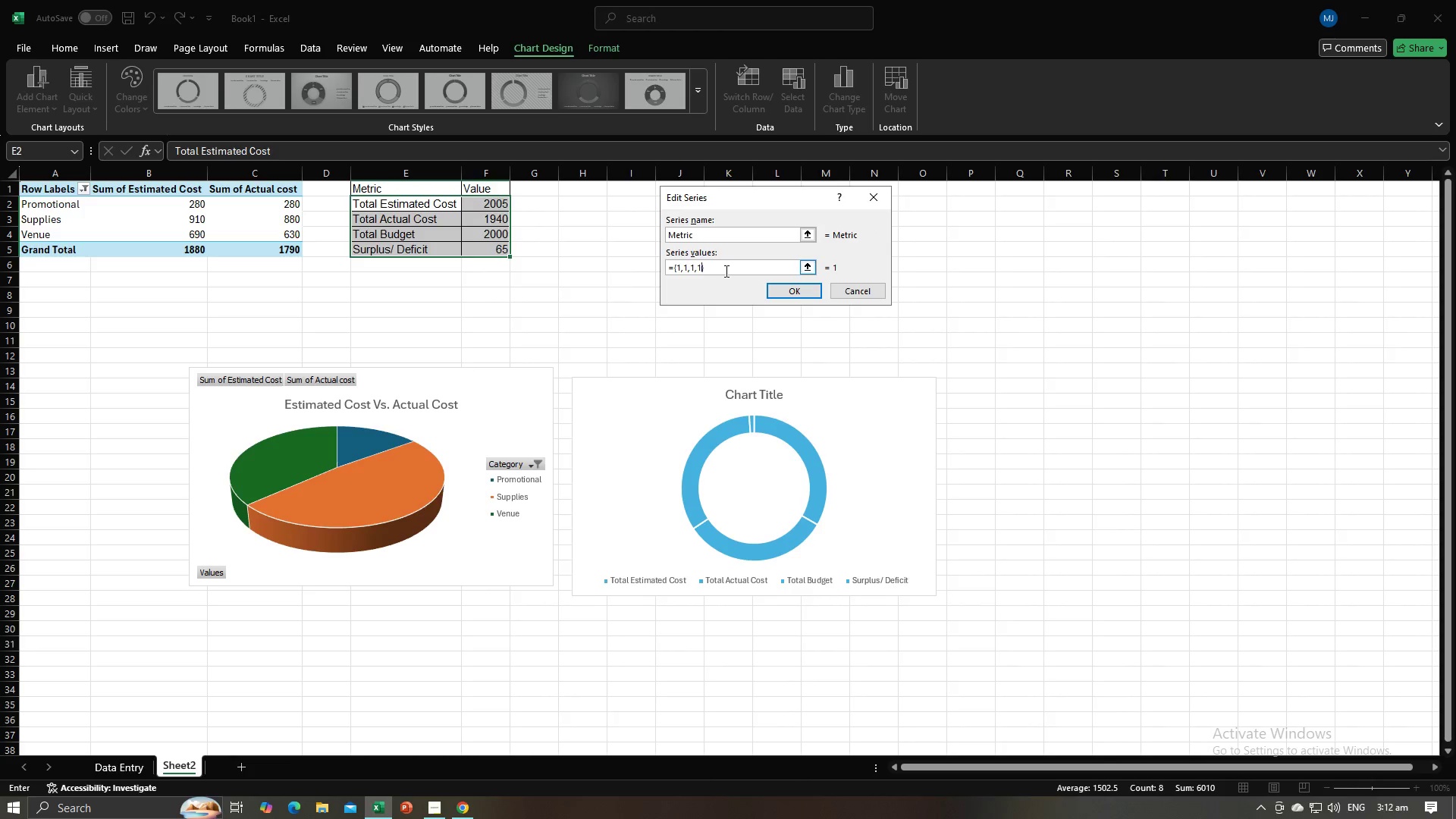 
key(Comma)
 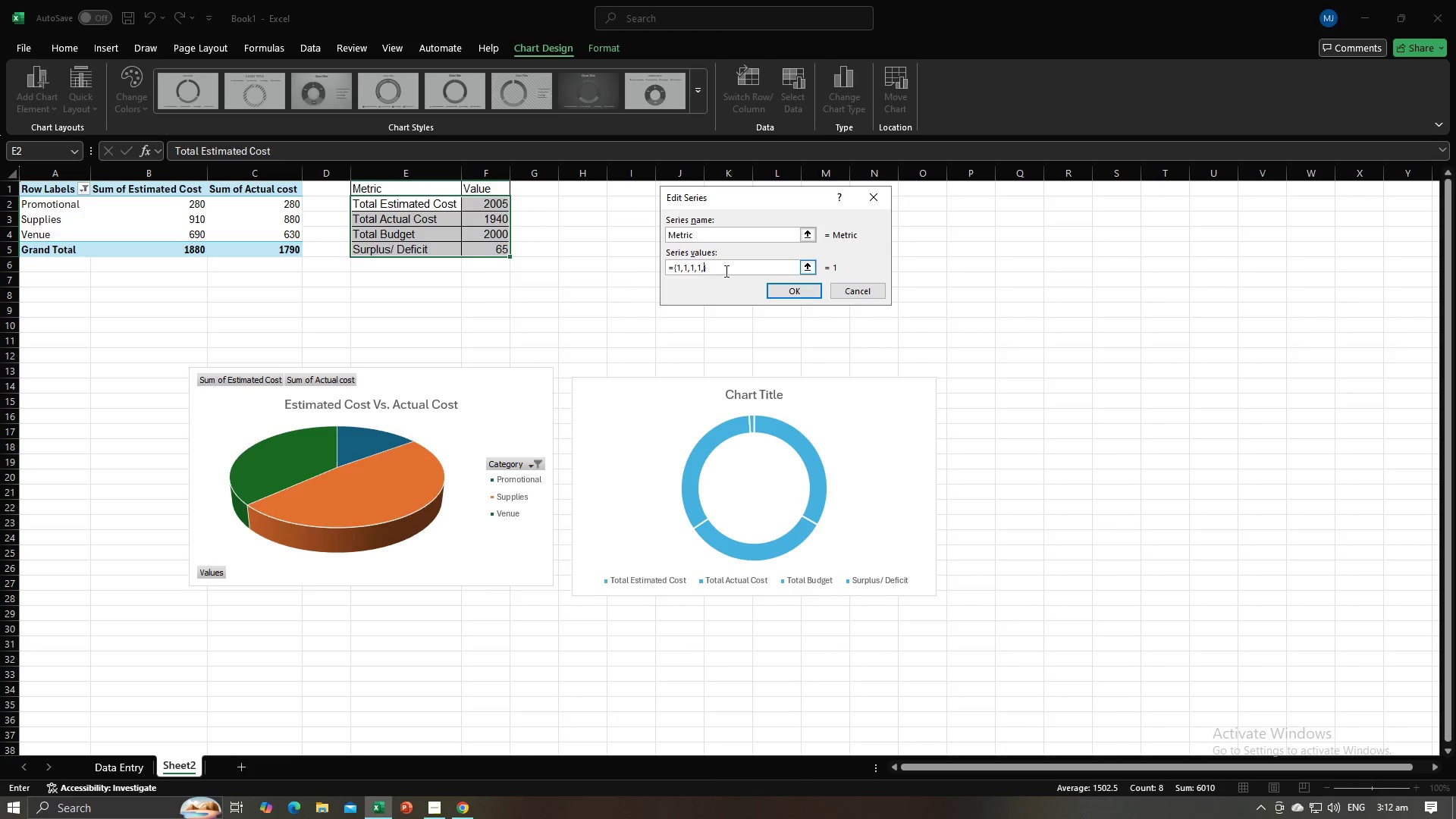 
key(1)
 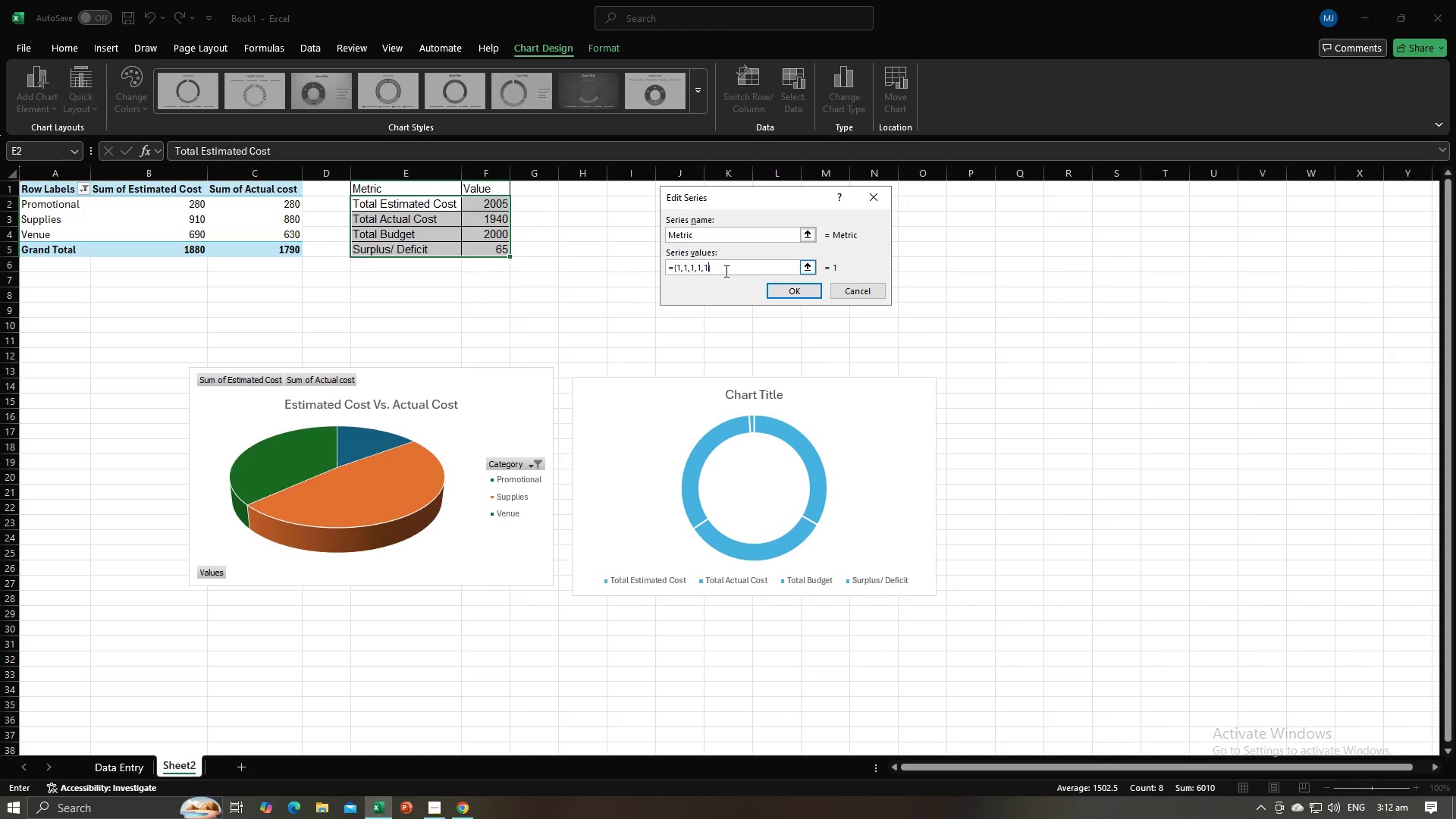 
key(Comma)
 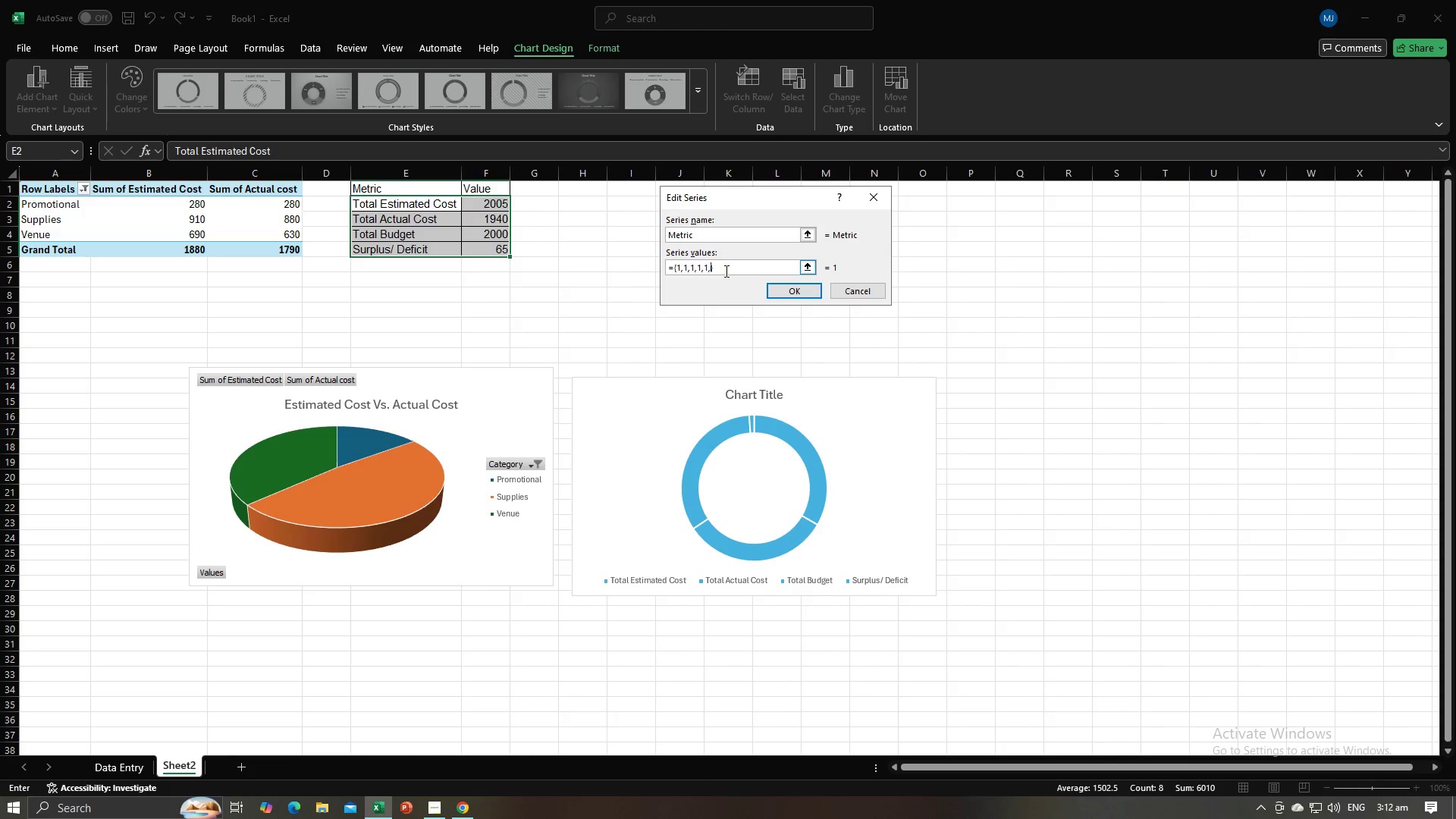 
key(1)
 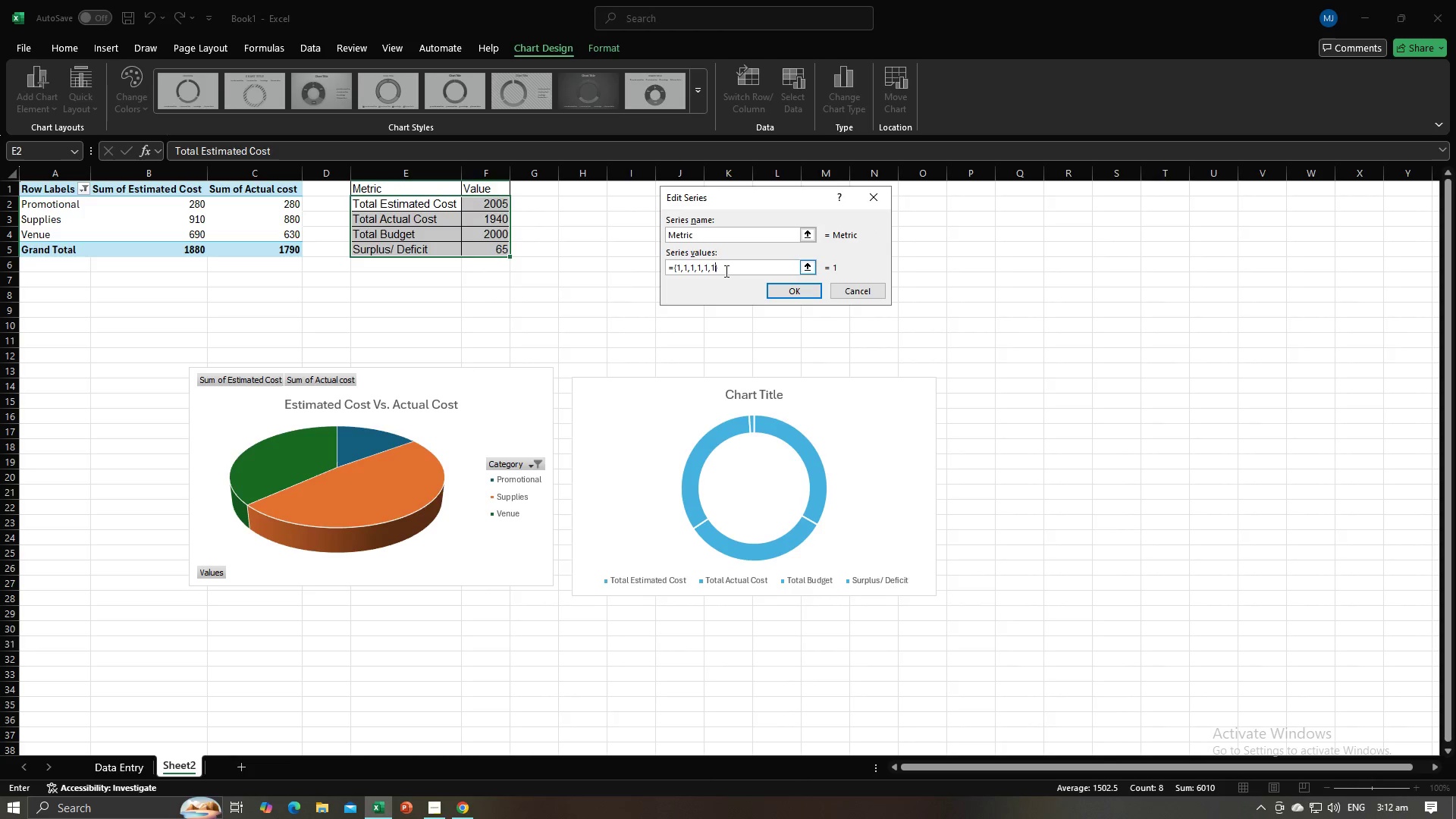 
key(Comma)
 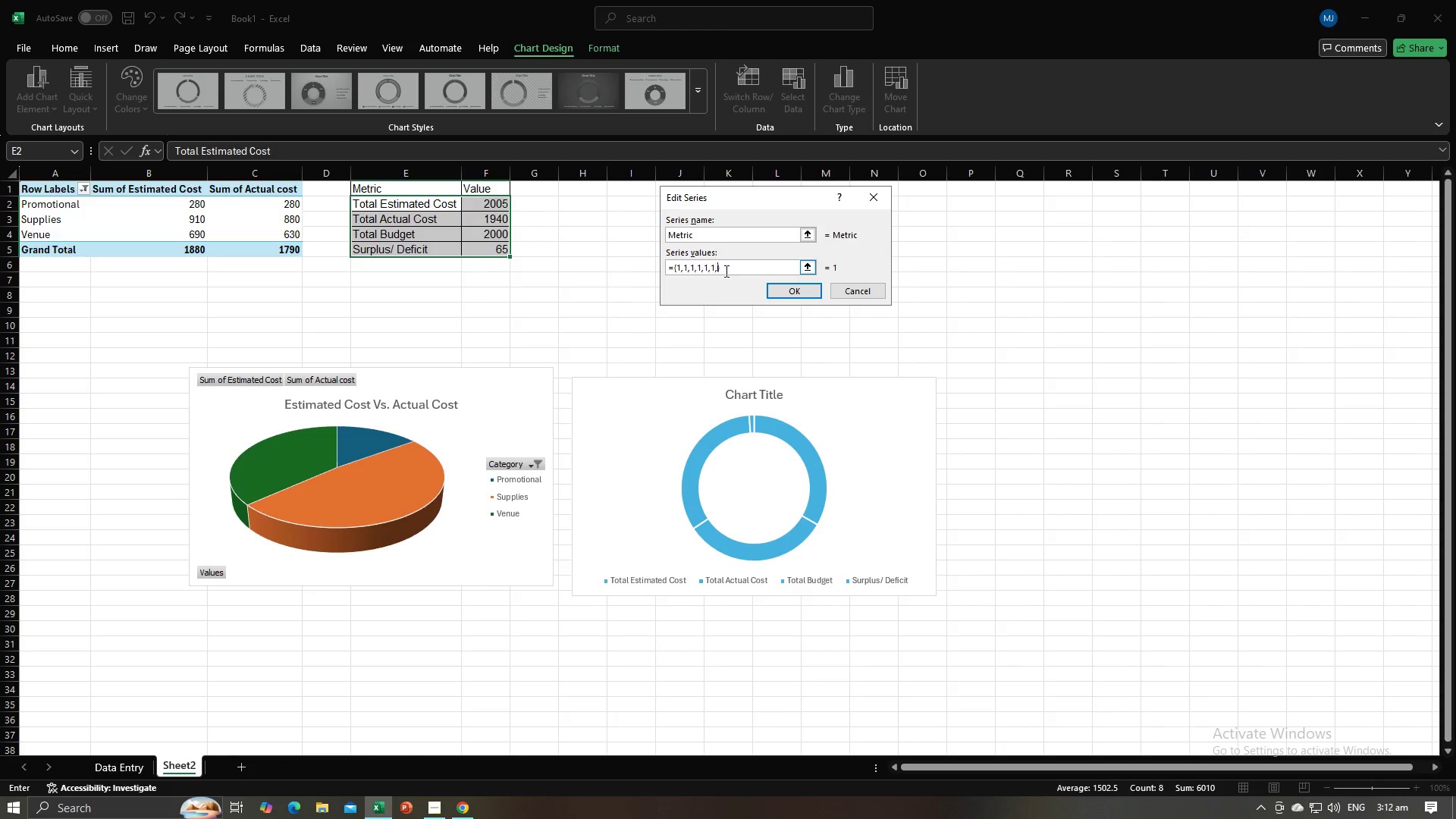 
key(1)
 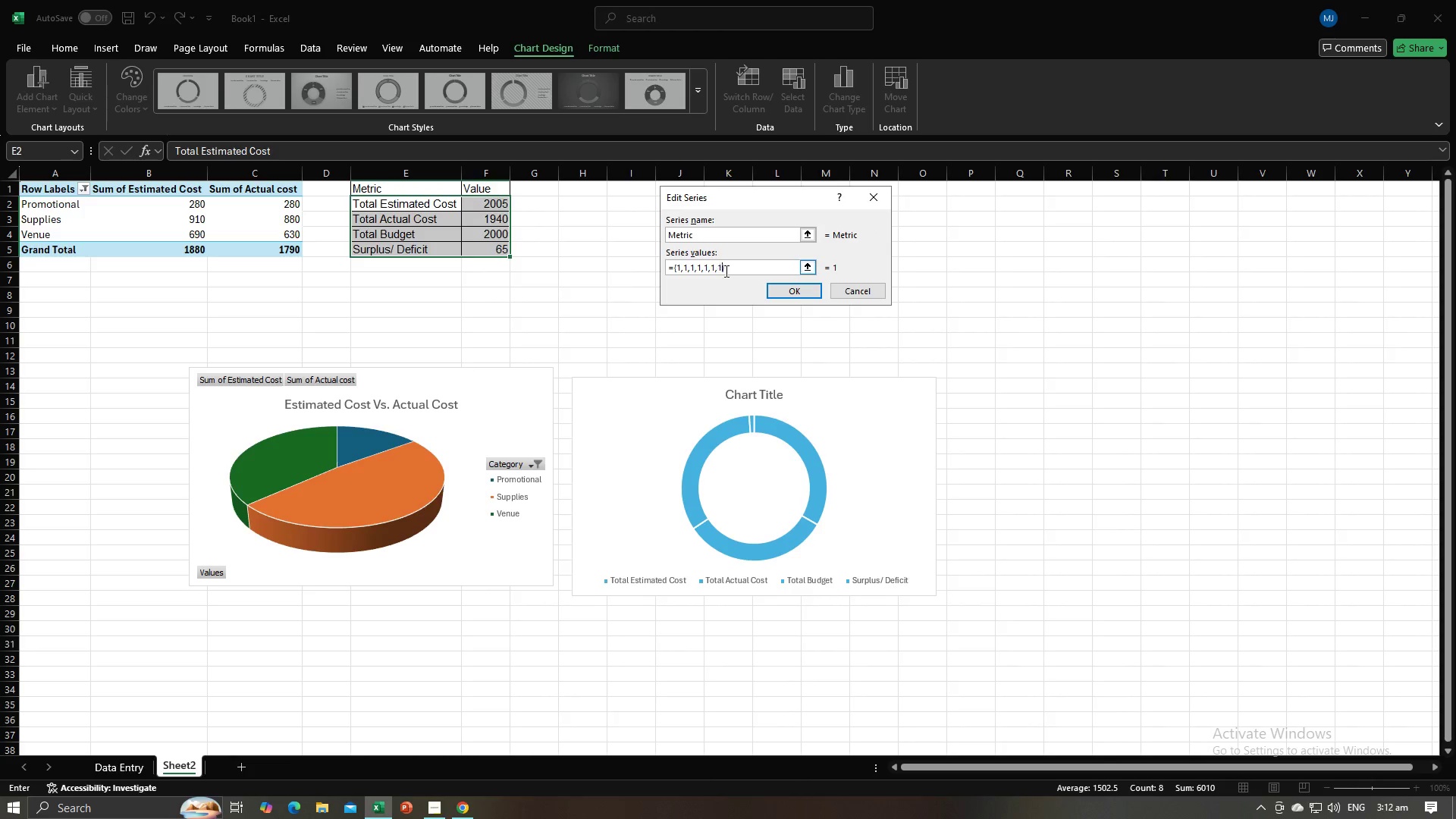 
key(Comma)
 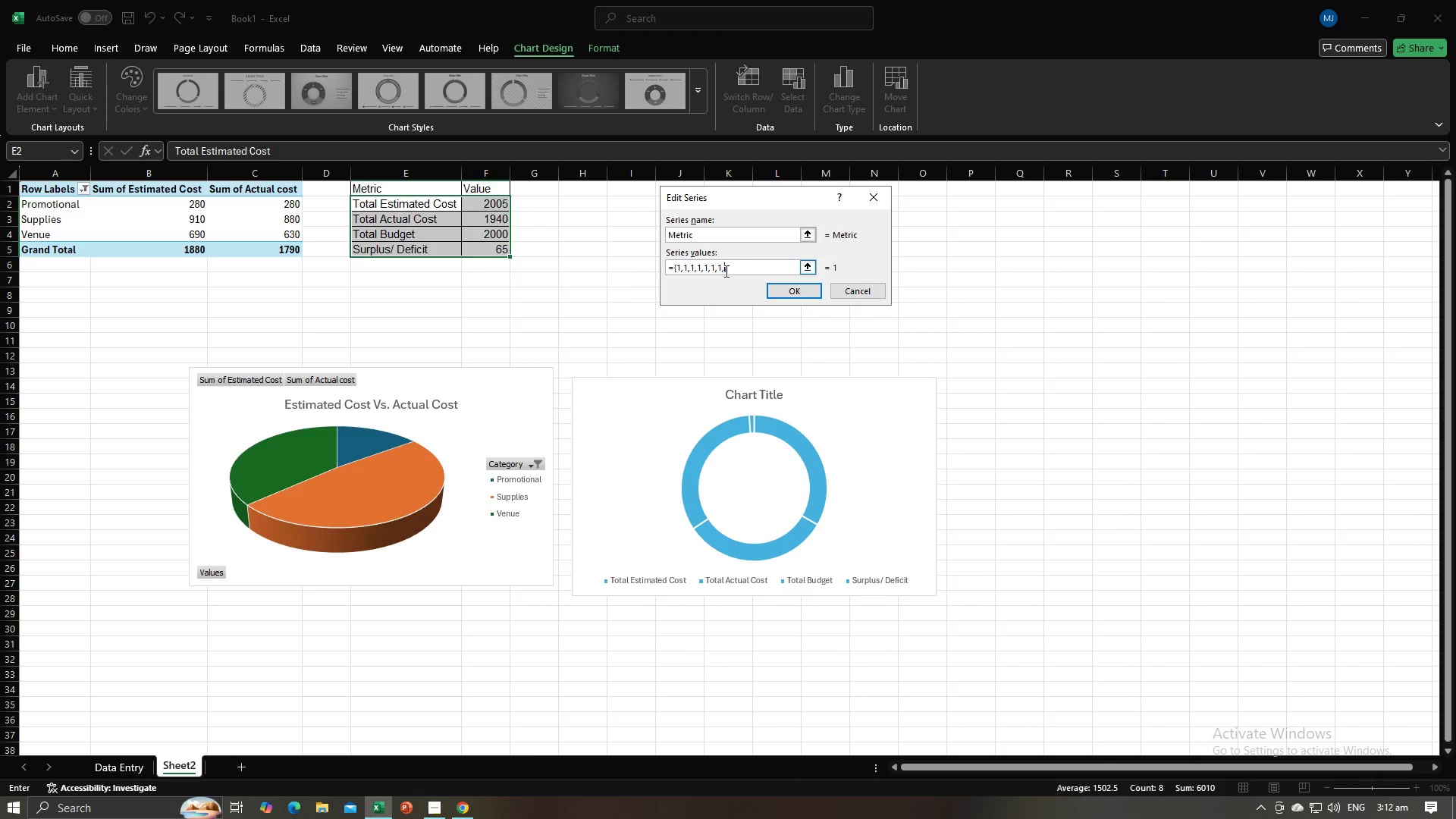 
key(1)
 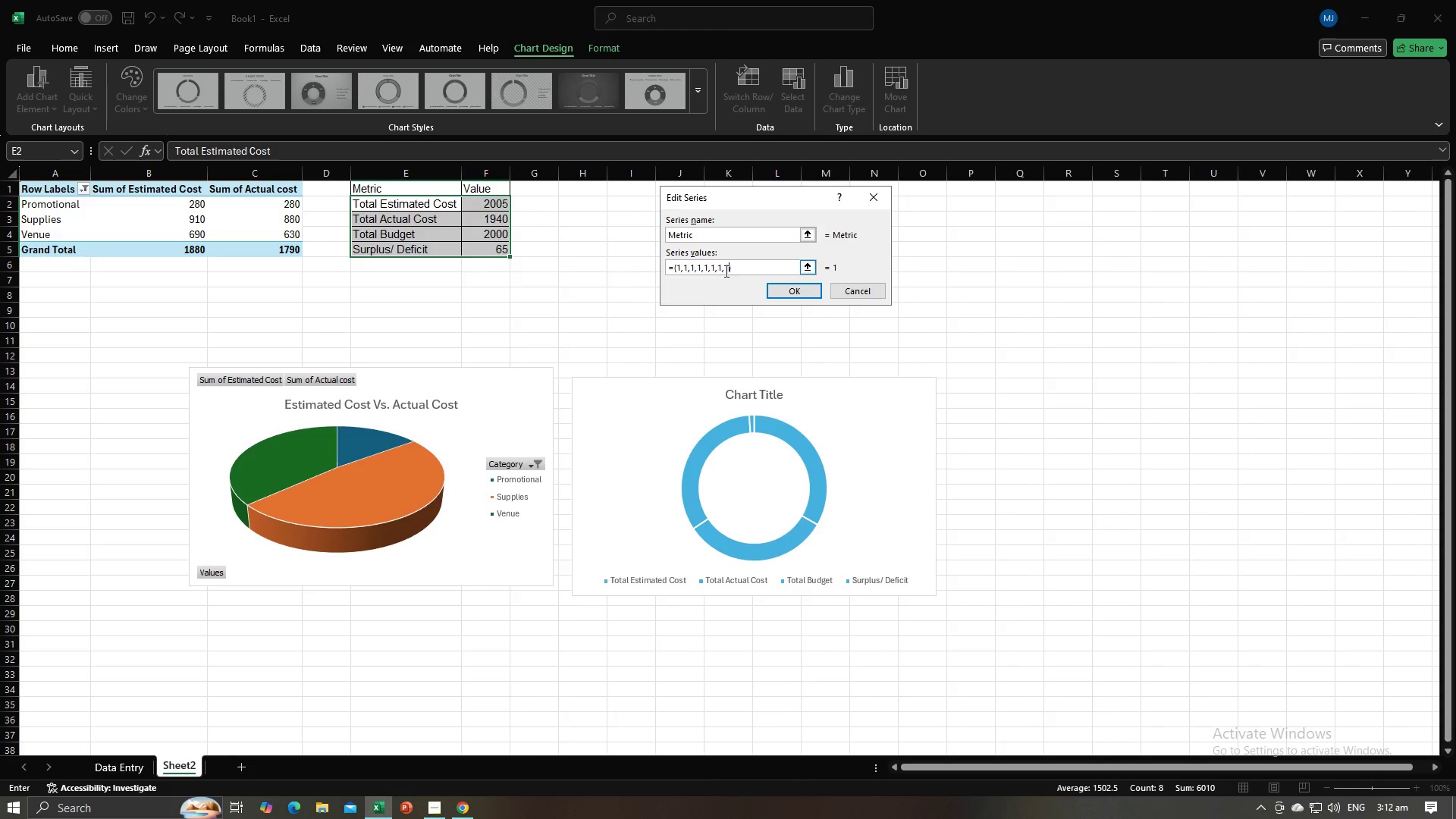 
key(Comma)
 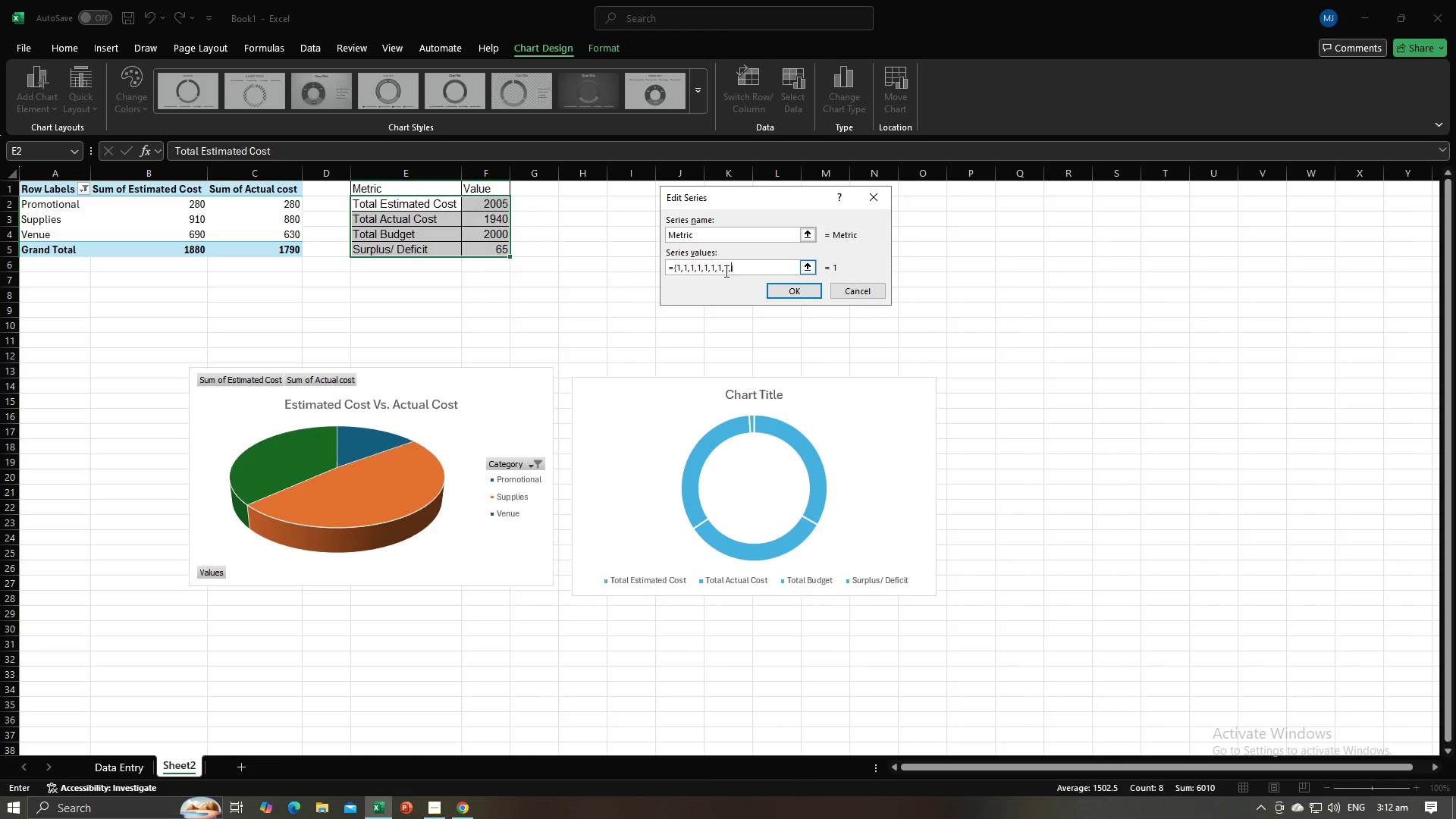 
key(1)
 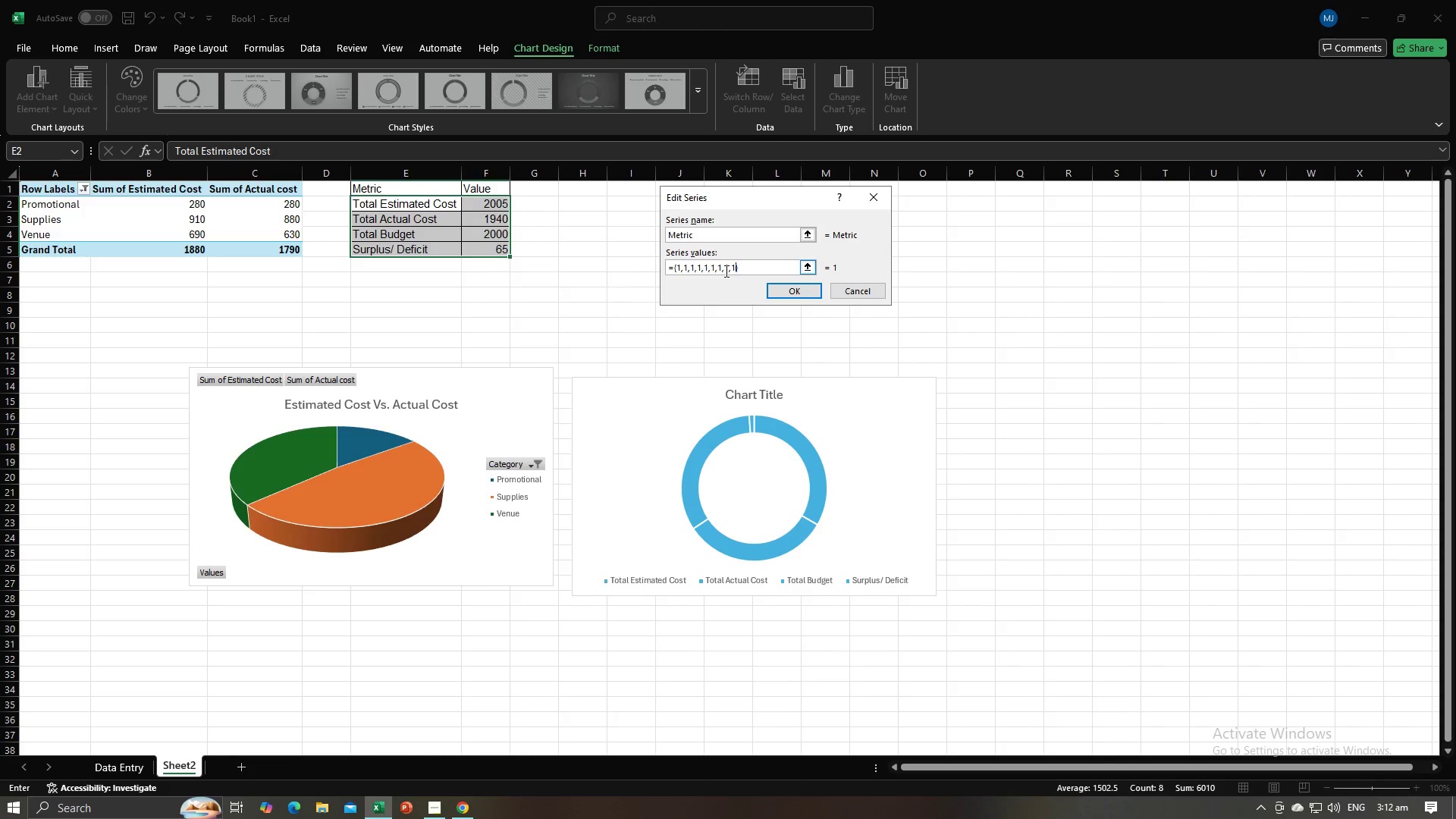 
key(Comma)
 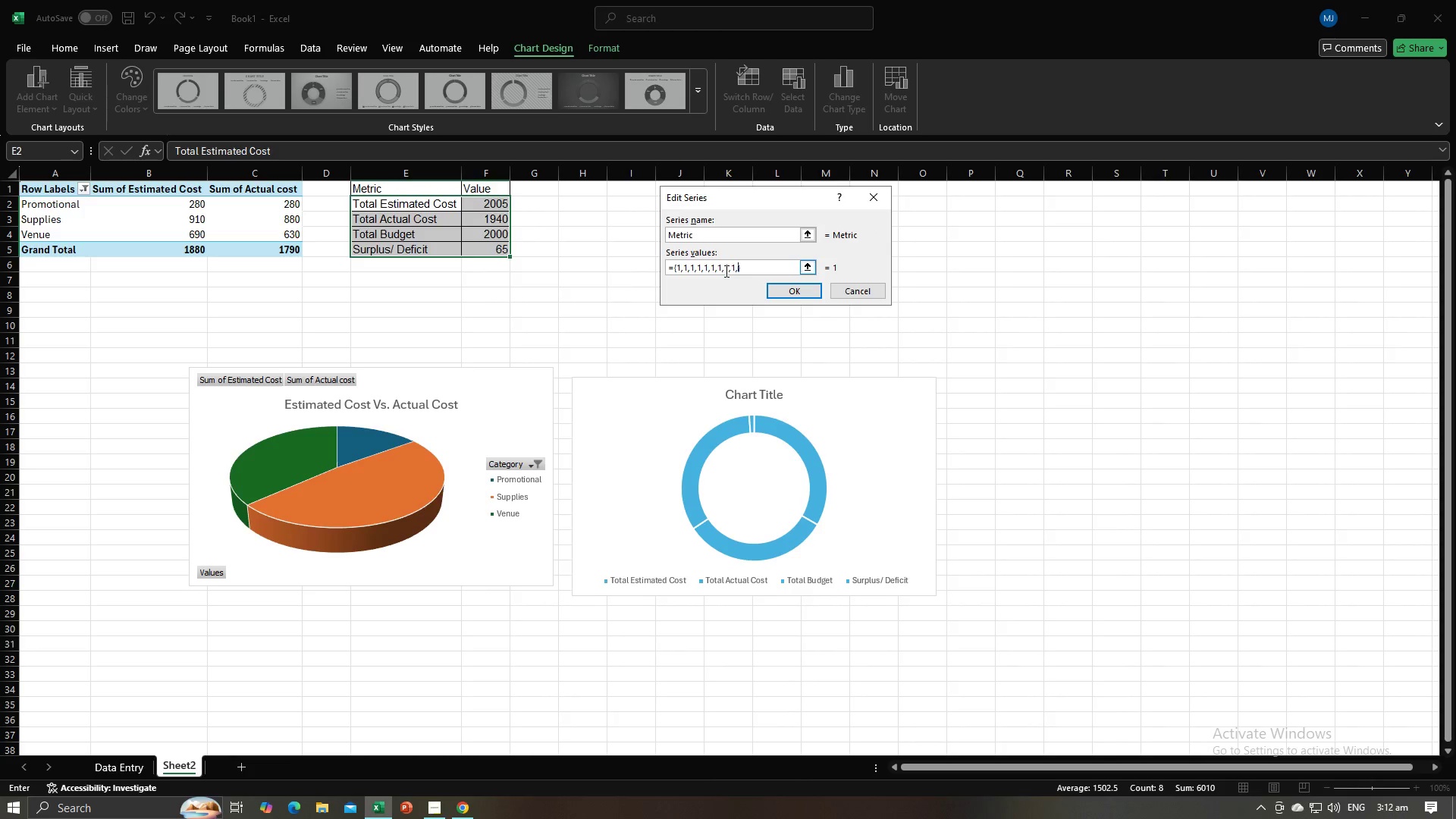 
key(1)
 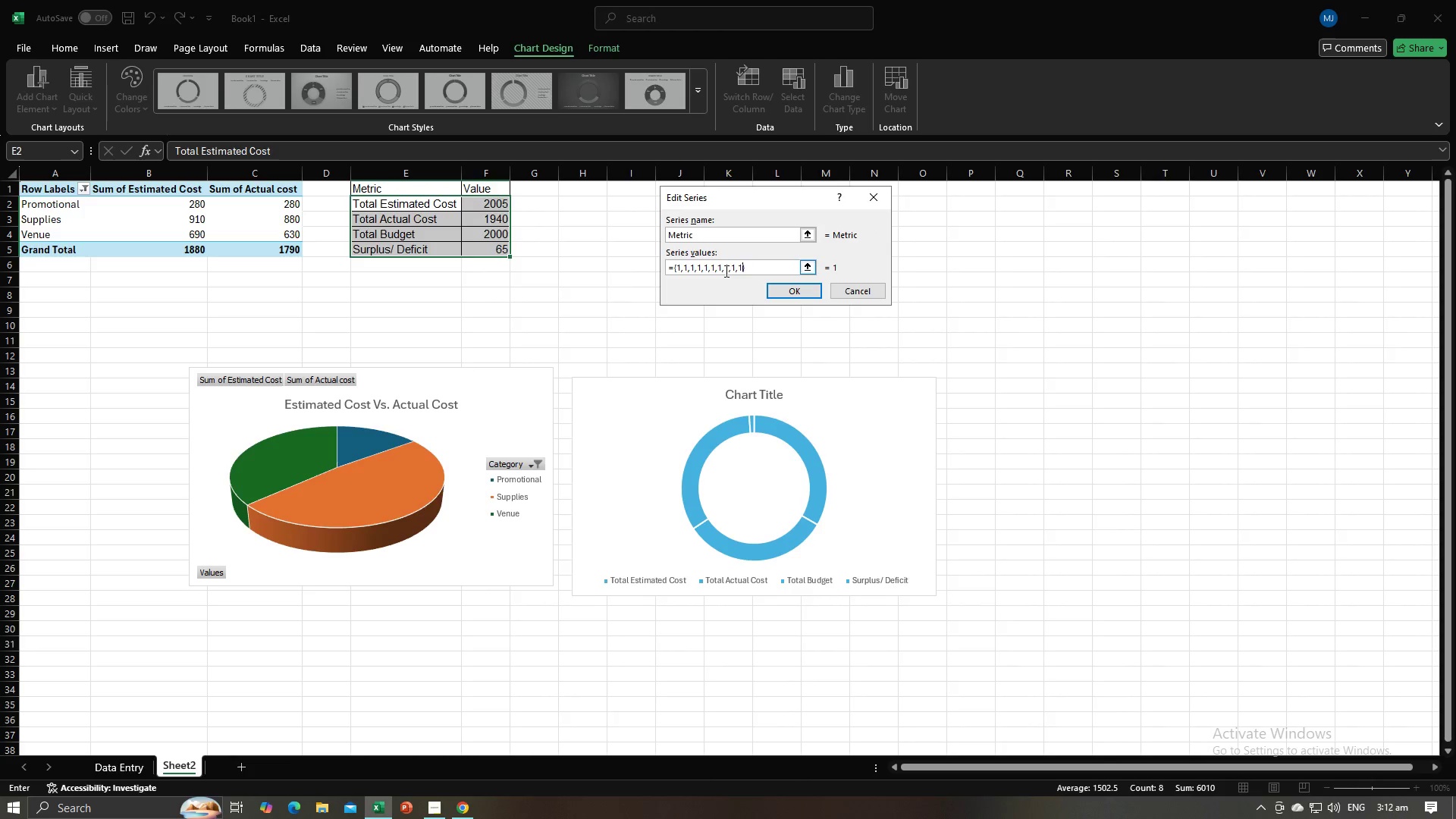 
key(Comma)
 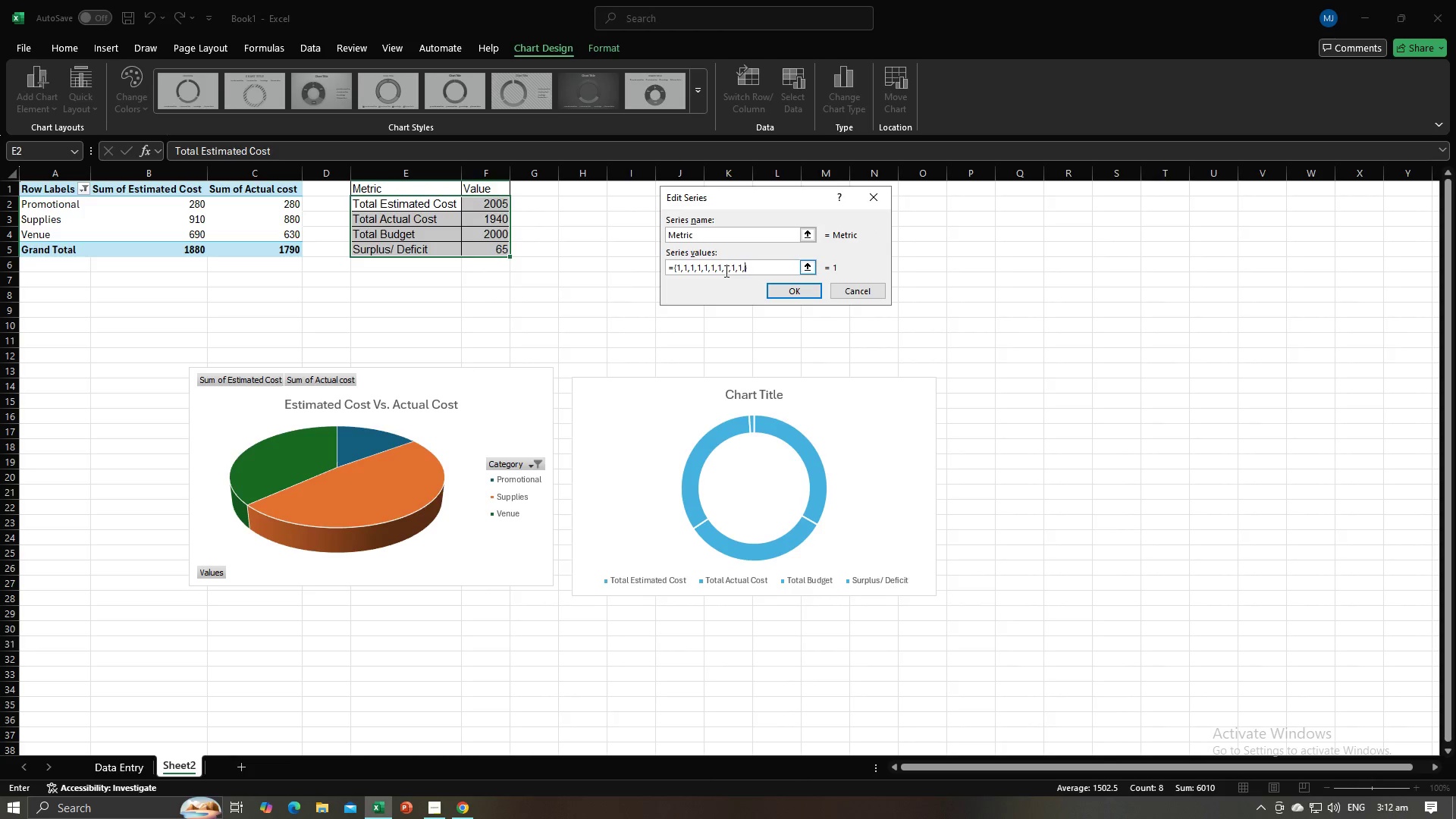 
key(1)
 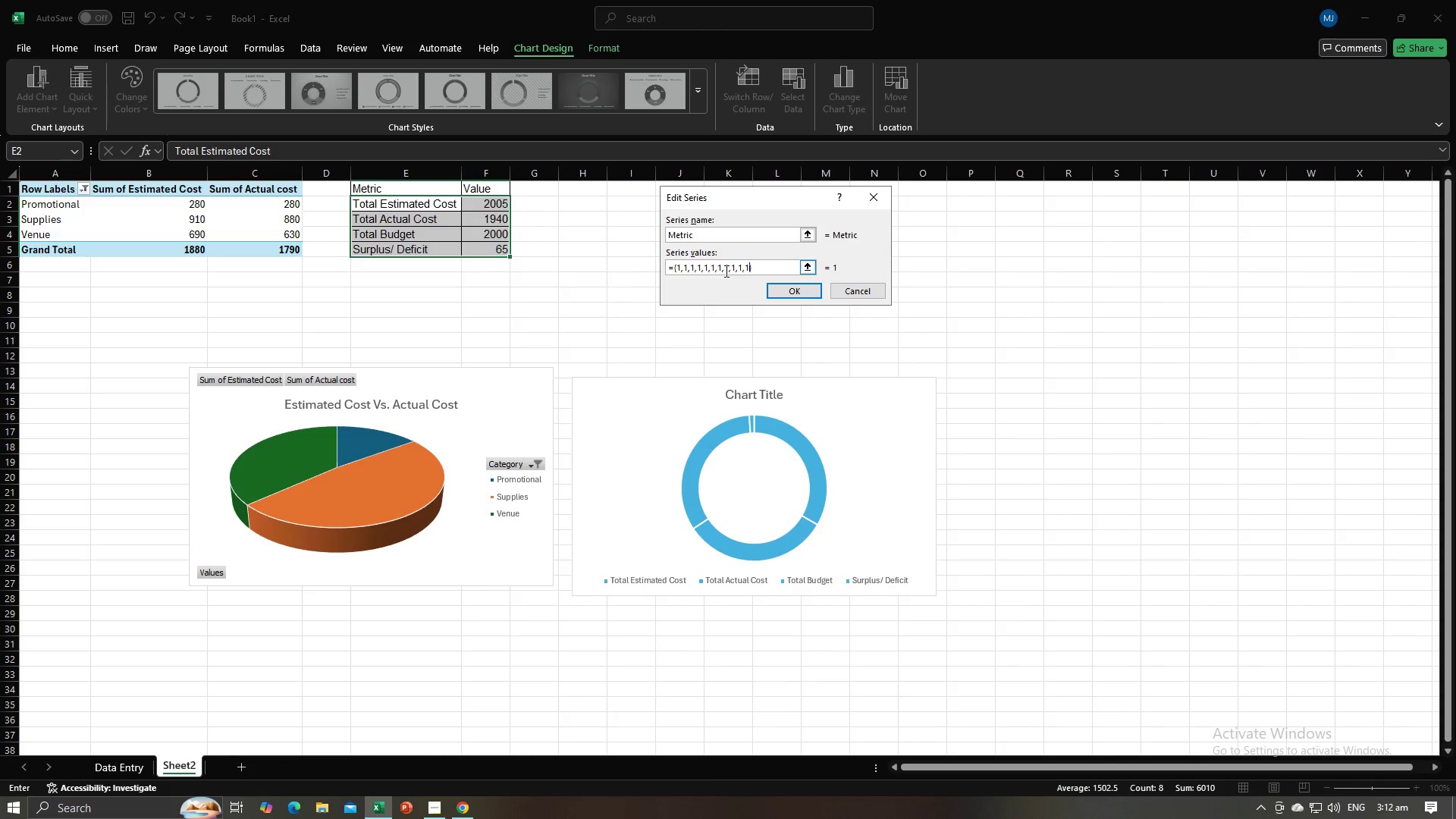 
key(Comma)
 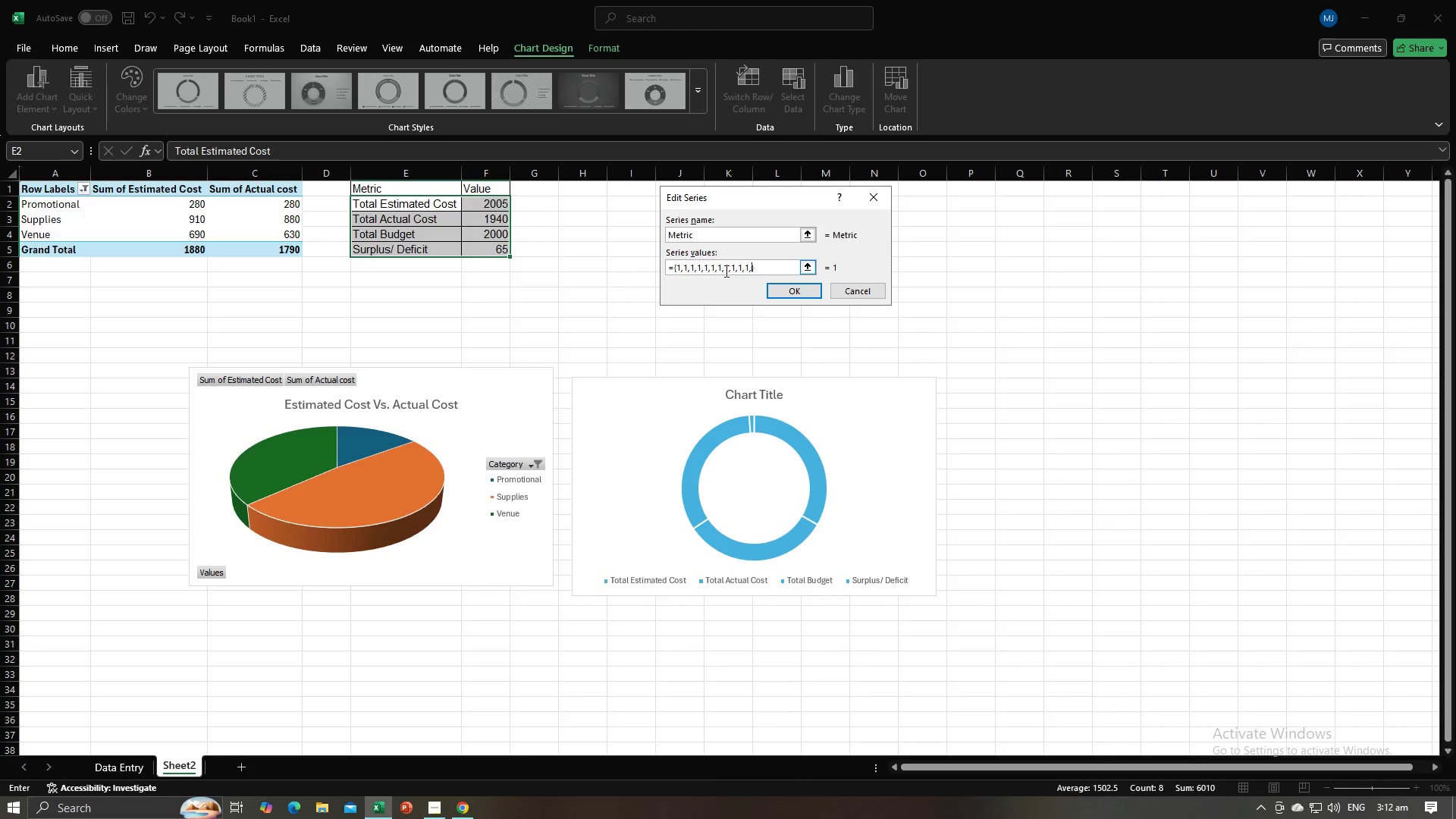 
key(1)
 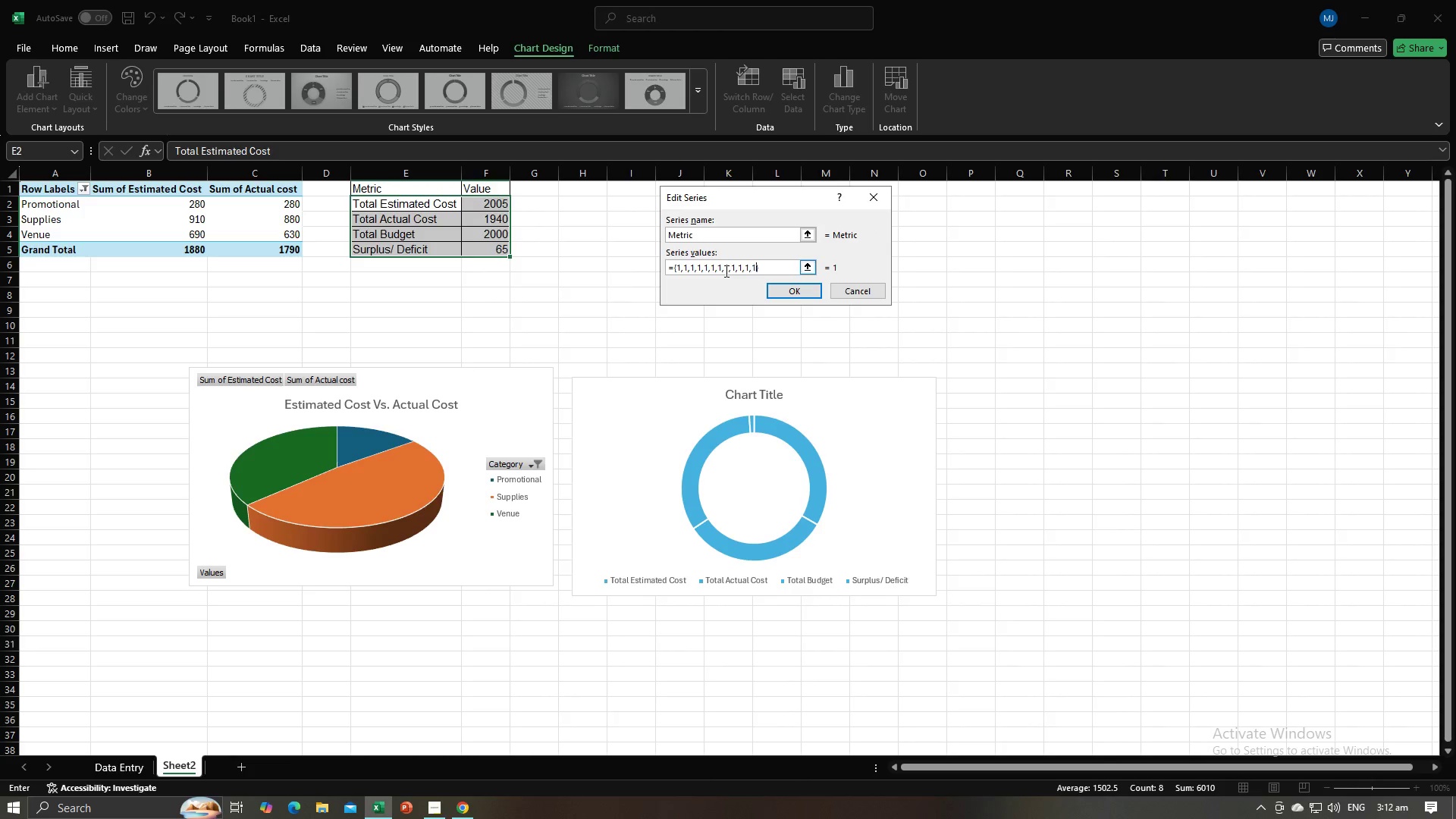 
key(Comma)
 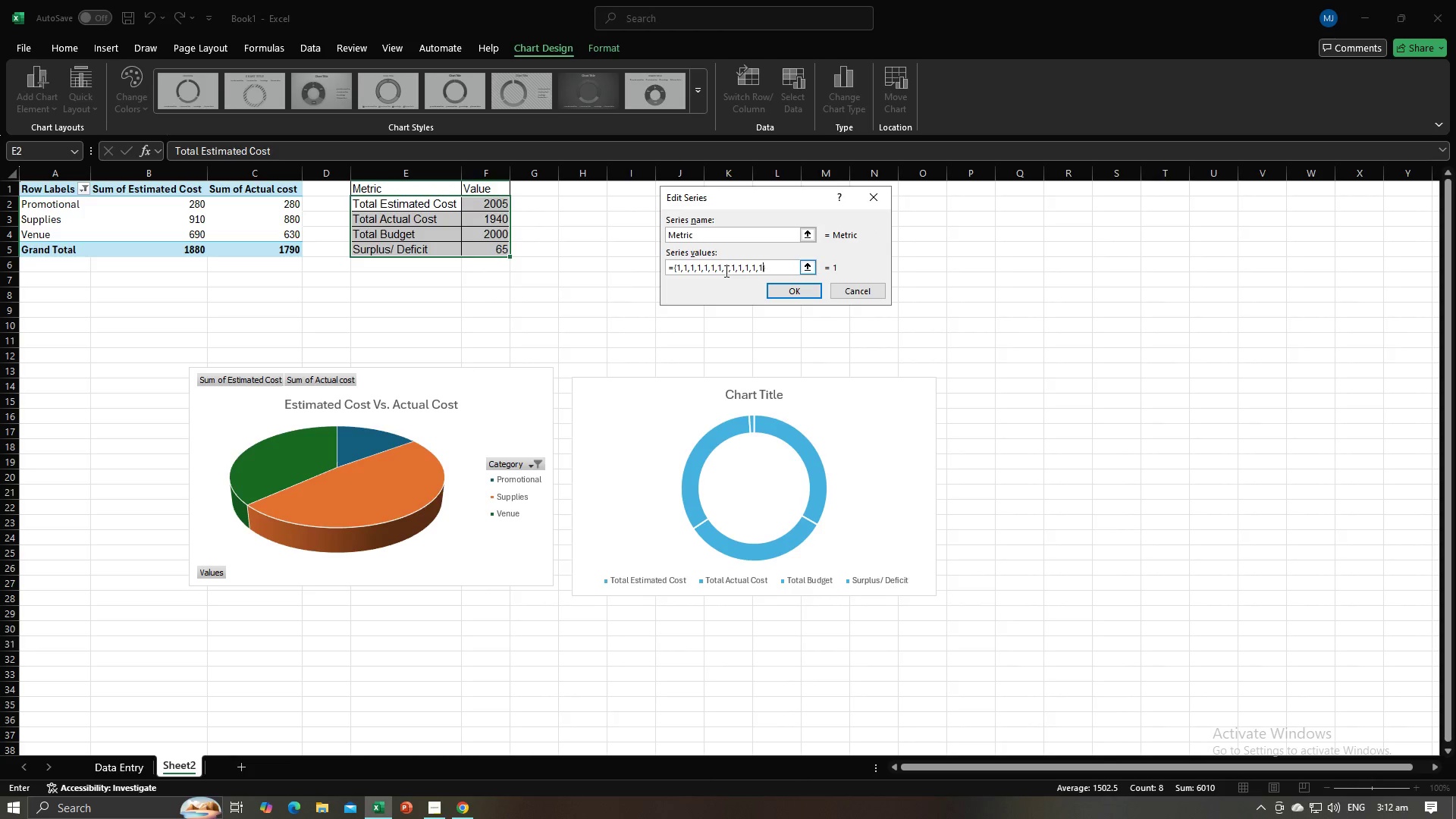 
key(1)
 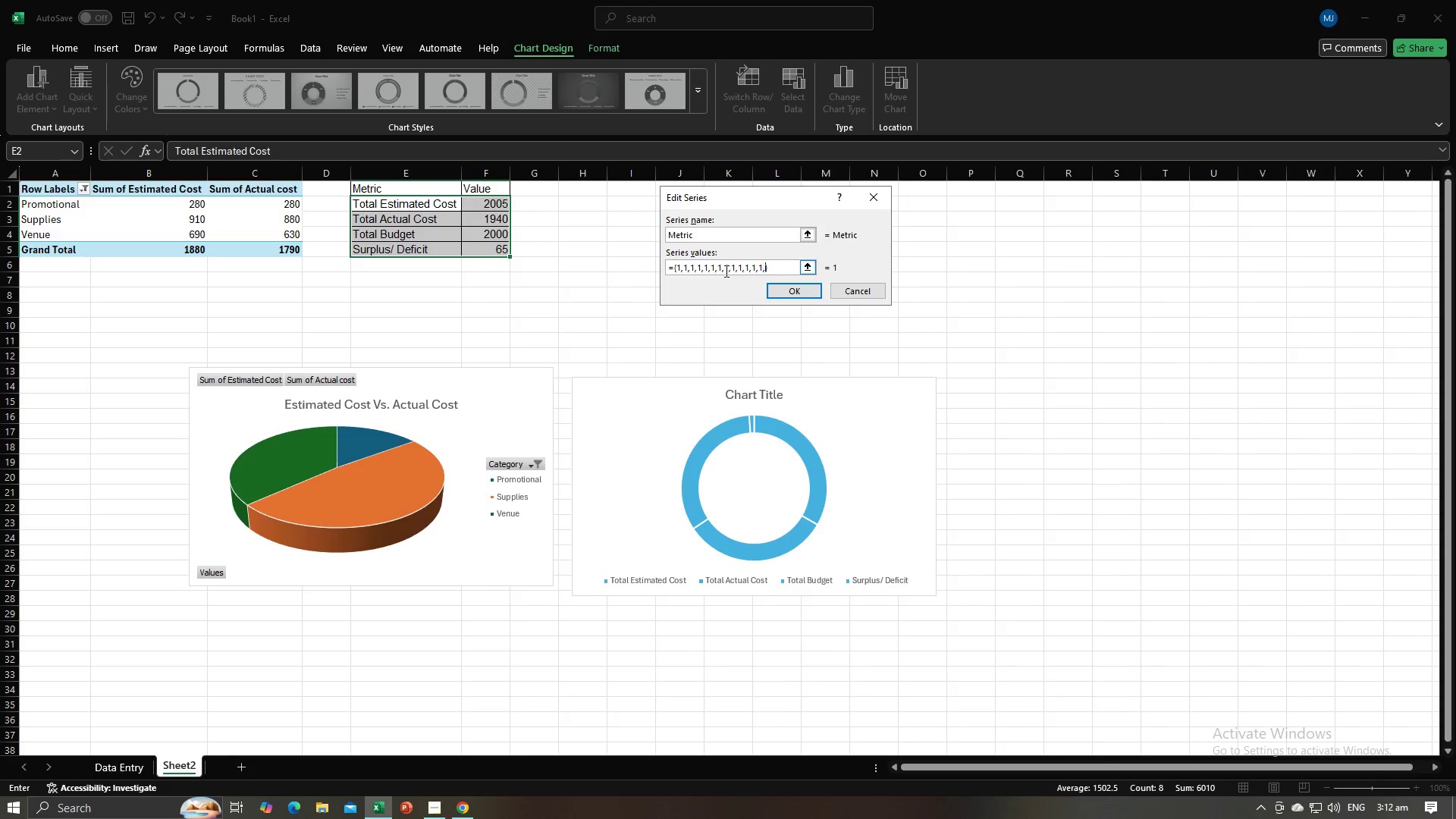 
key(Comma)
 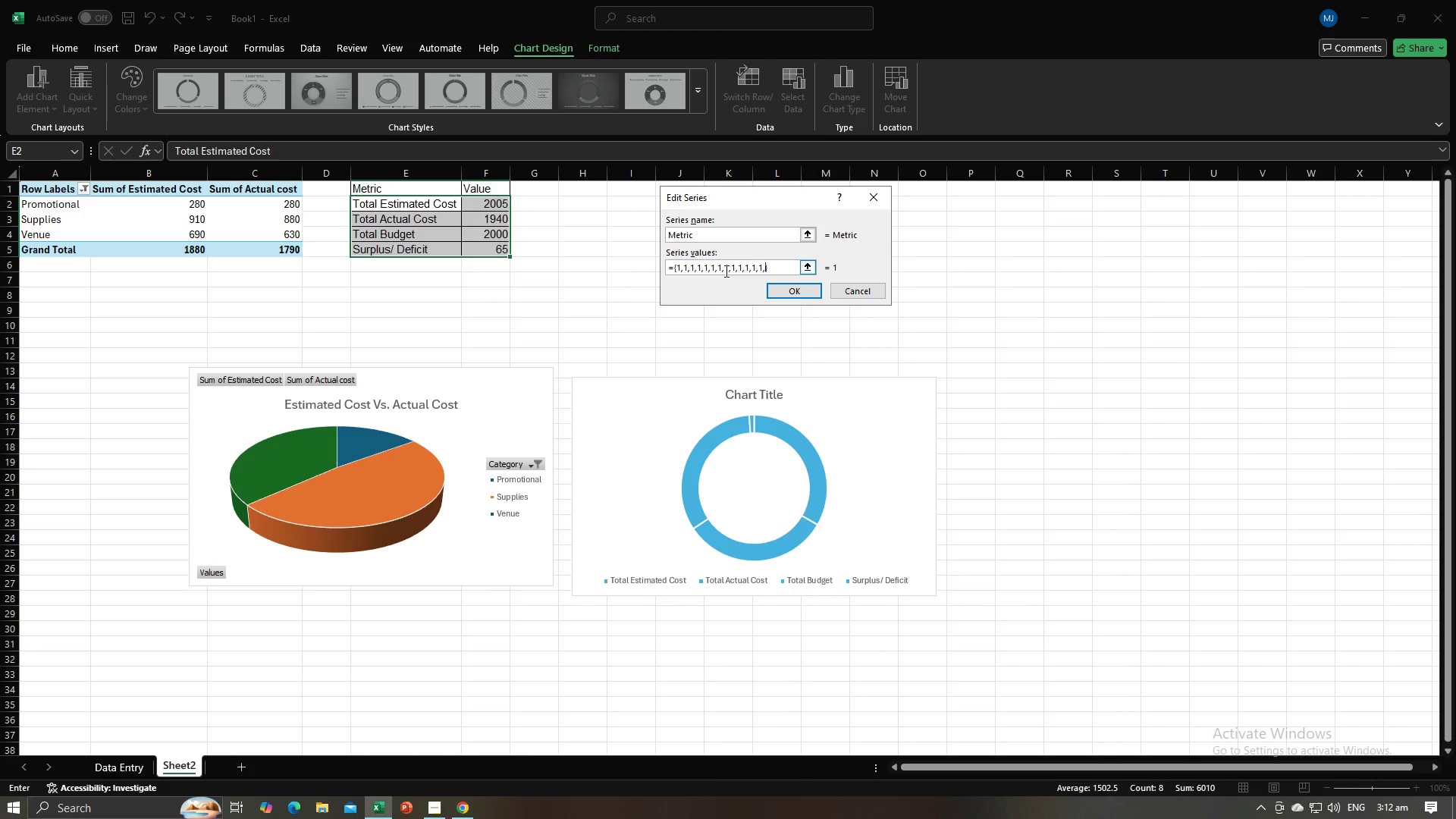 
key(1)
 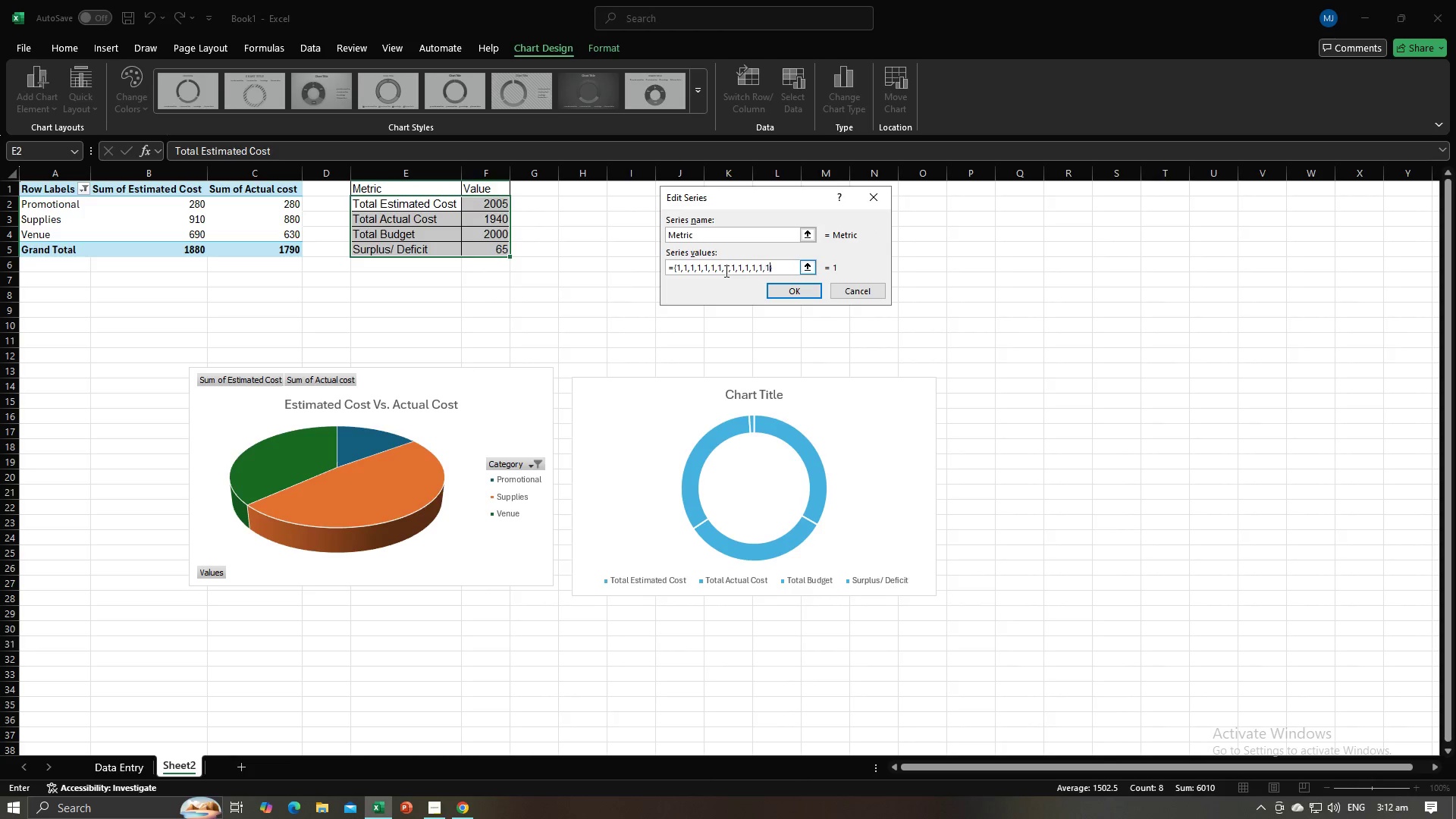 
key(Comma)
 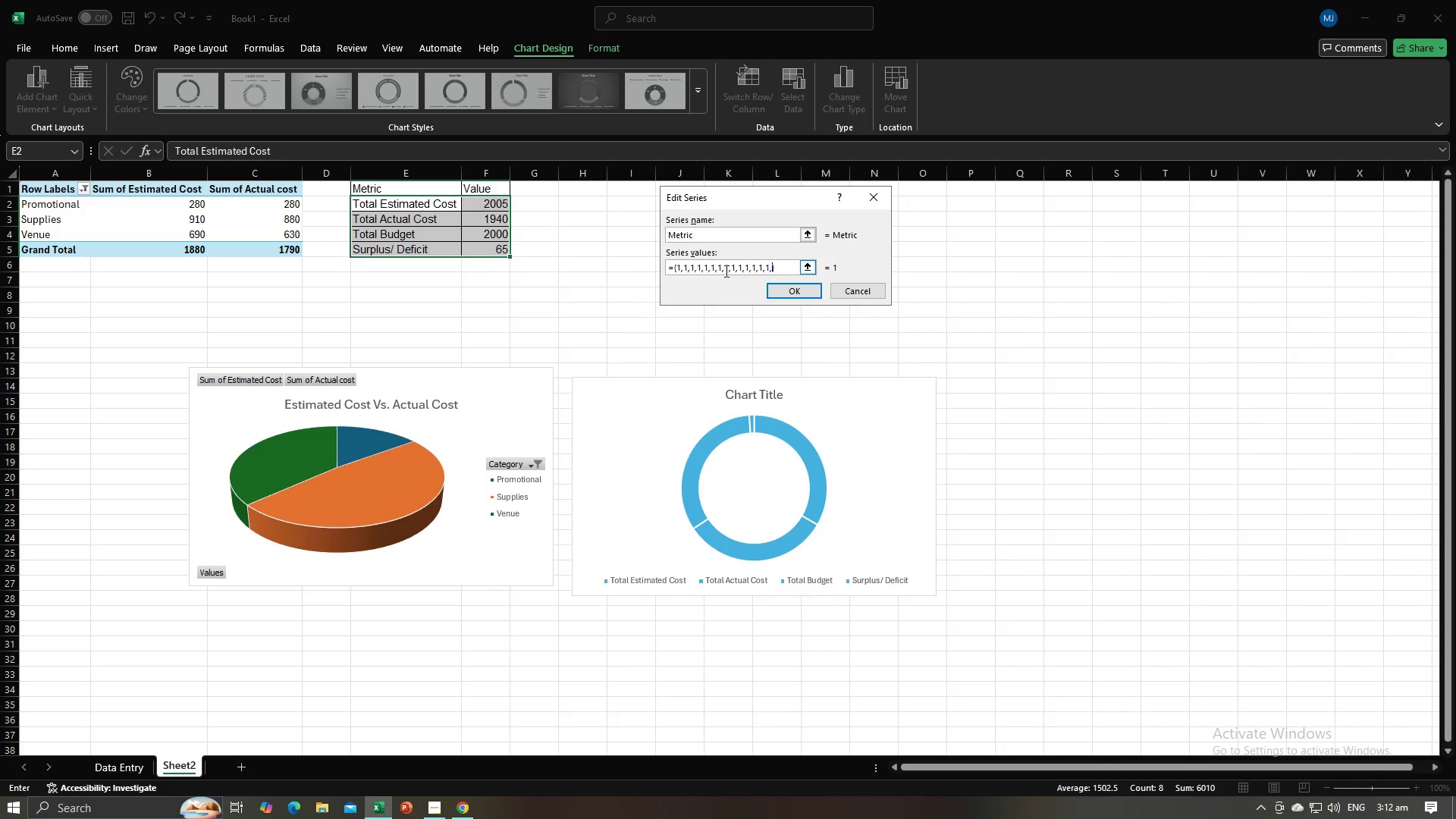 
key(1)
 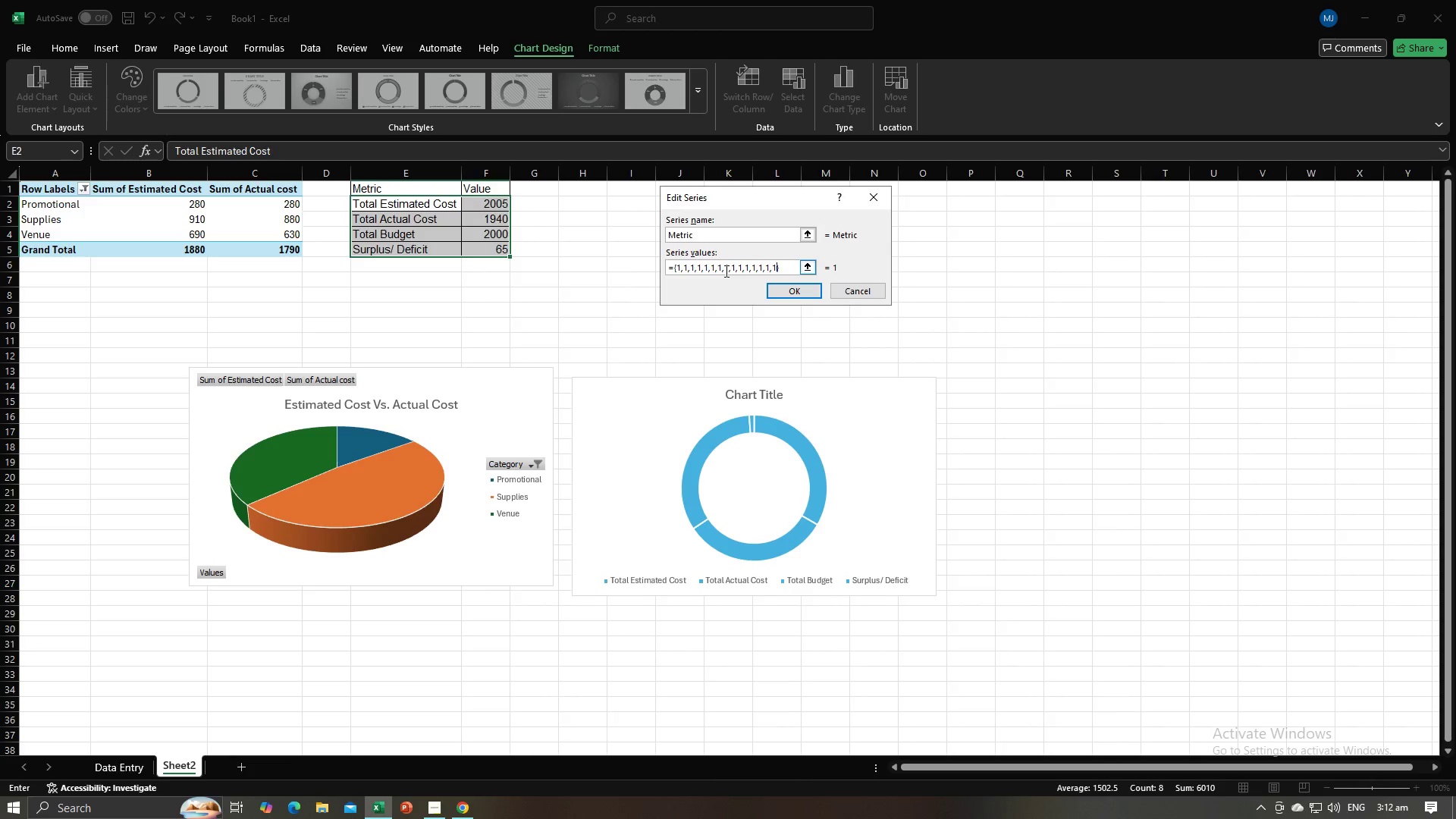 
key(Comma)
 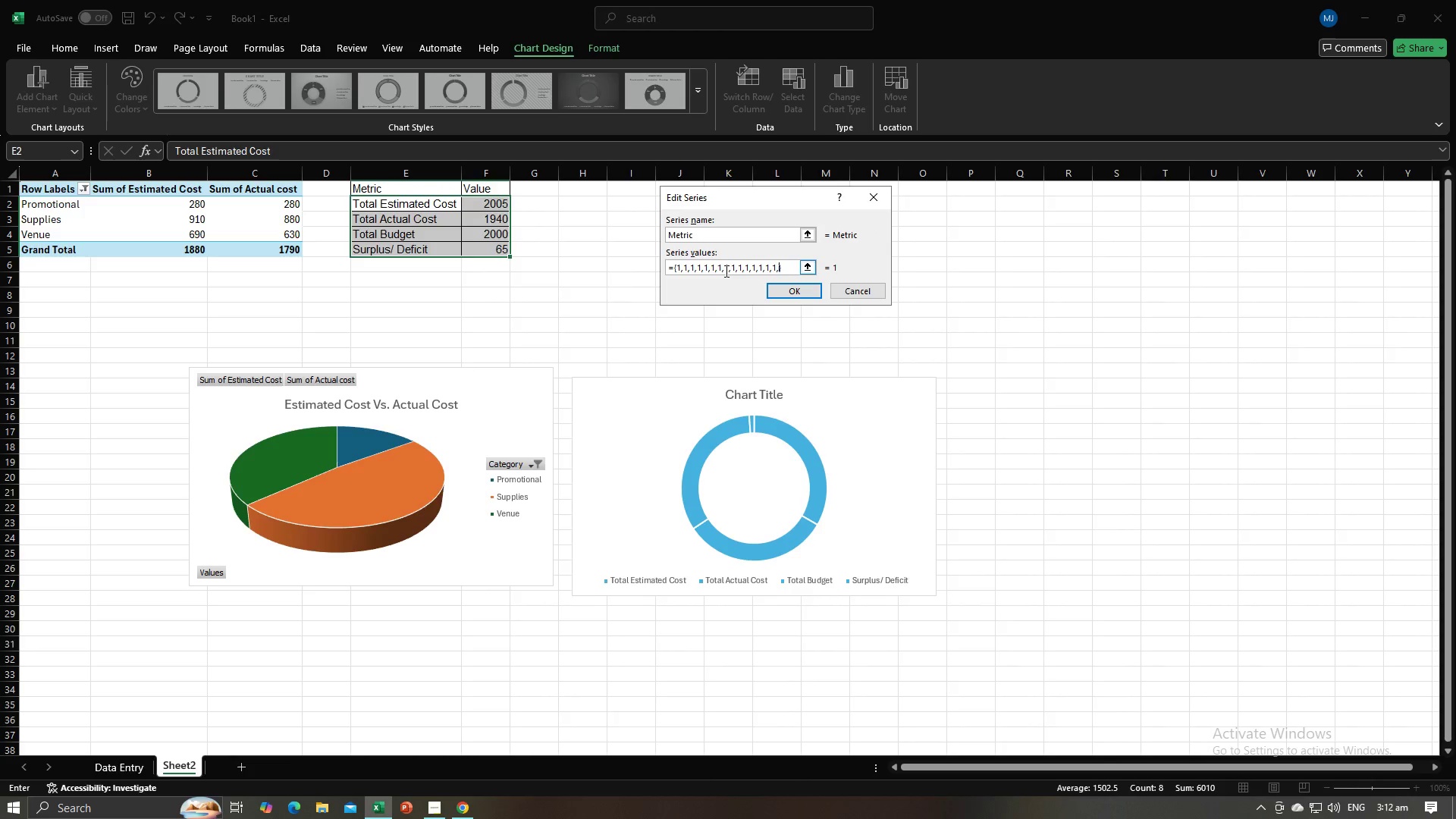 
key(1)
 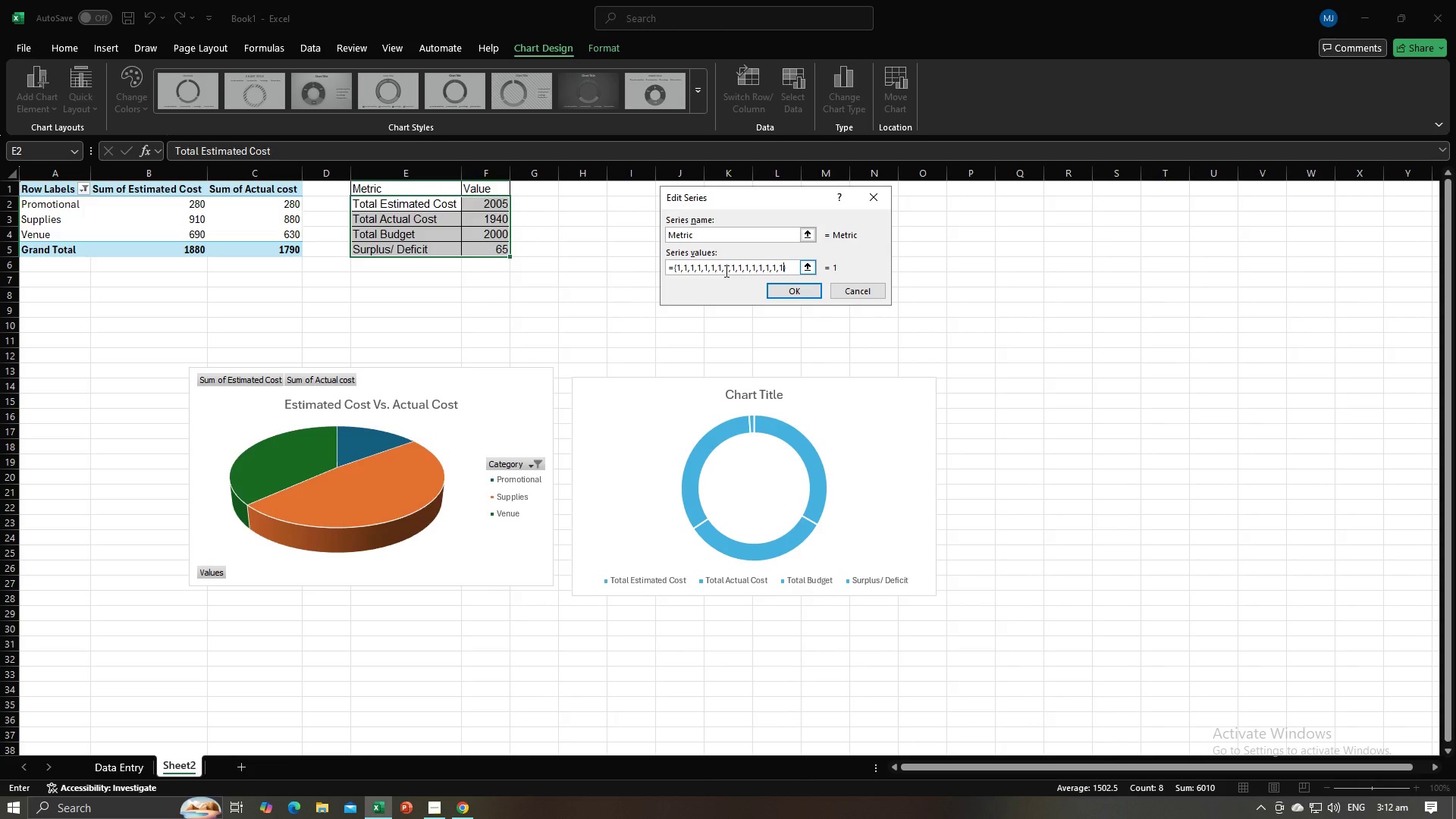 
key(Comma)
 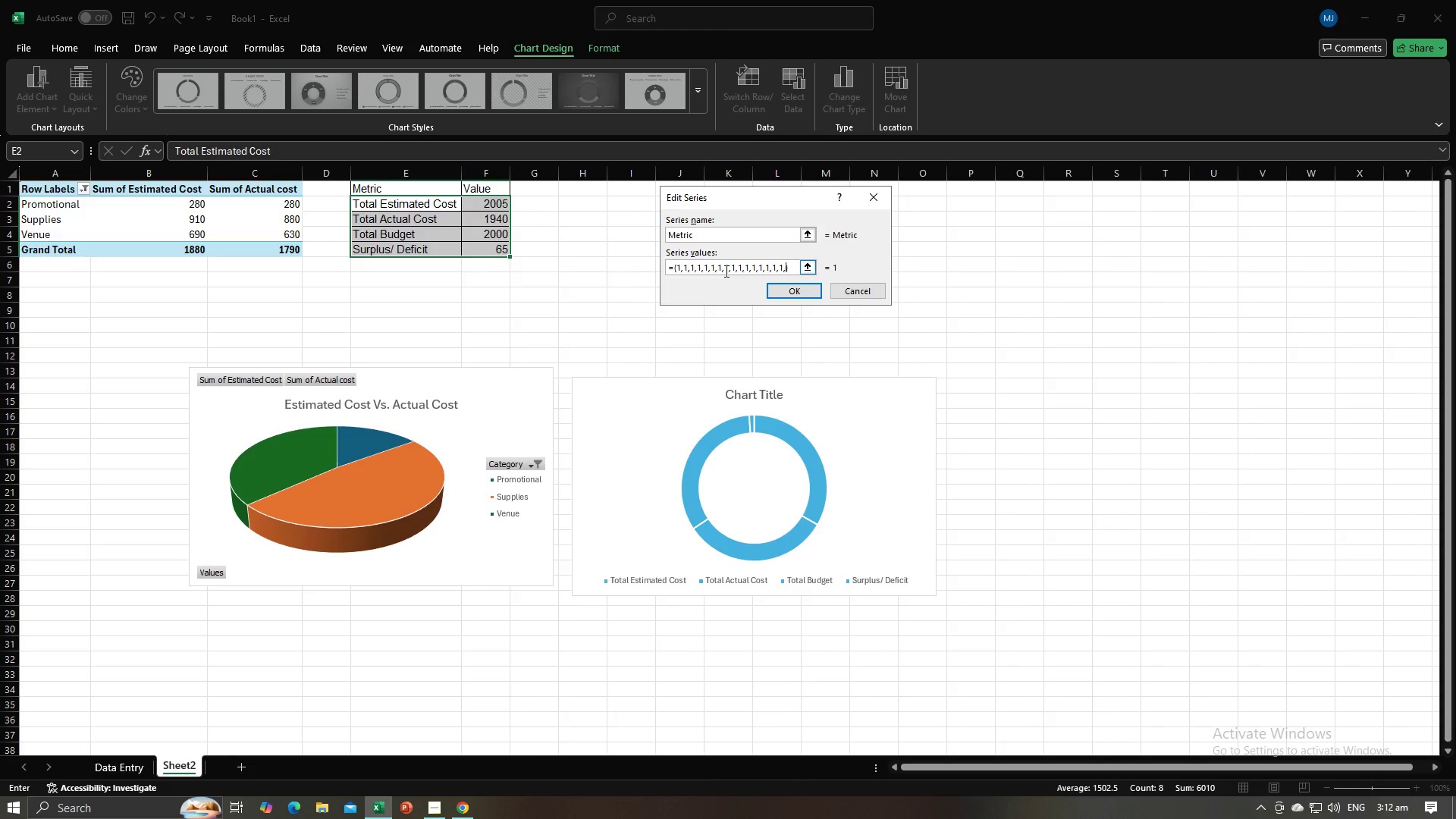 
key(1)
 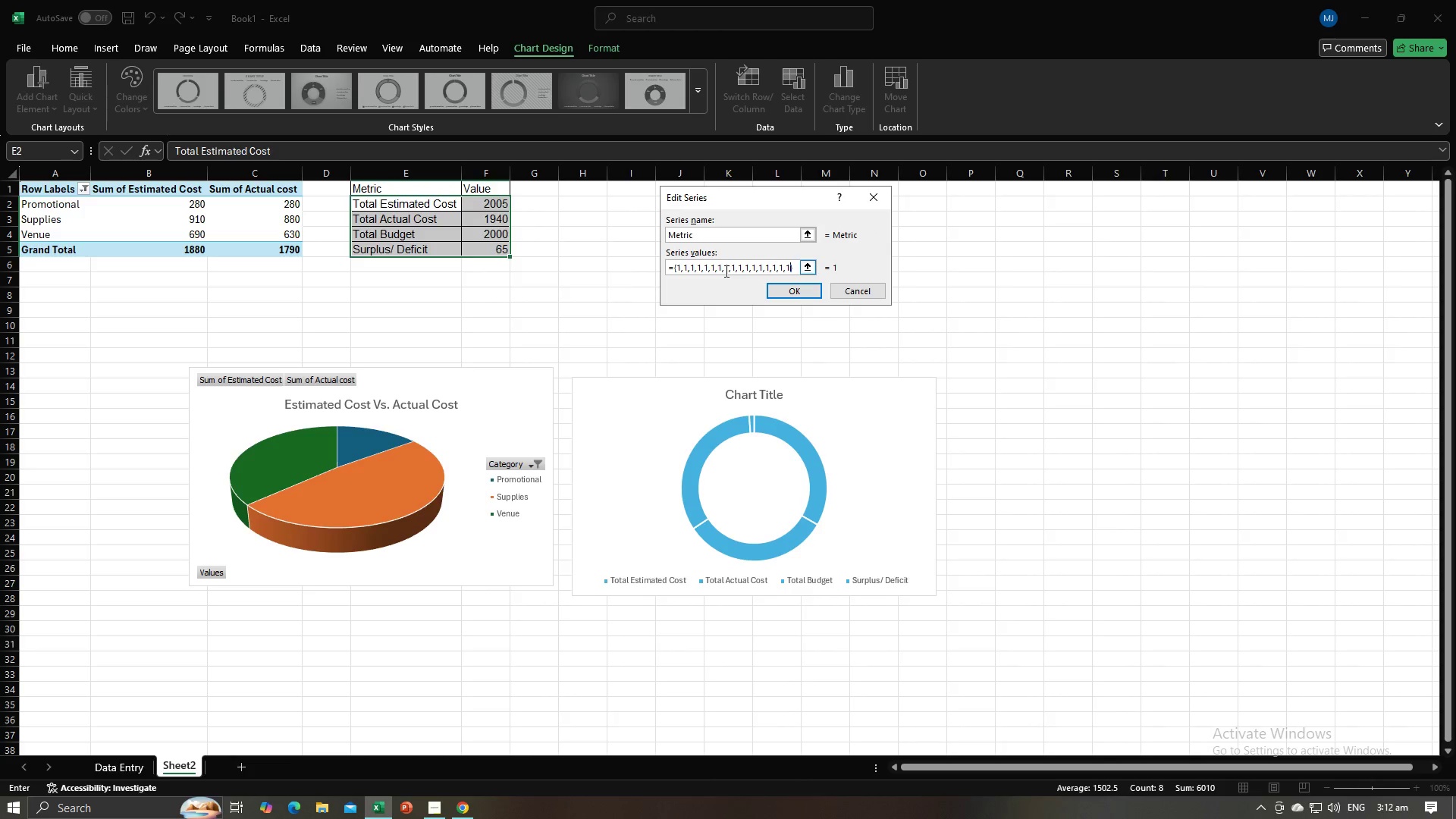 
key(Comma)
 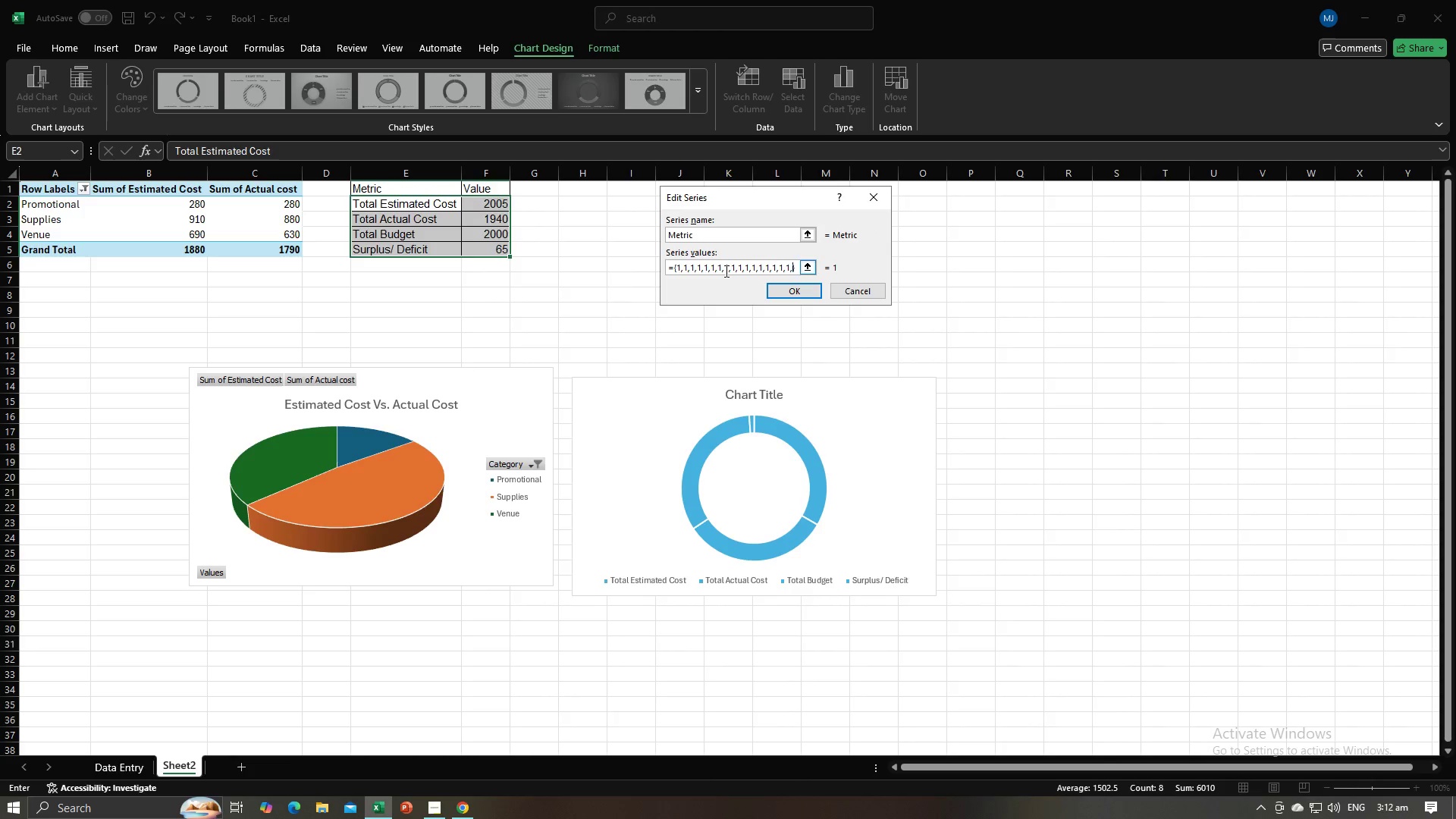 
key(1)
 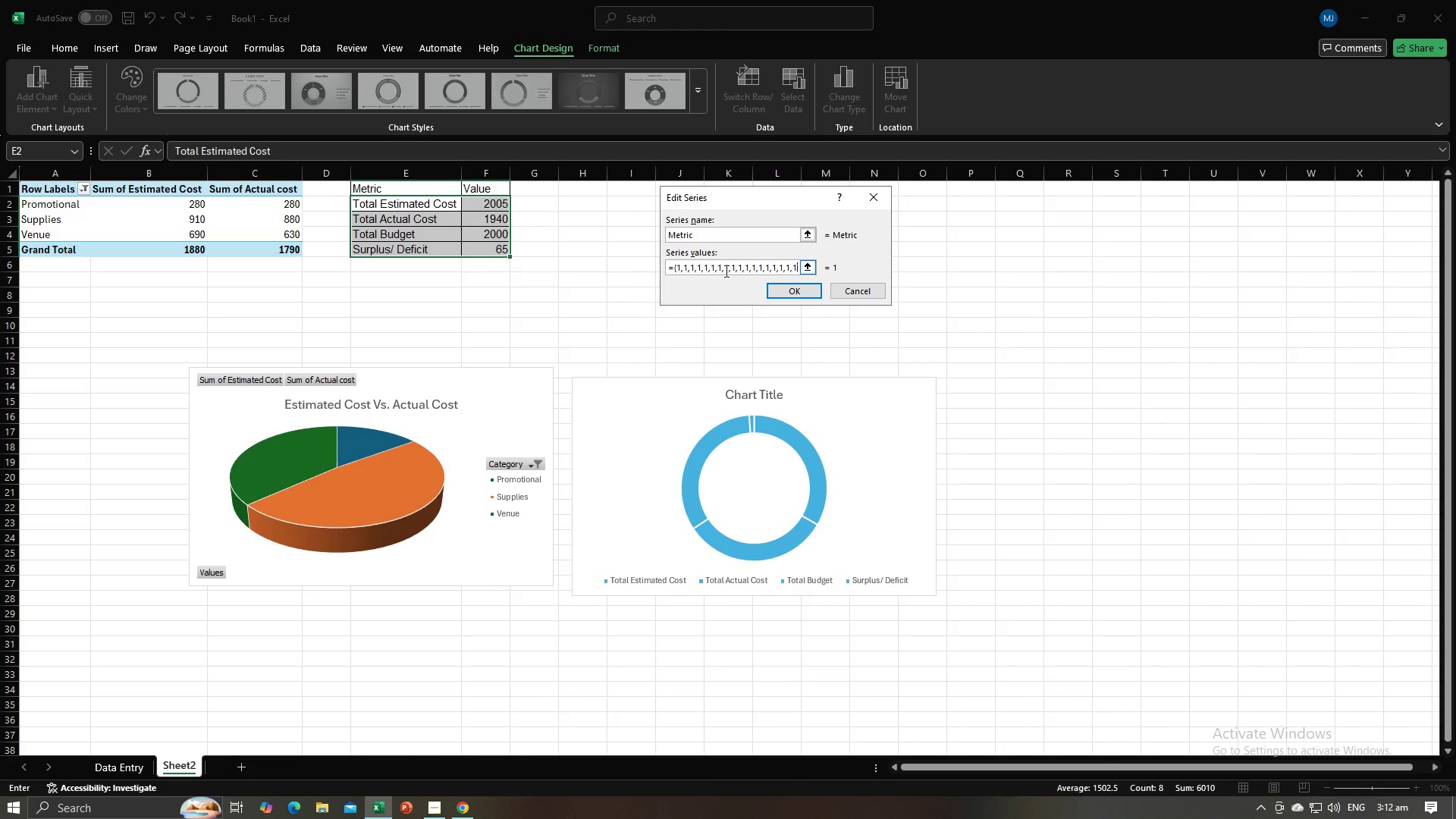 
key(Comma)
 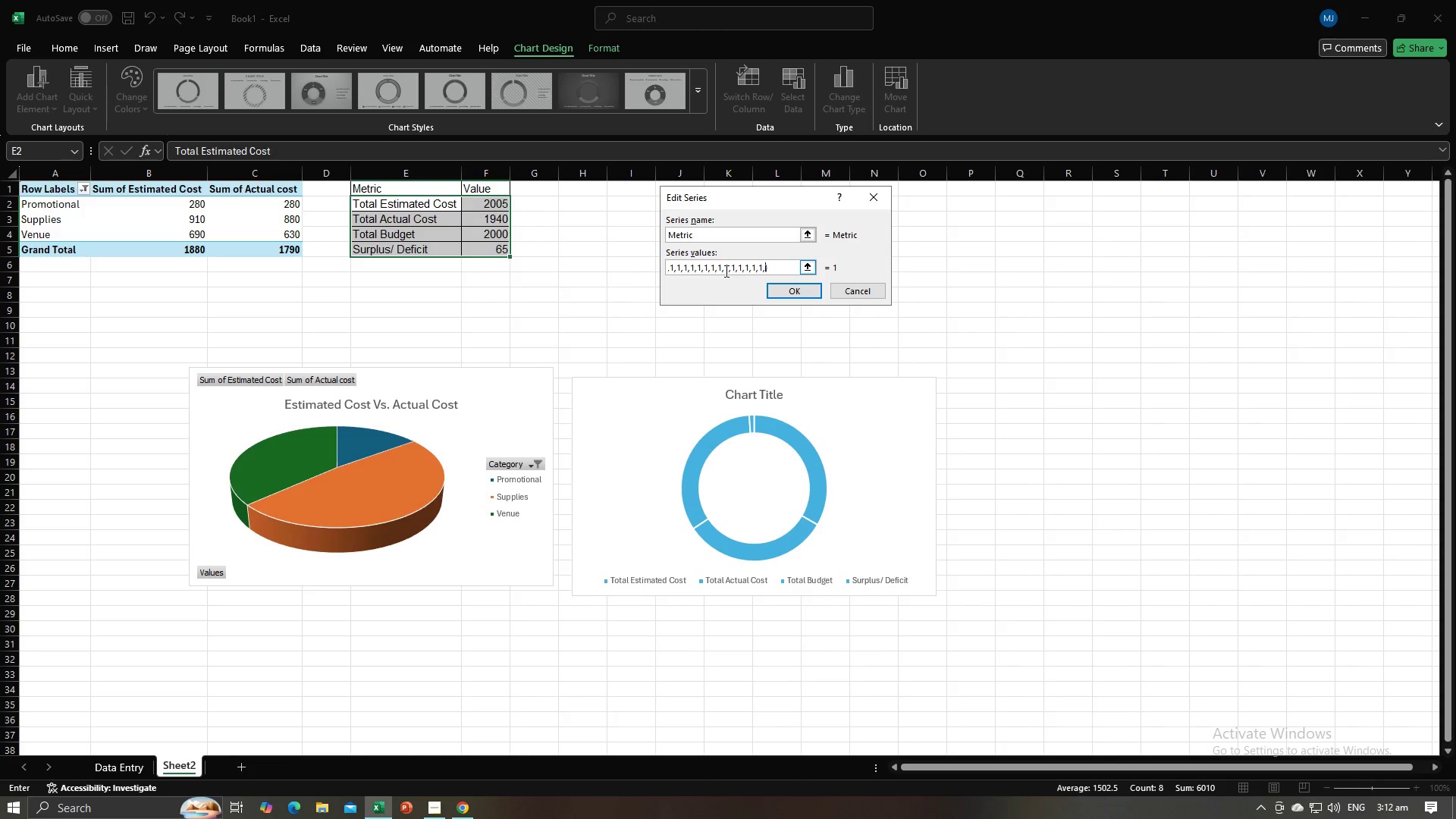 
key(1)
 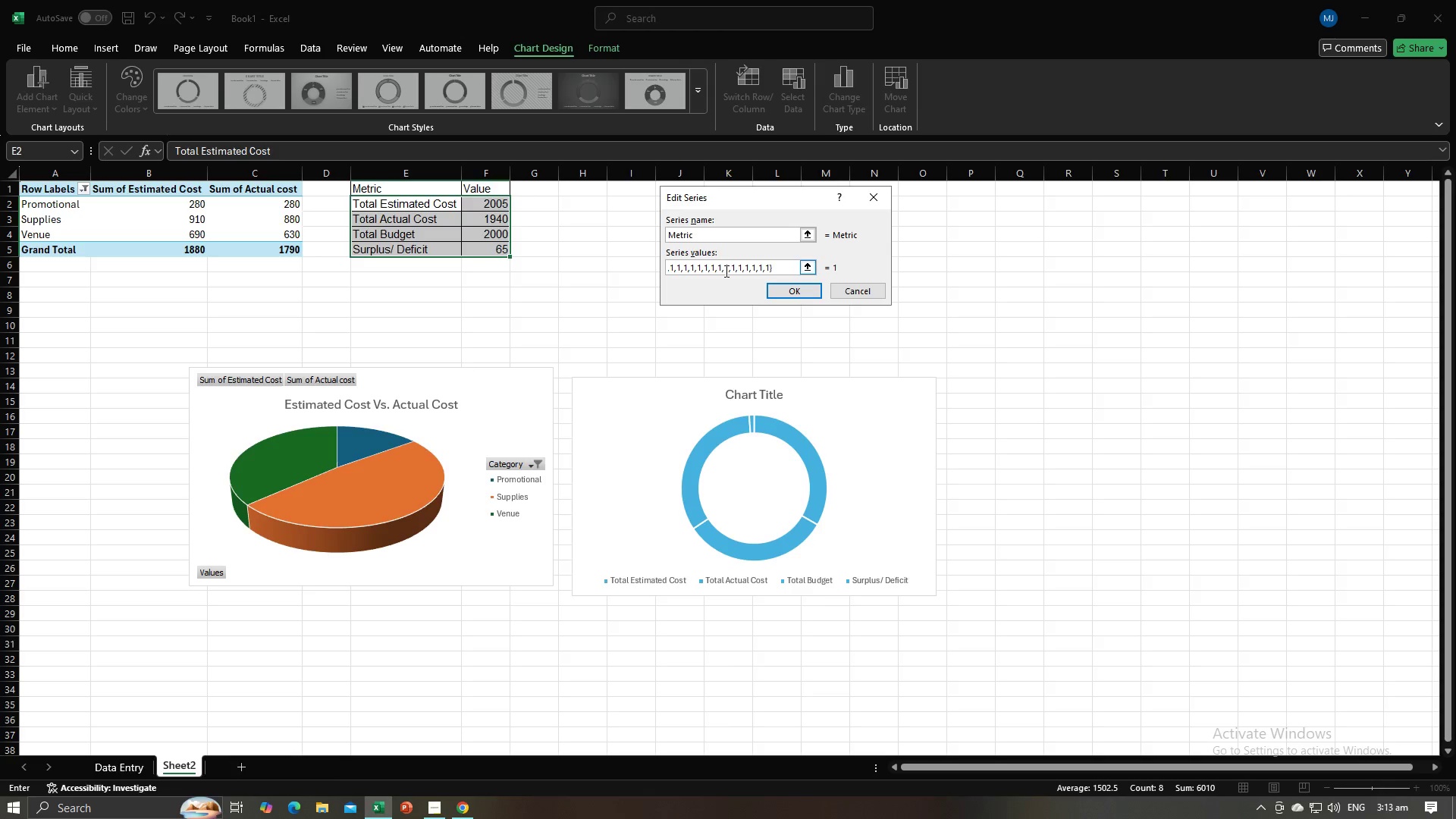 
key(Comma)
 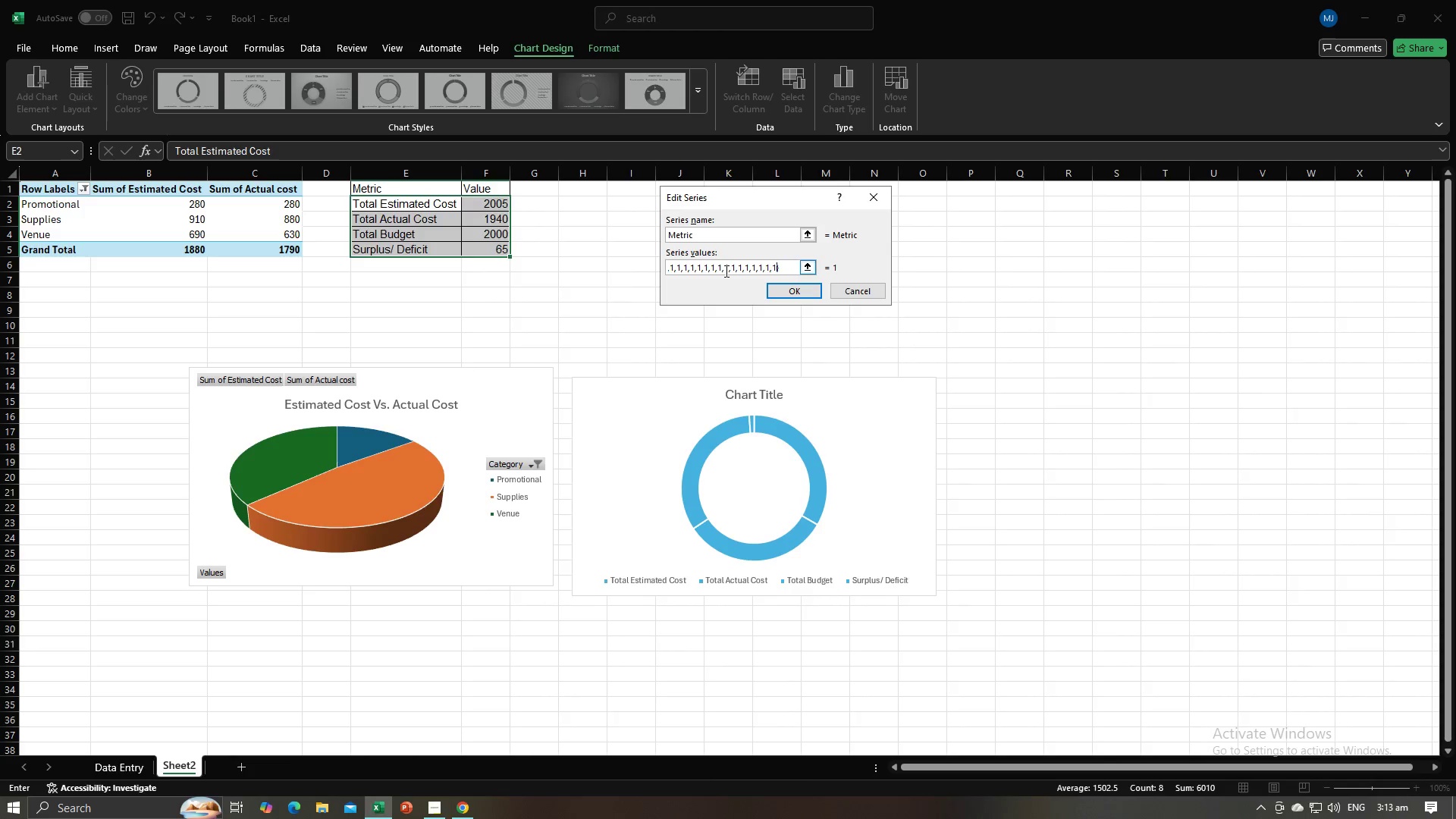 
key(1)
 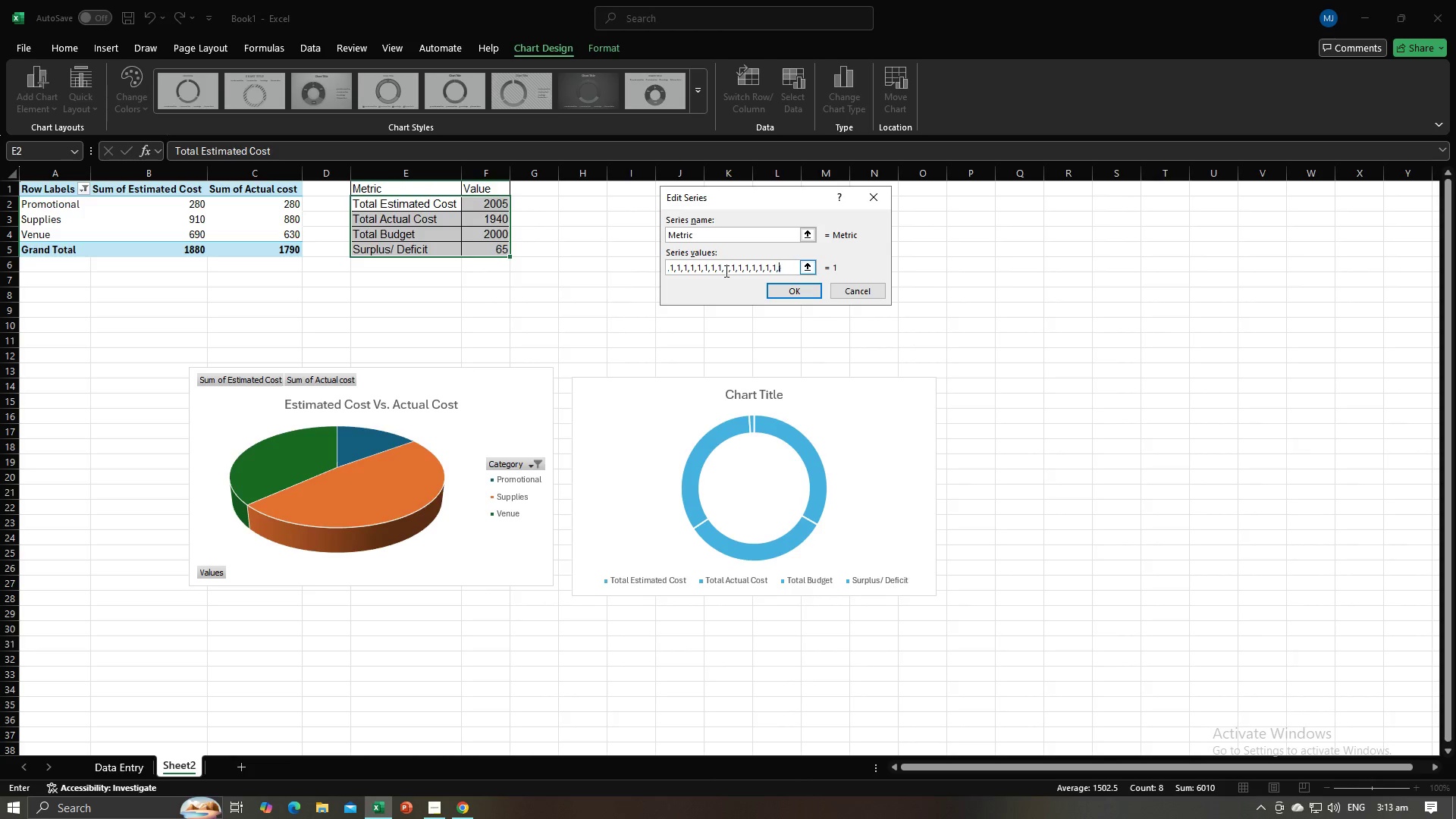 
key(Comma)
 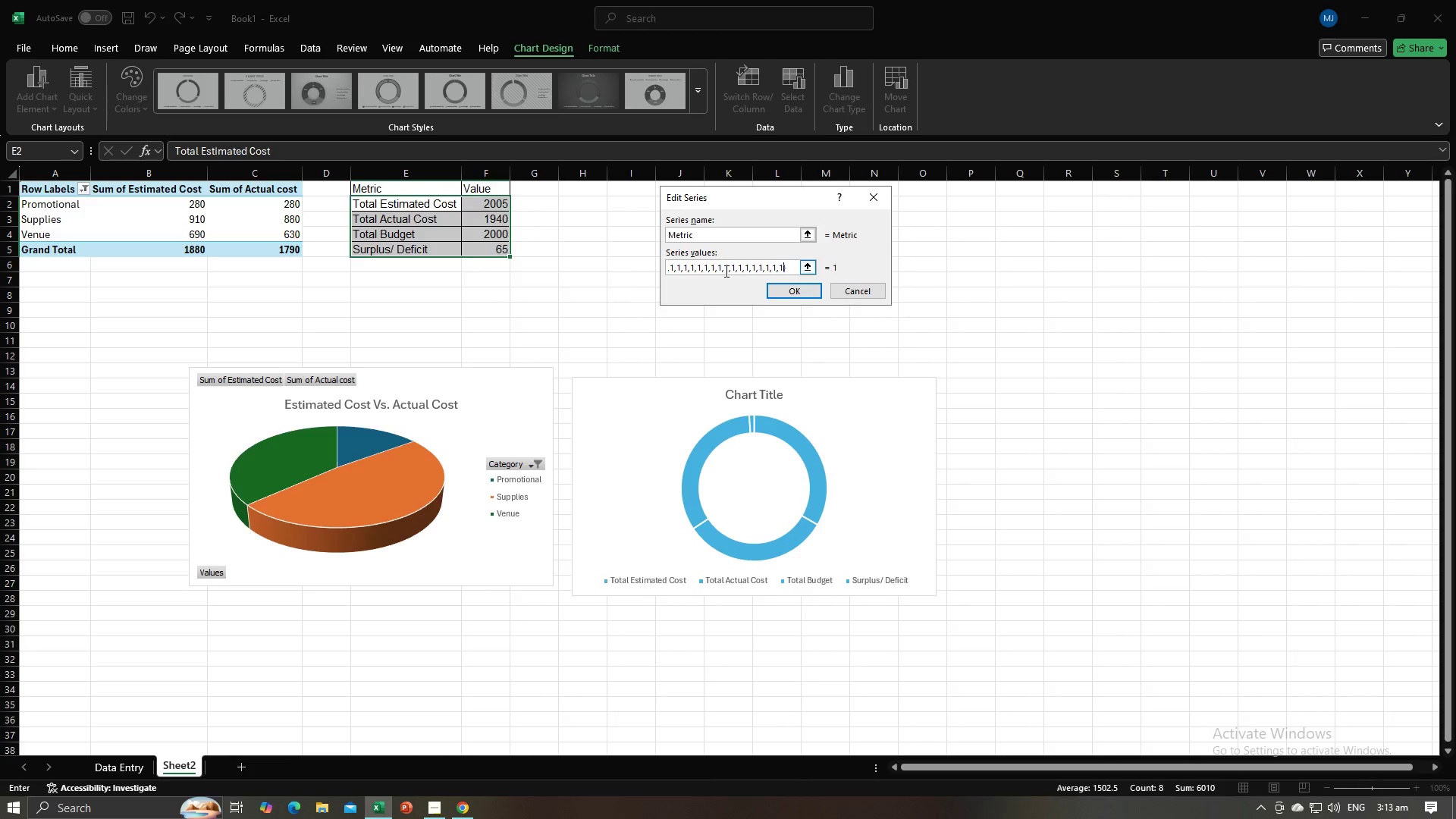 
key(1)
 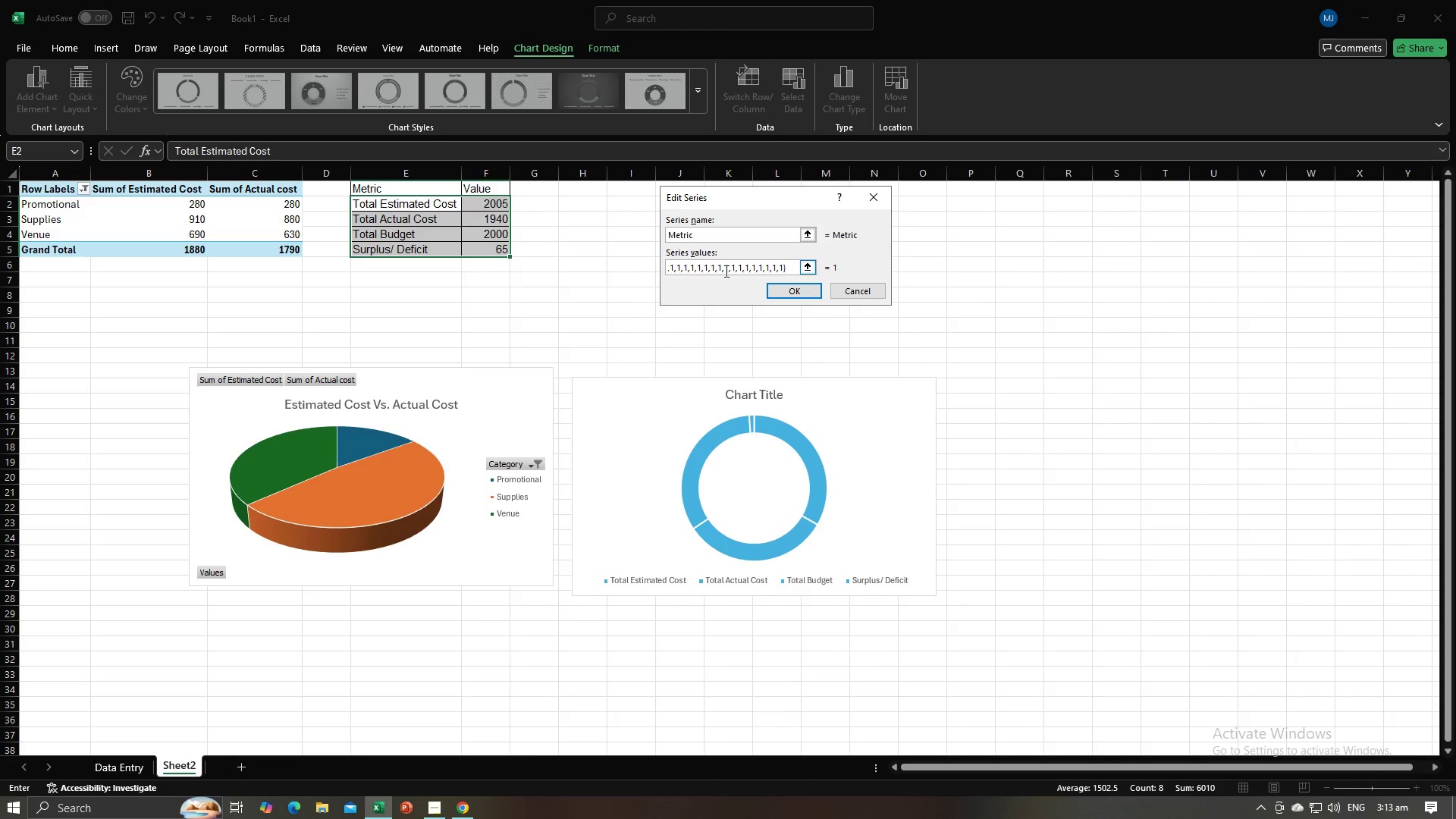 
key(Comma)
 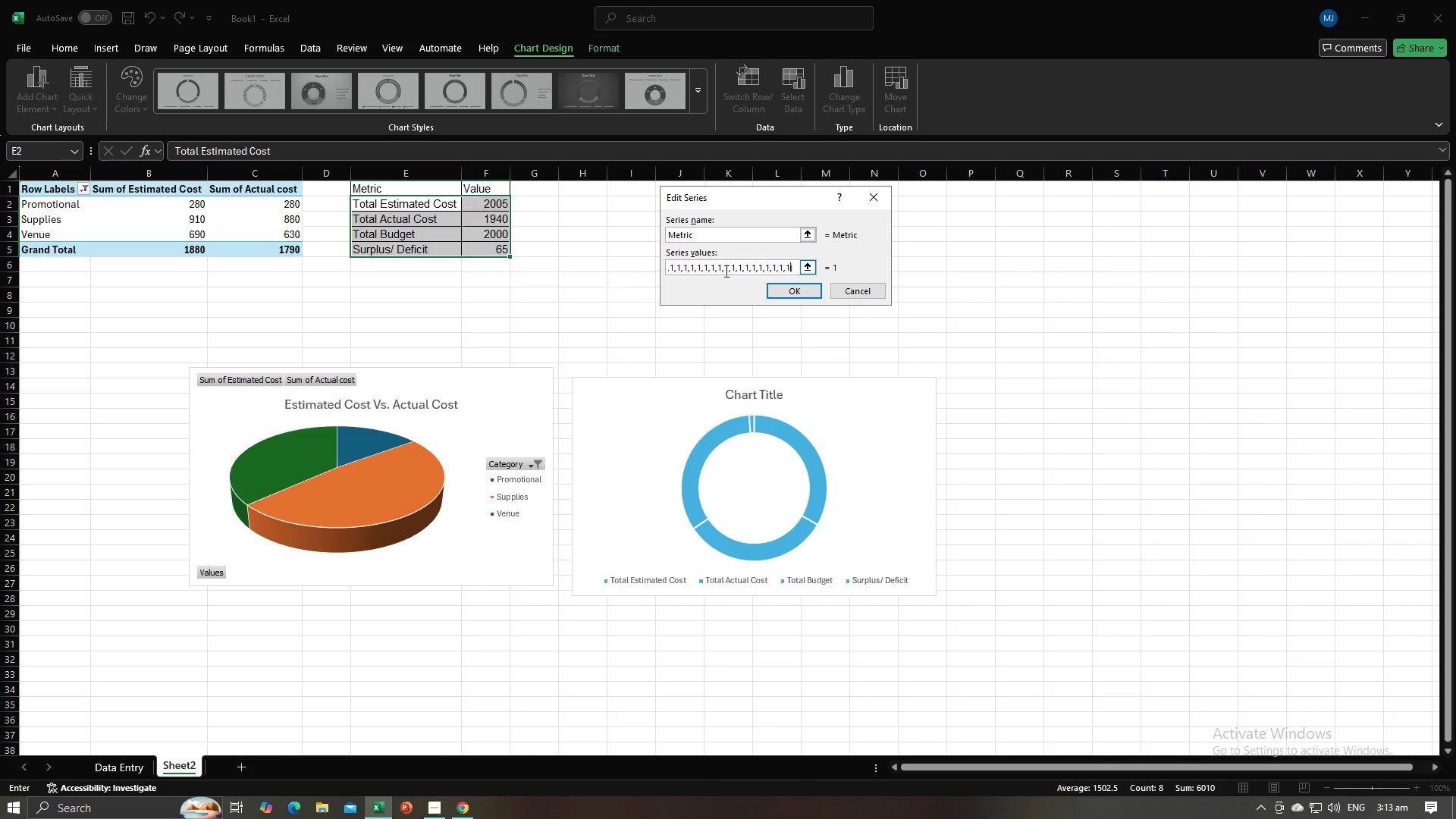 
key(1)
 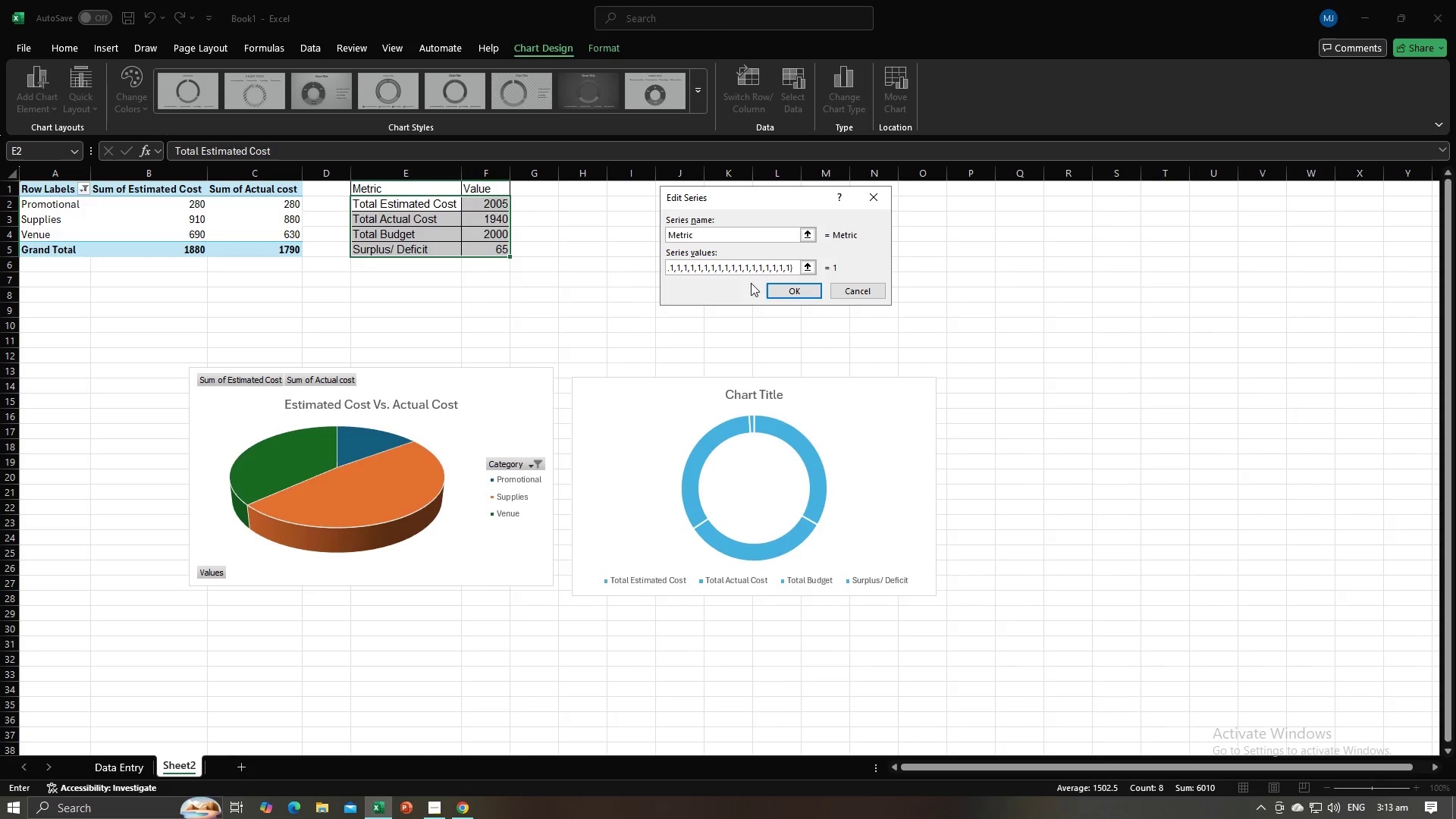 
left_click([769, 290])
 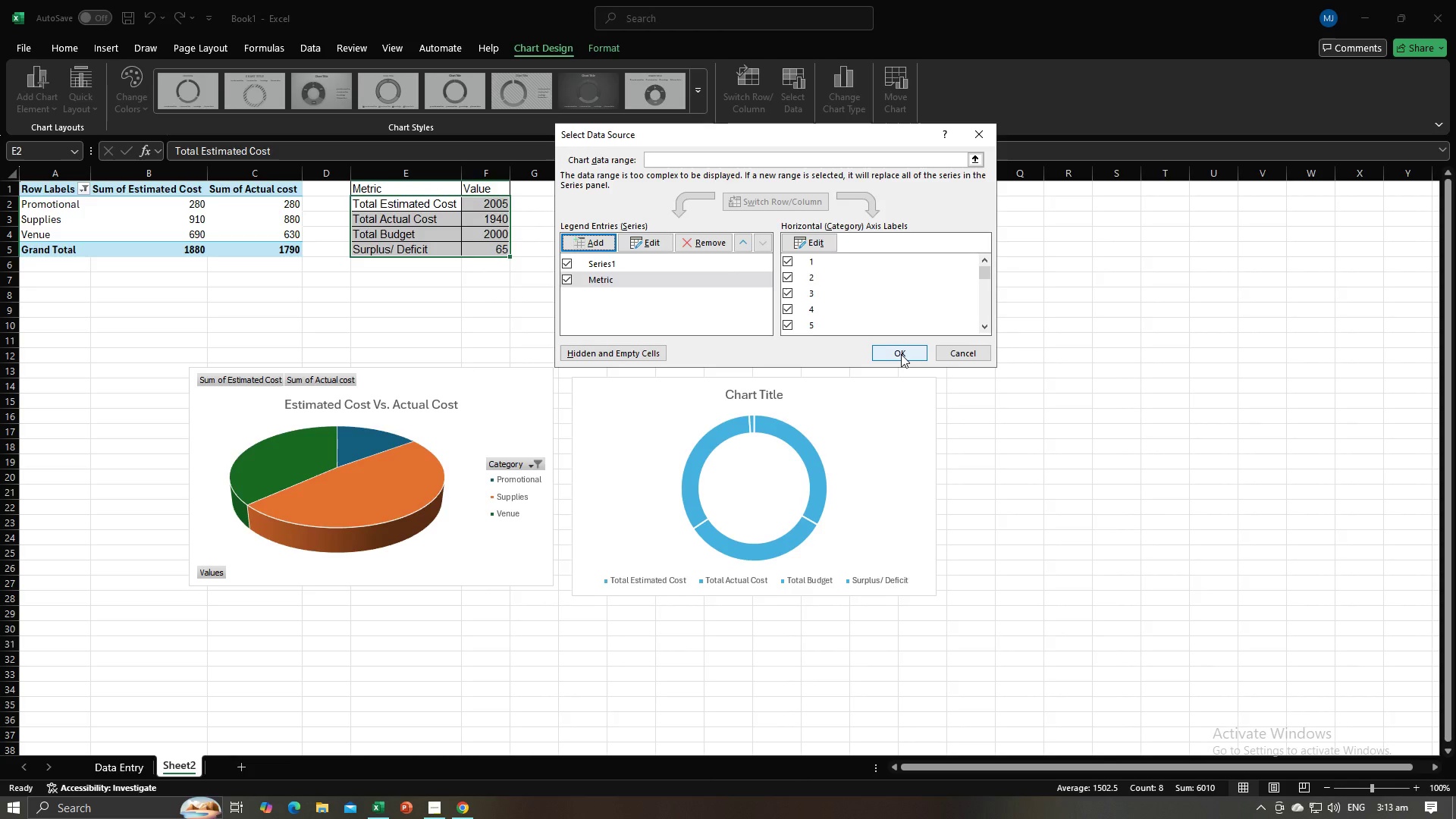 
left_click([901, 354])
 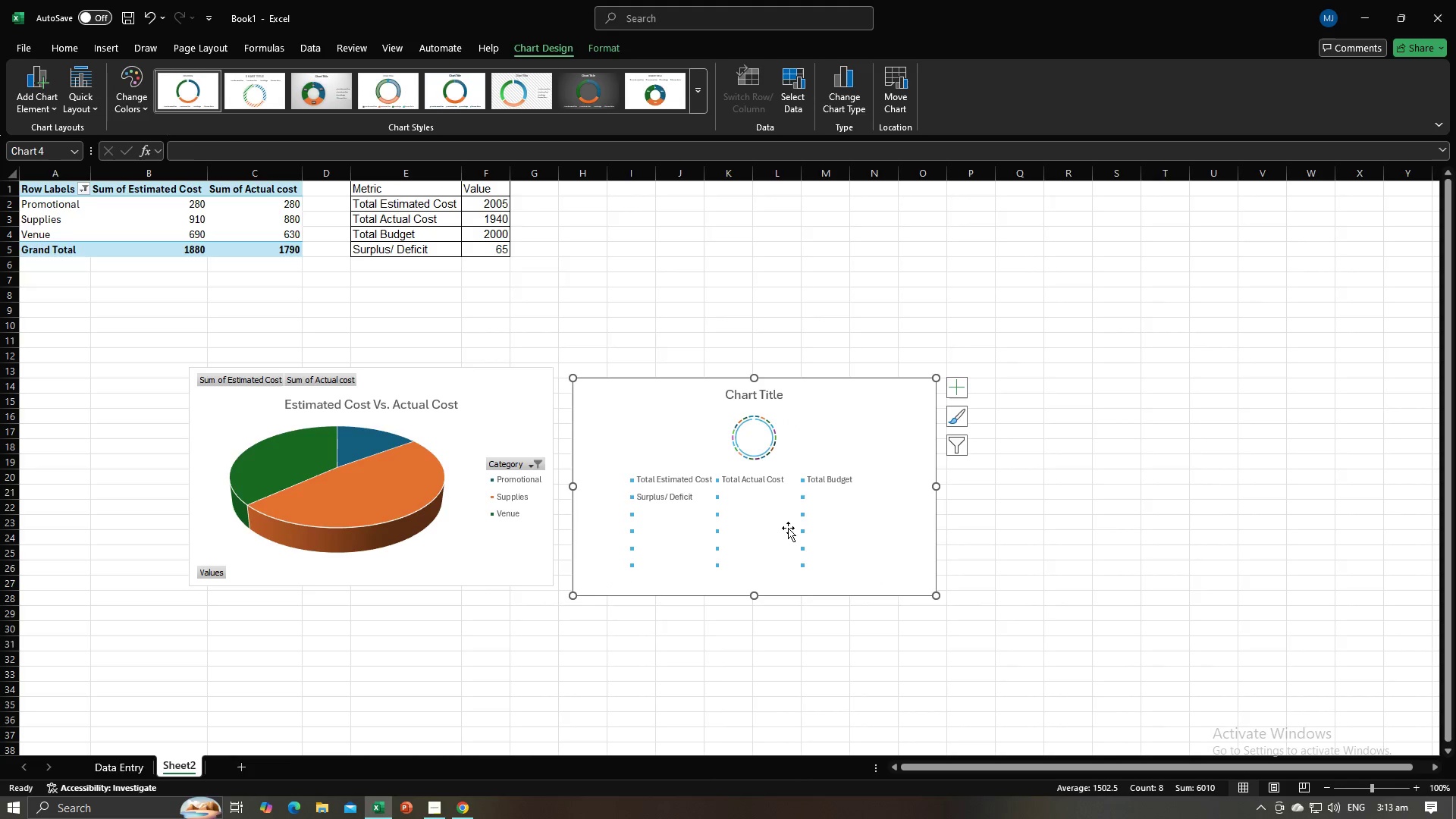 
left_click([739, 518])
 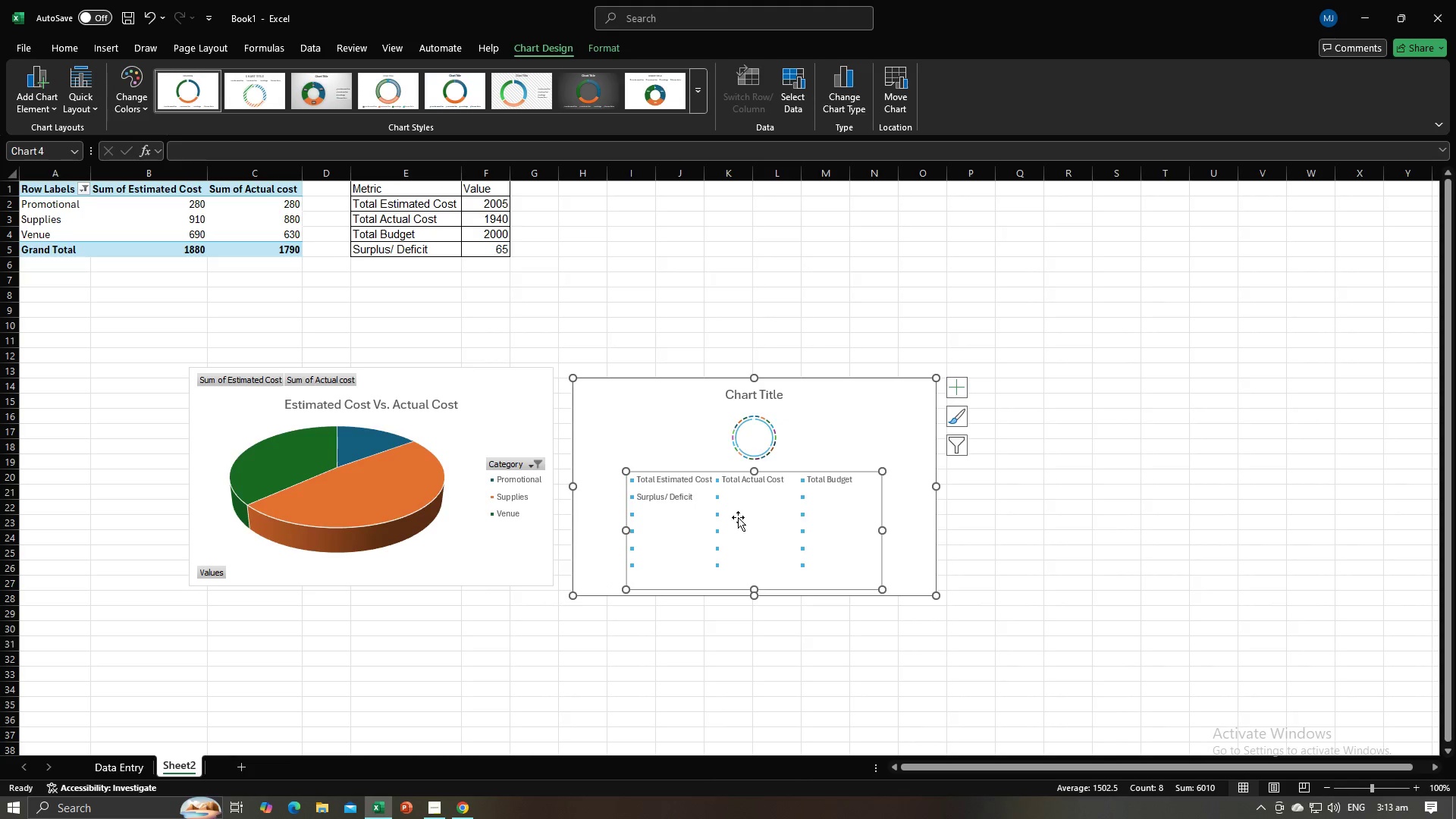 
key(Backspace)
 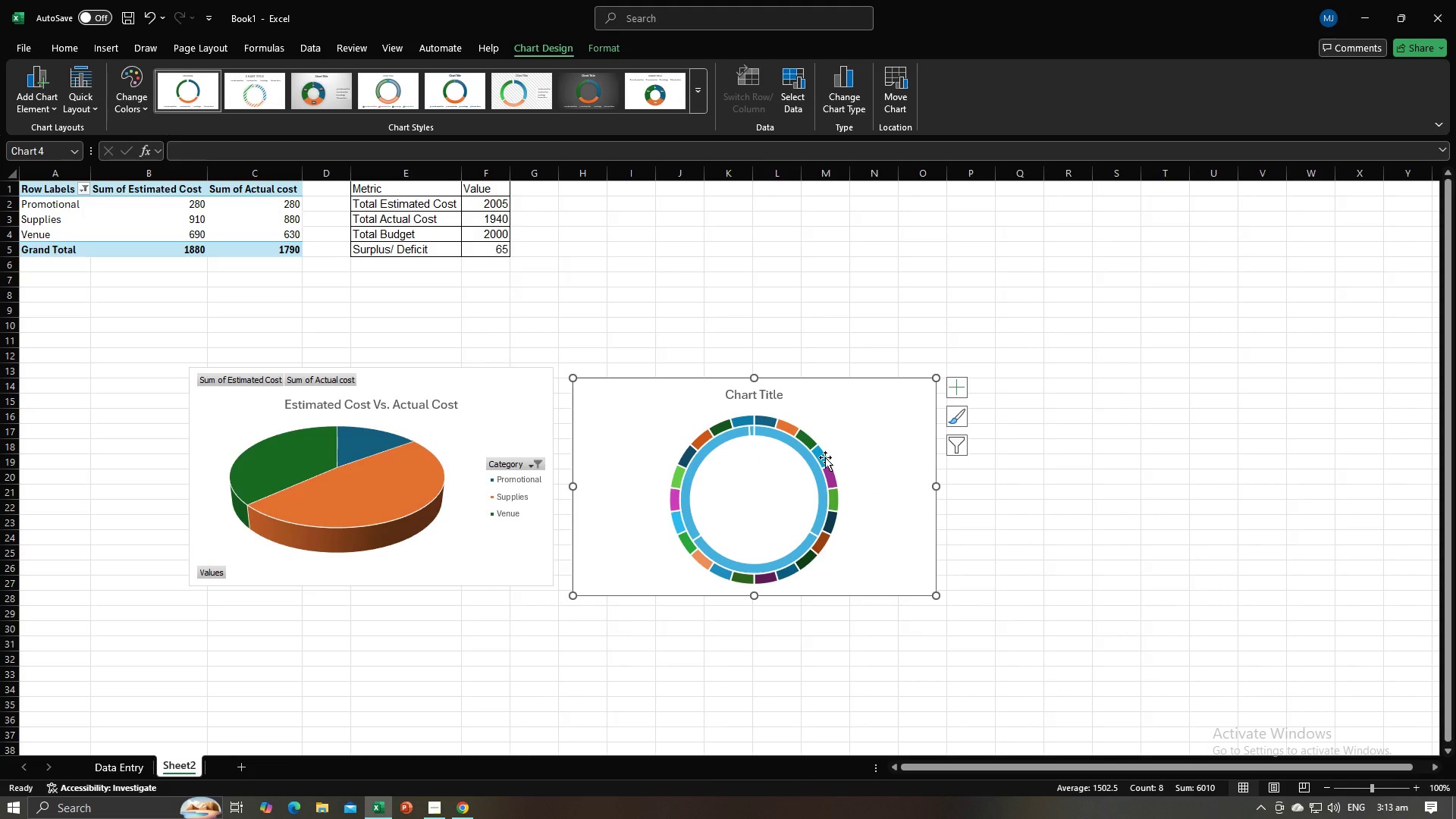 
left_click([825, 457])
 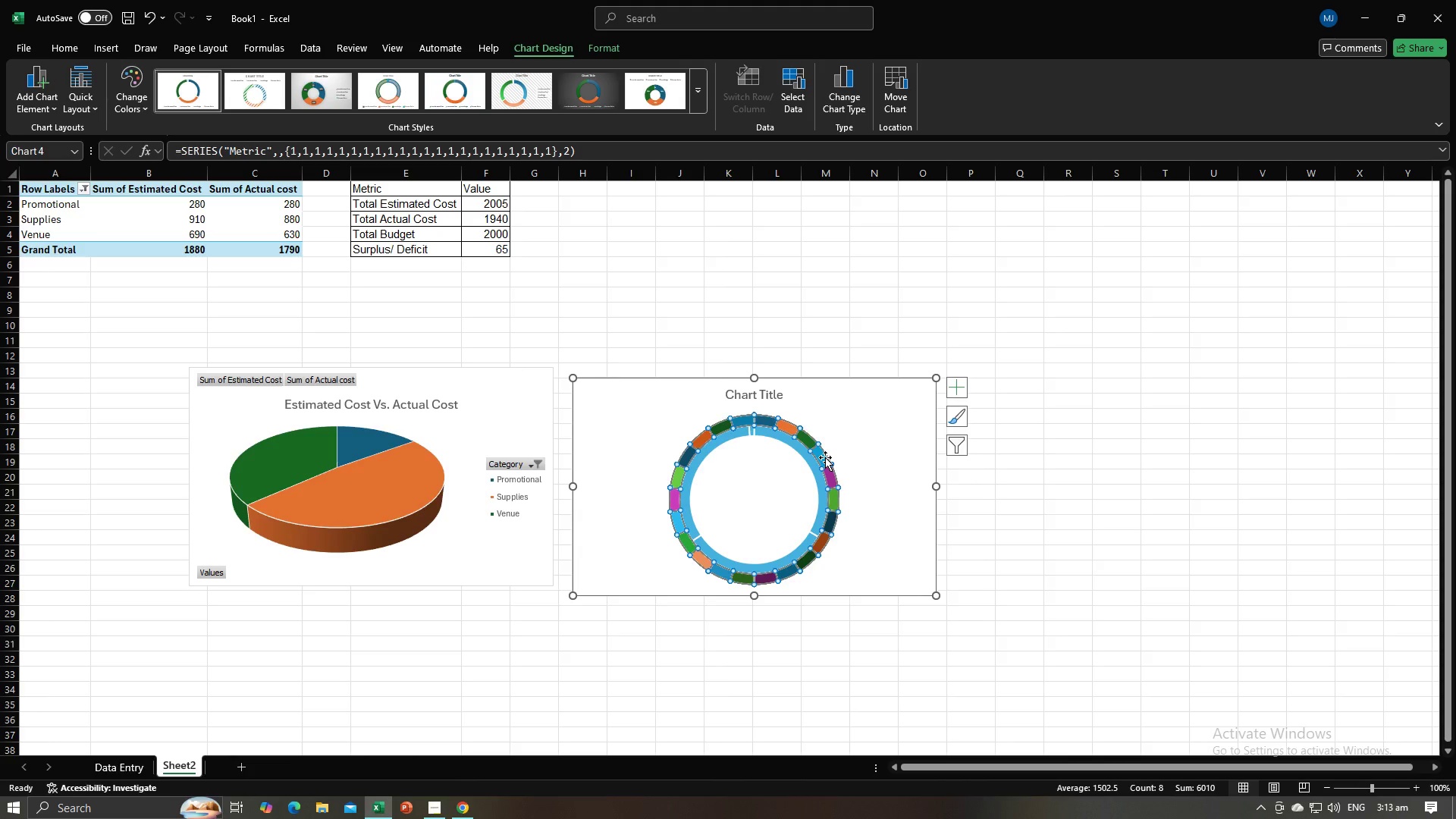 
right_click([825, 457])
 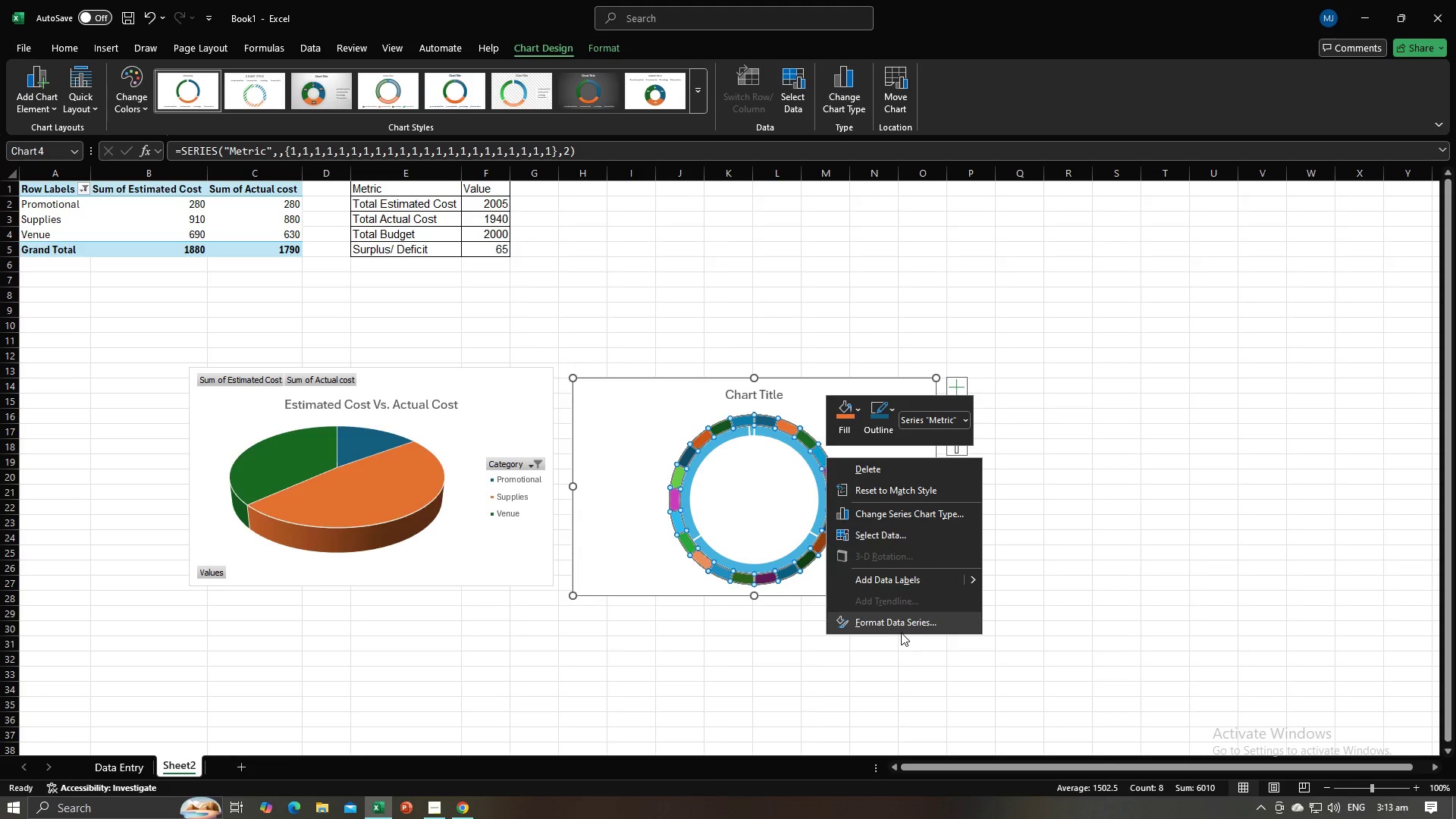 
left_click([905, 623])
 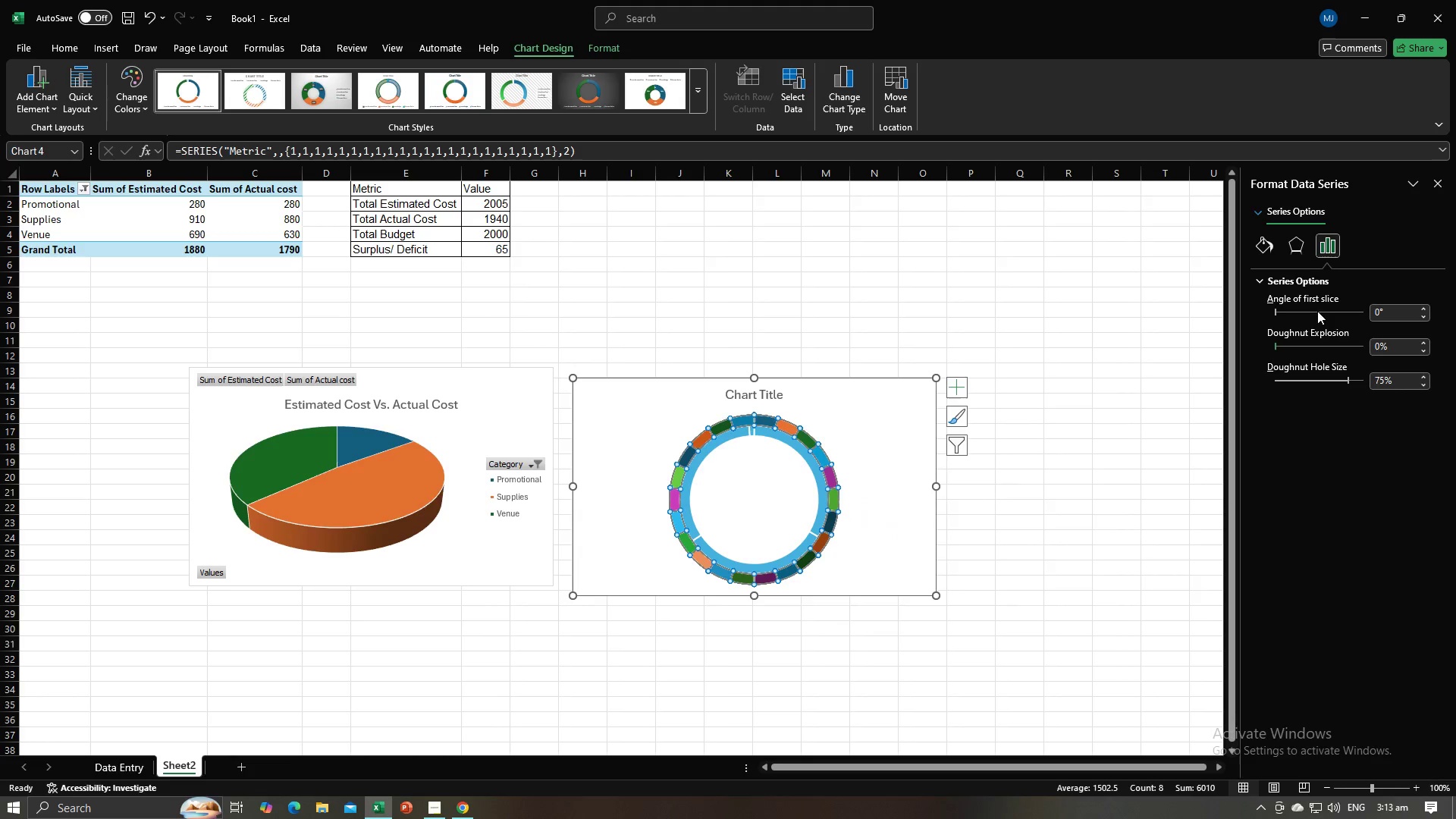 
left_click([1269, 249])
 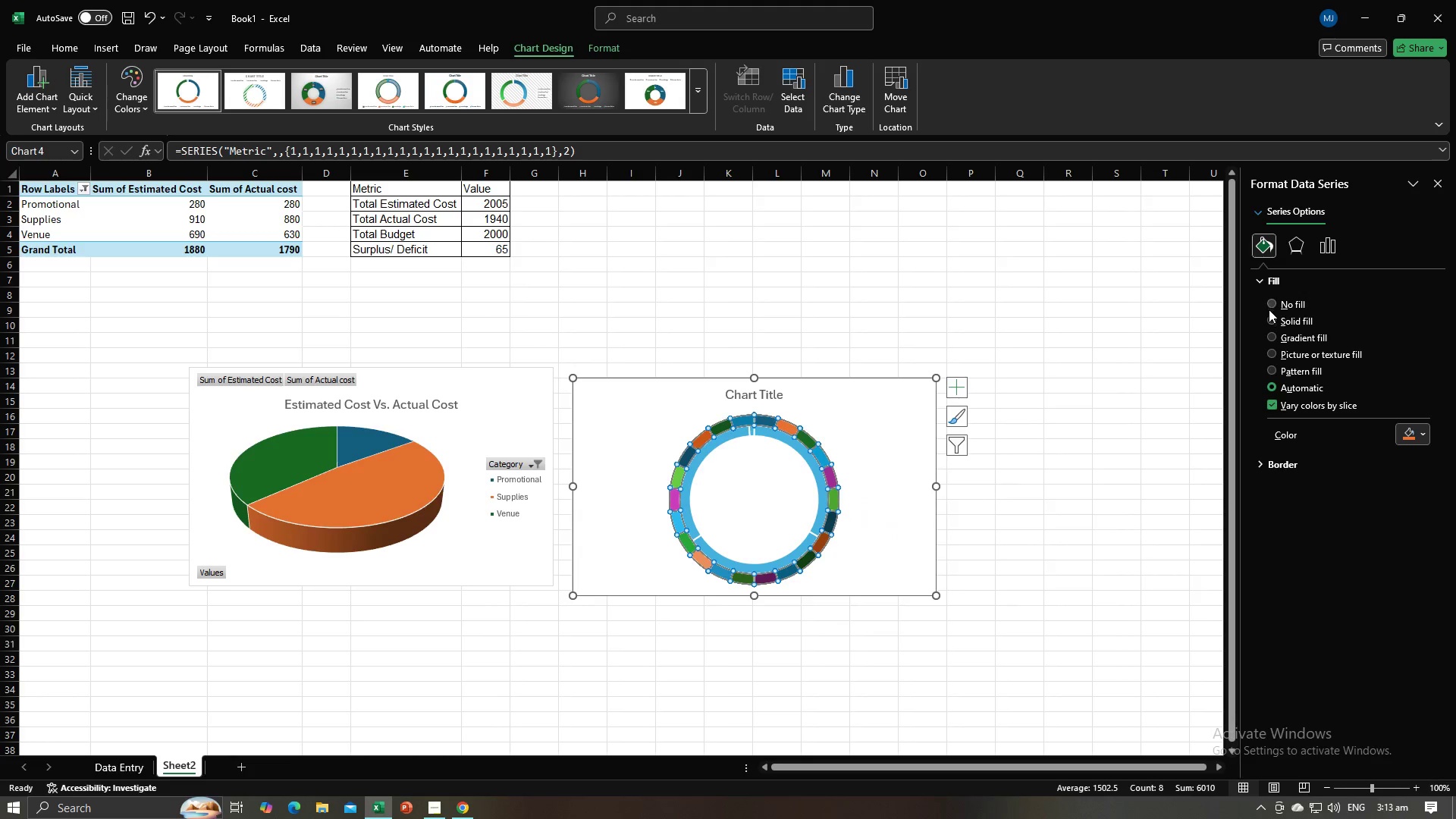 
left_click([1269, 325])
 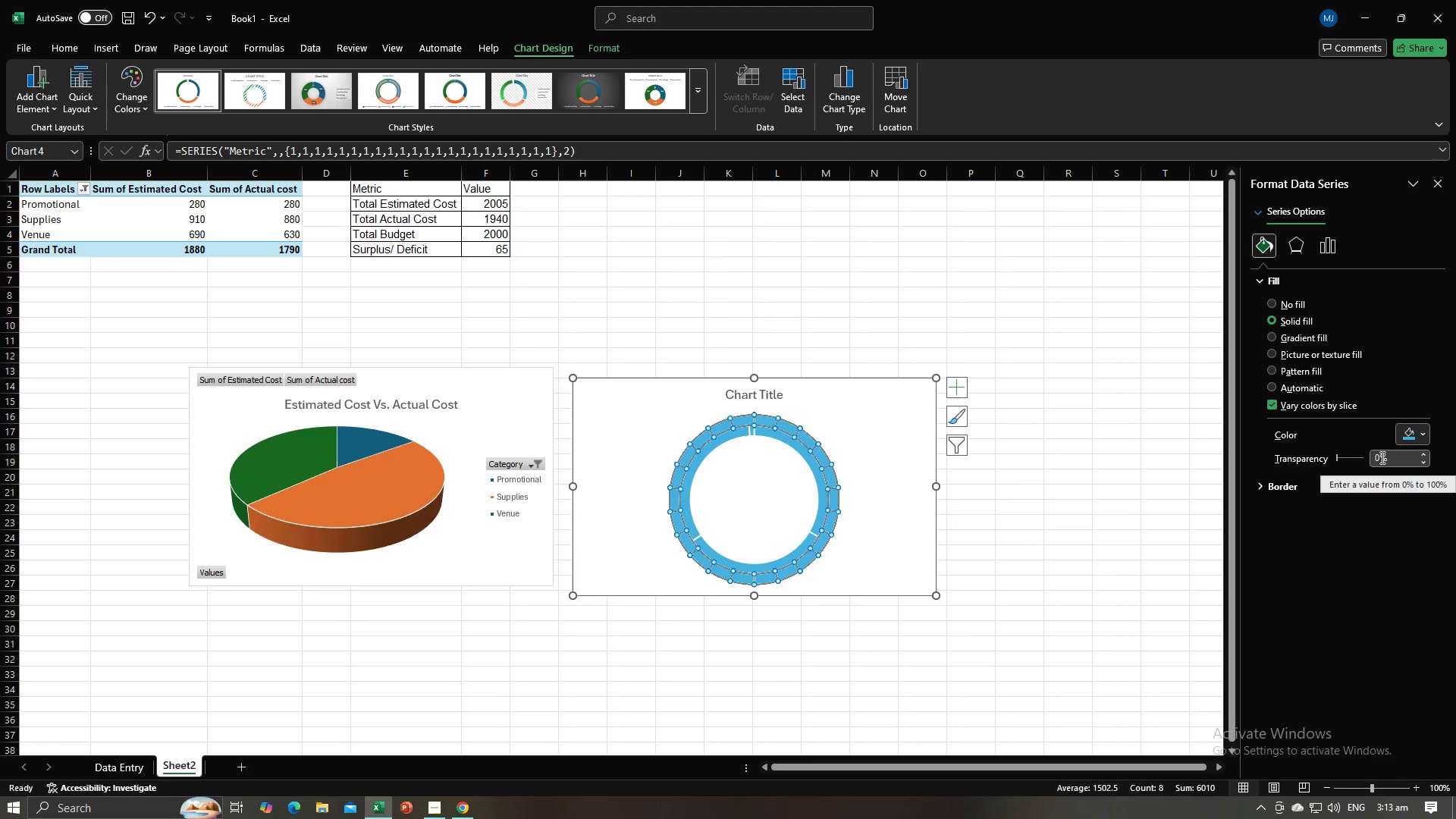 
left_click_drag(start_coordinate=[1379, 457], to_coordinate=[1373, 457])
 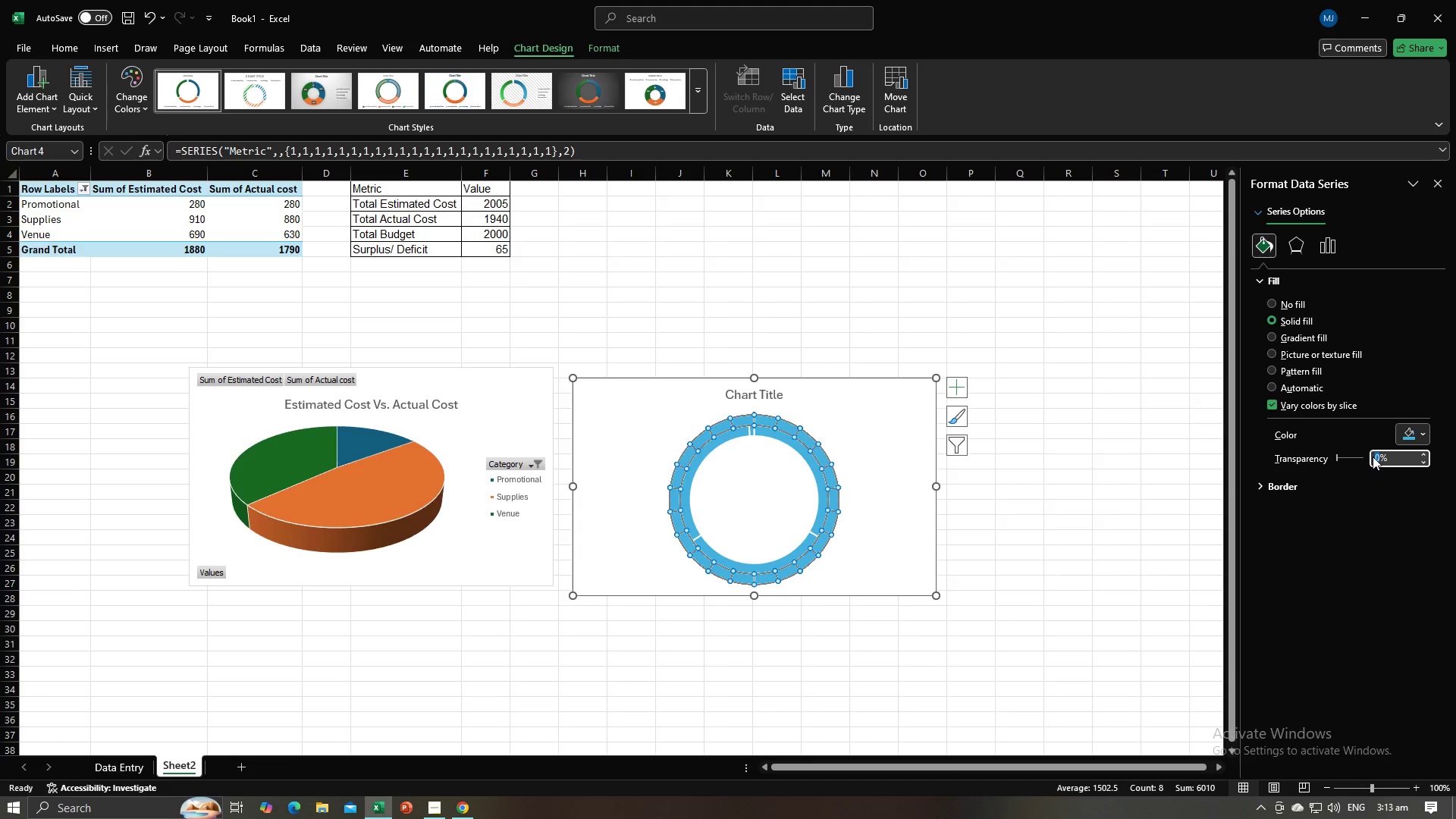 
type(50)
 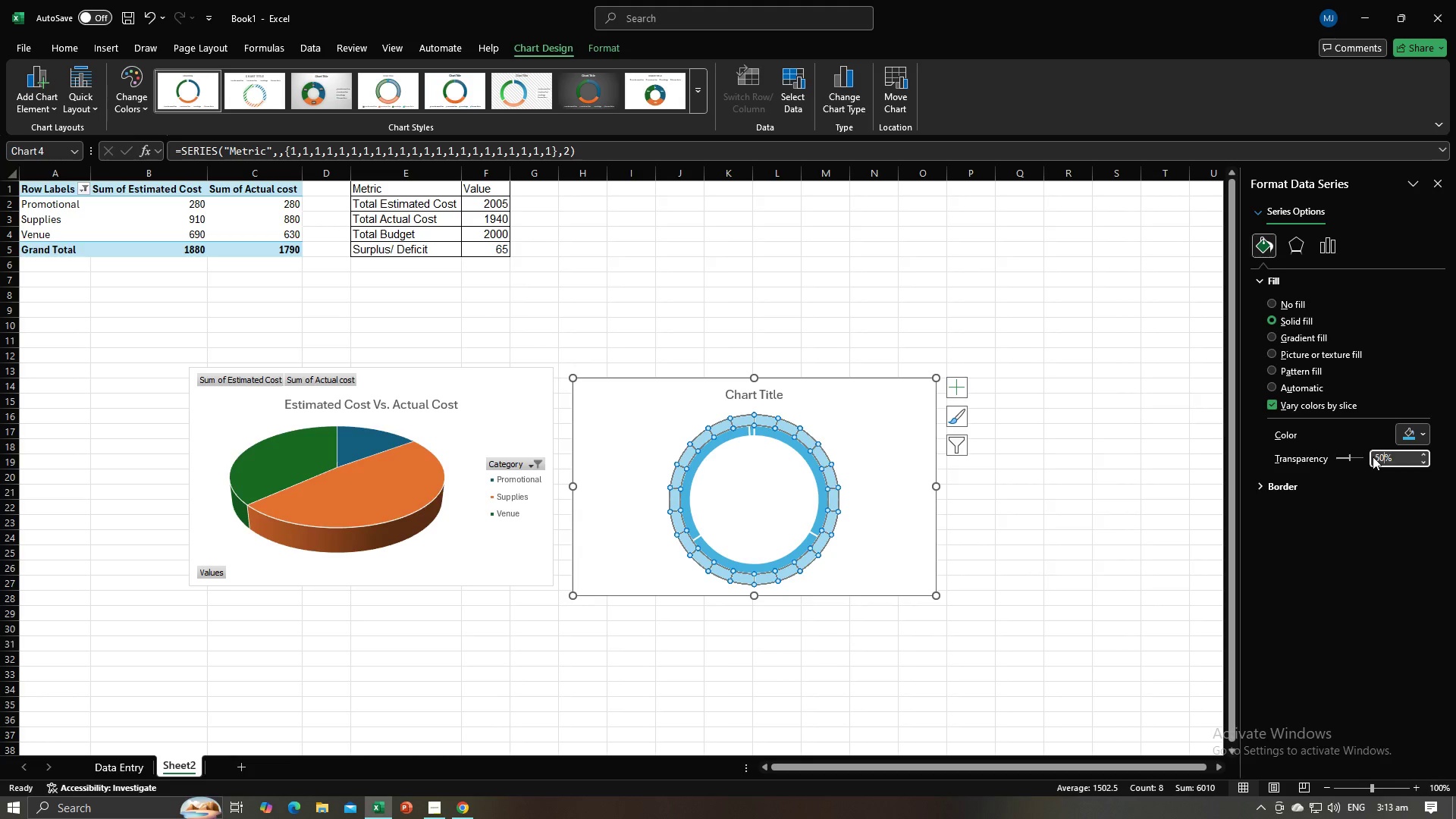 
key(Enter)
 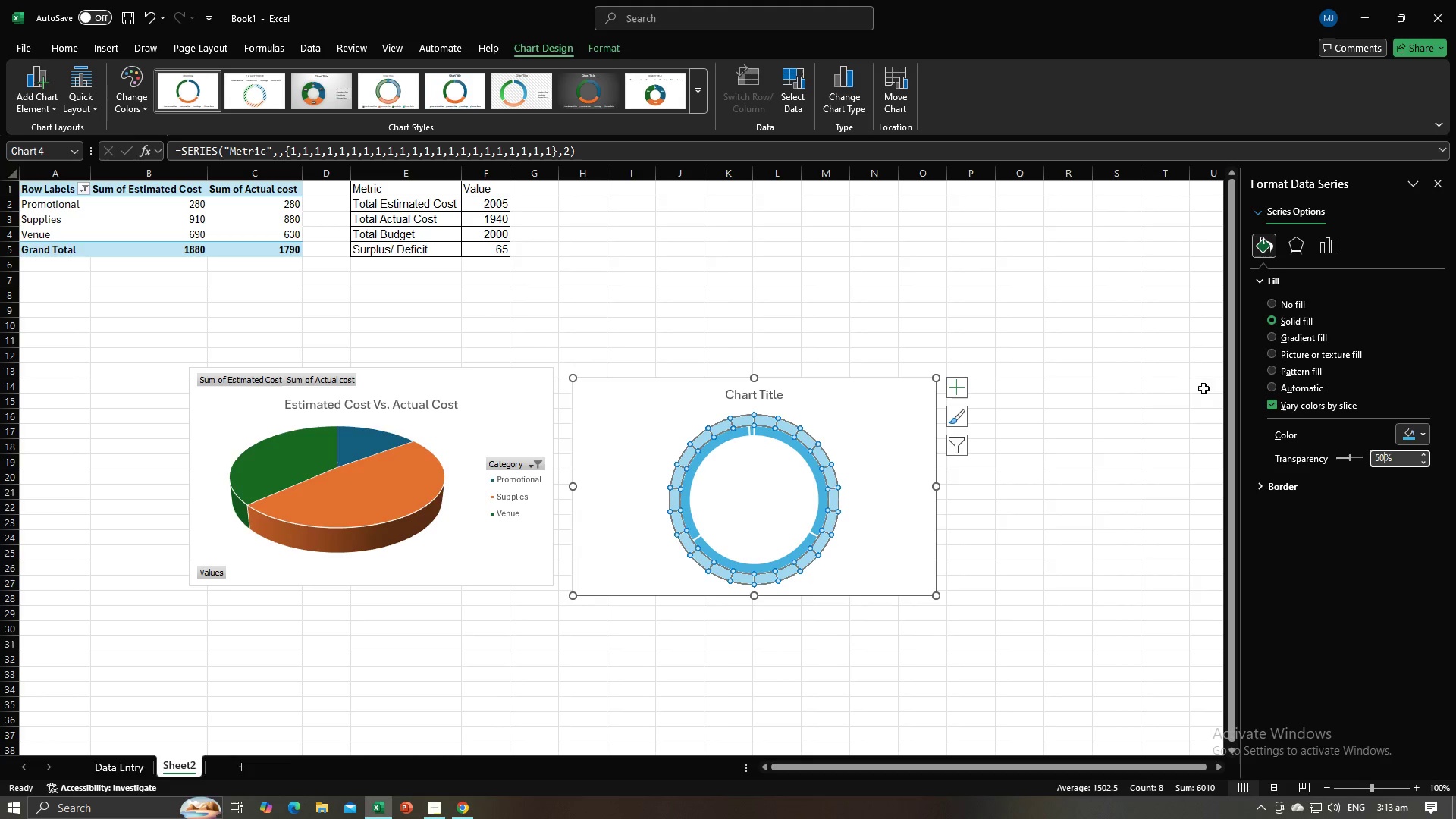 
wait(5.32)
 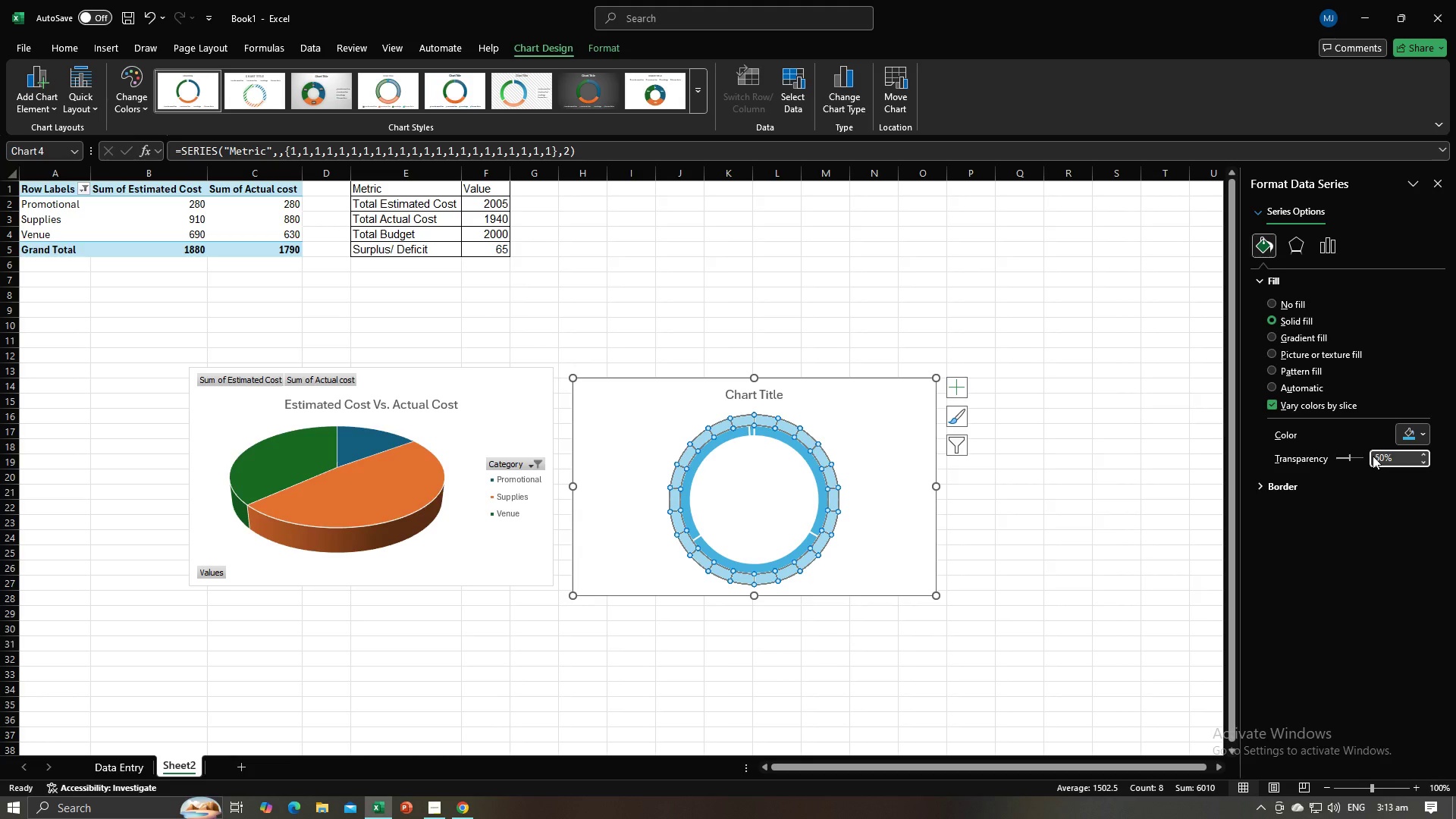 
left_click([1299, 250])
 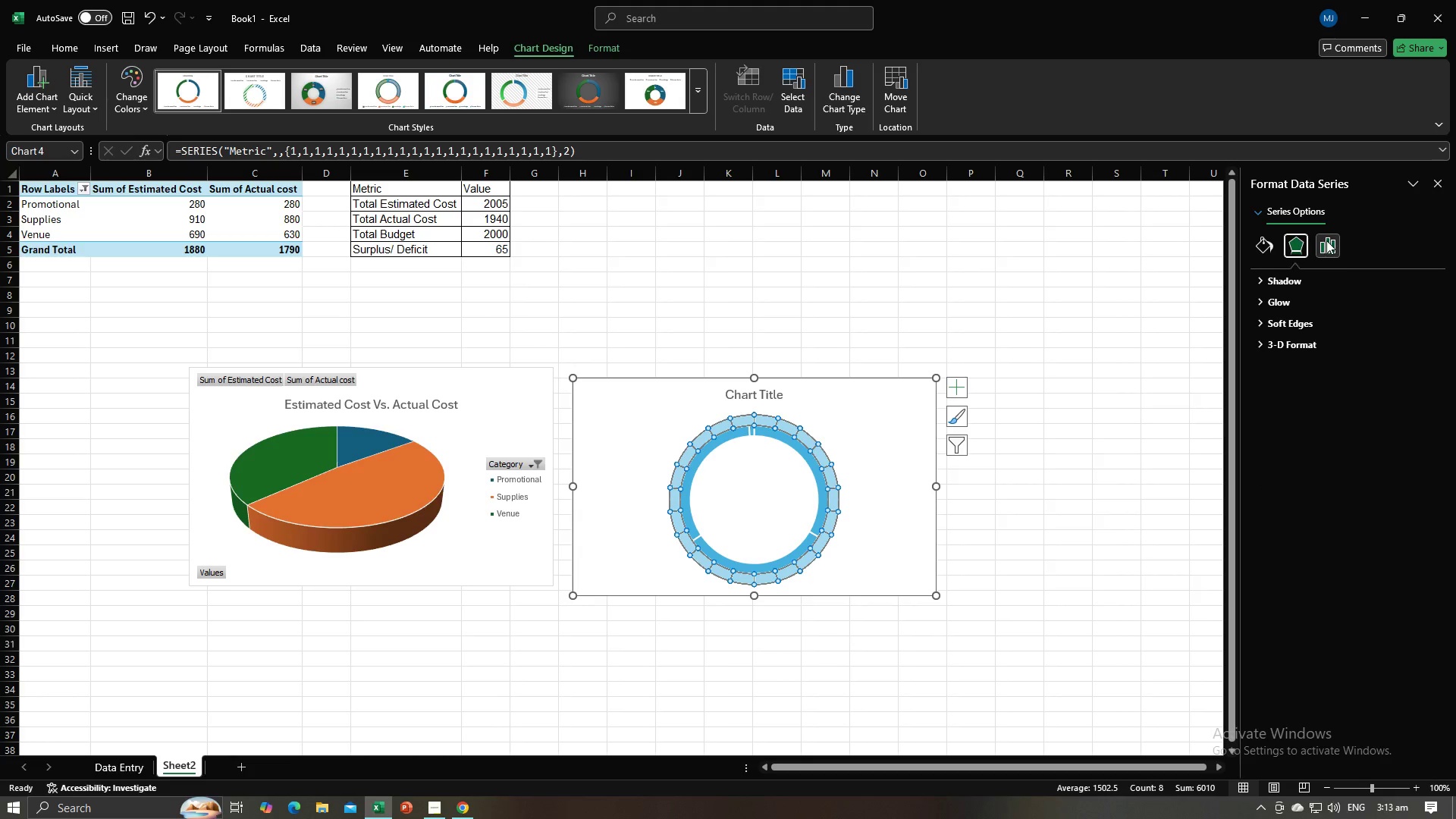 
left_click([1326, 240])
 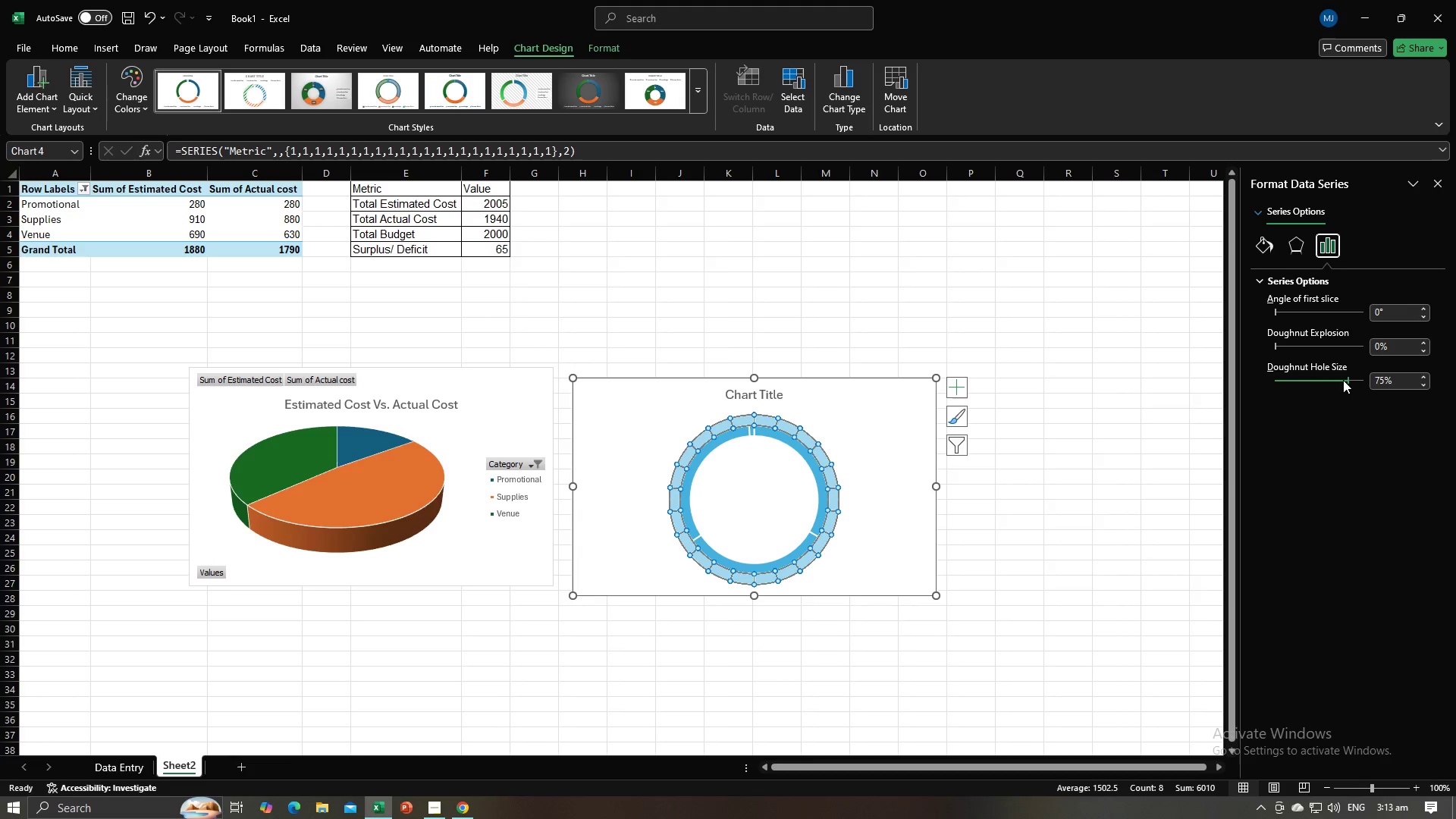 
left_click_drag(start_coordinate=[1345, 379], to_coordinate=[1323, 379])
 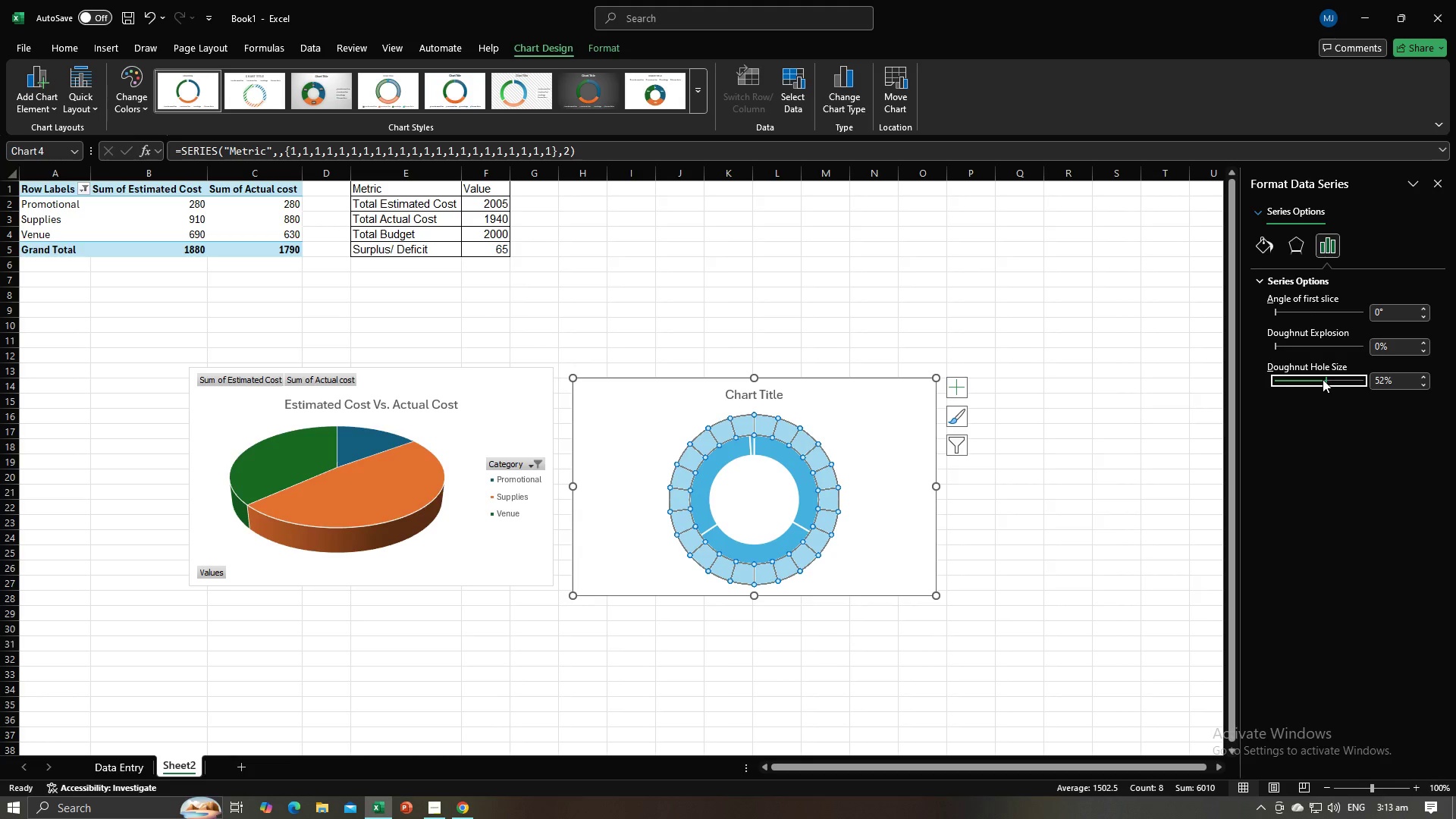 
left_click([1195, 397])
 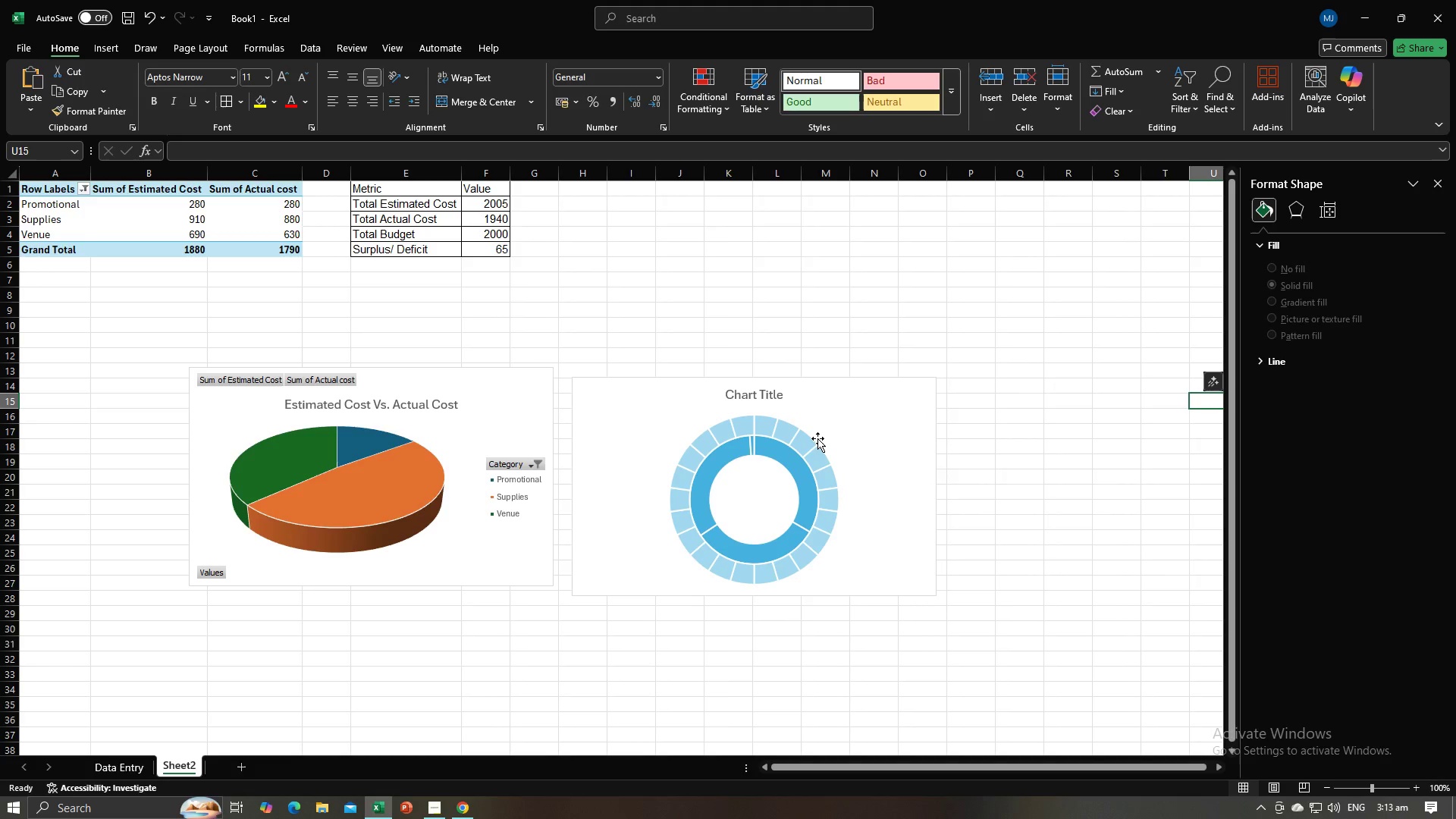 
wait(6.71)
 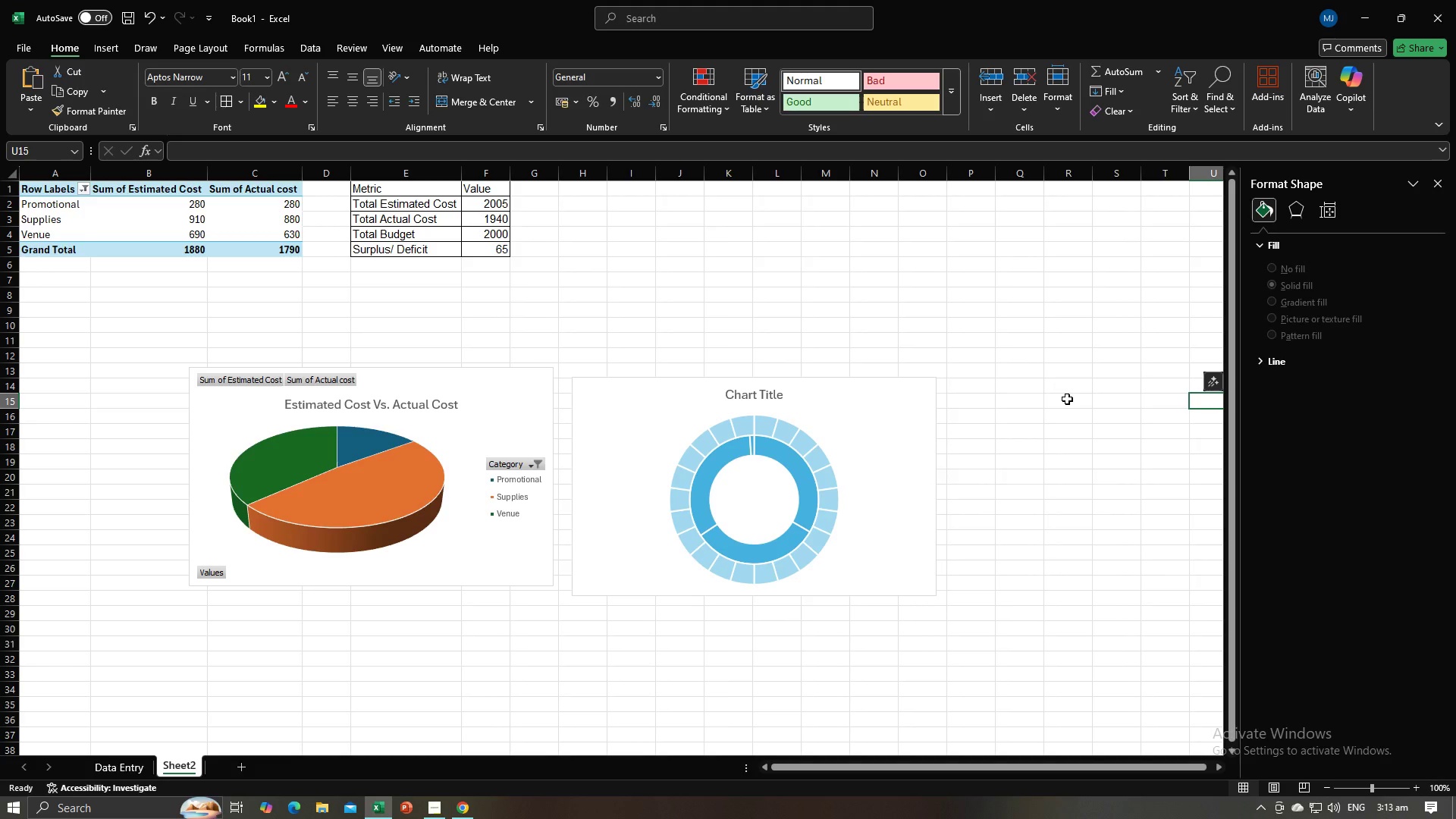 
left_click([103, 38])
 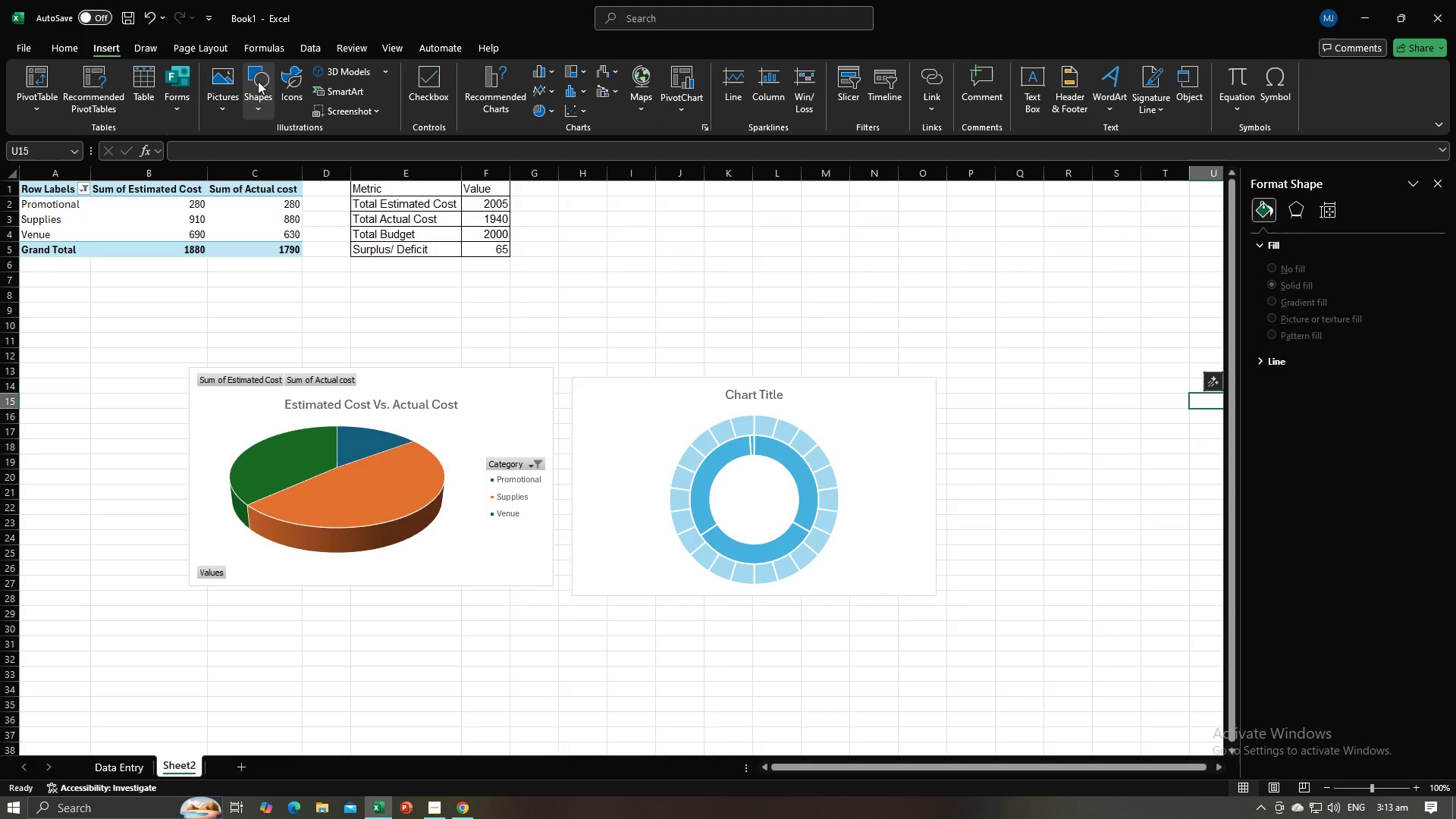 
left_click([258, 81])
 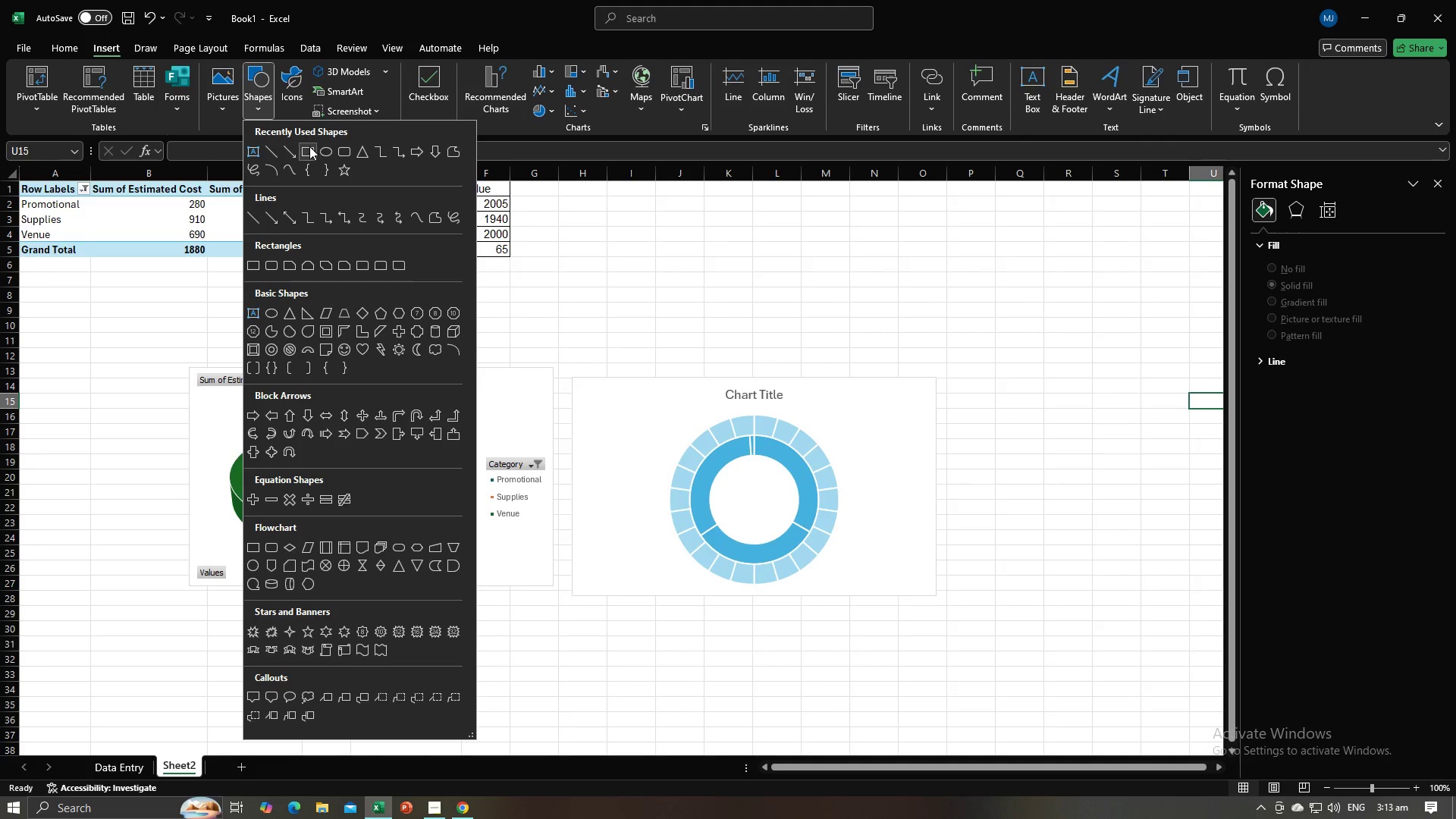 
left_click([309, 146])
 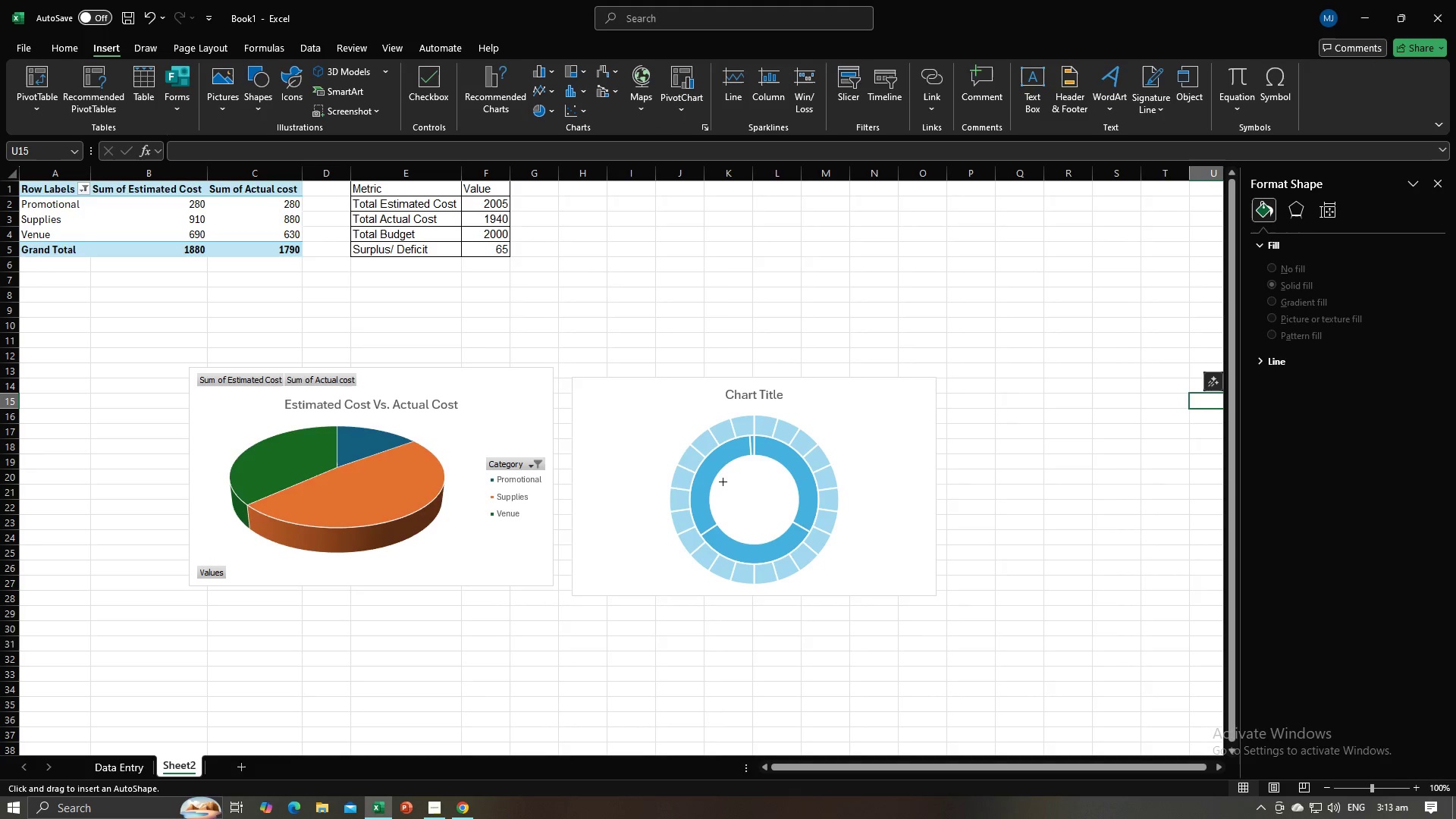 
left_click_drag(start_coordinate=[721, 481], to_coordinate=[783, 516])
 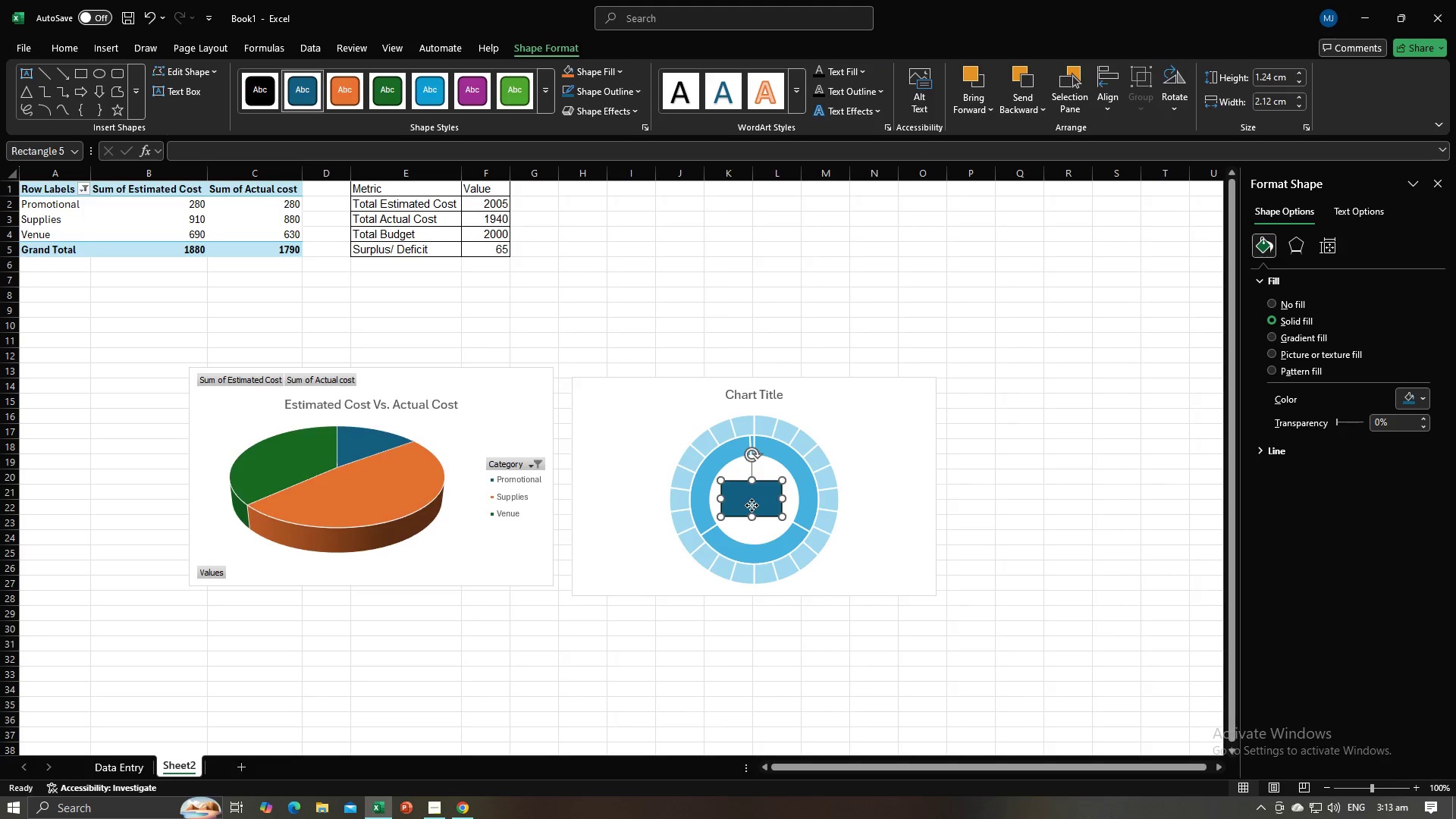 
double_click([751, 504])
 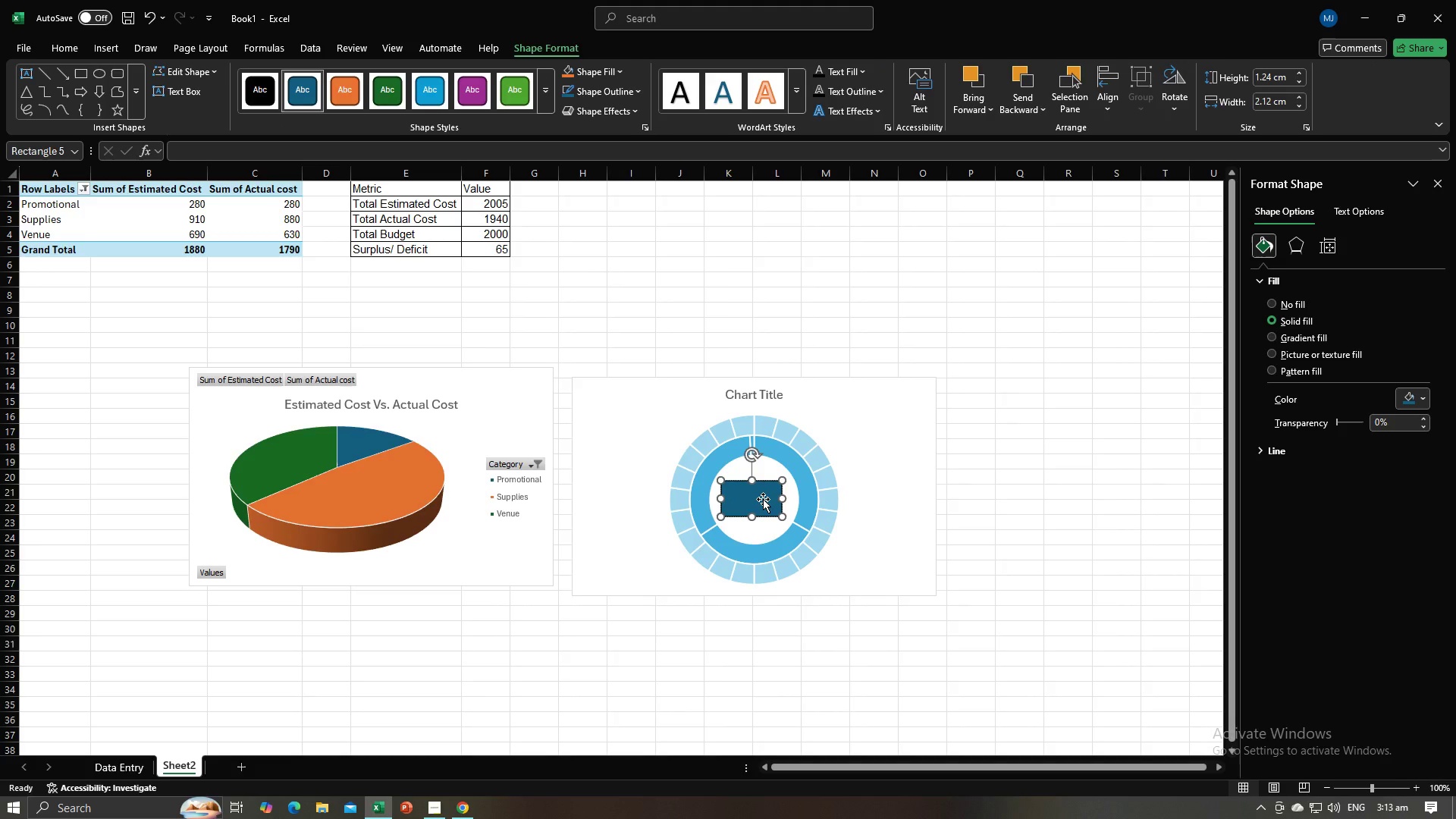 
key(Equal)
 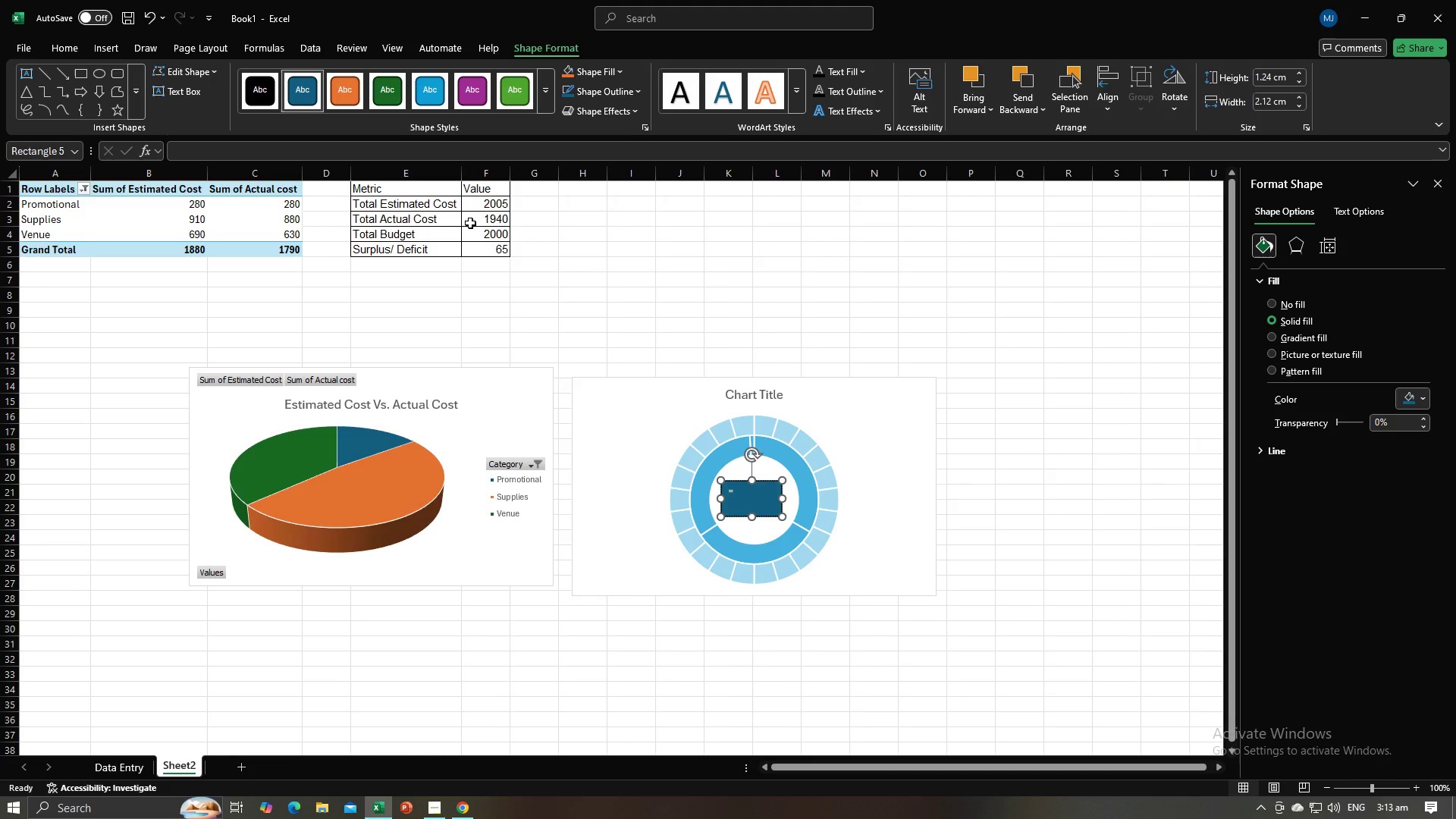 
wait(5.8)
 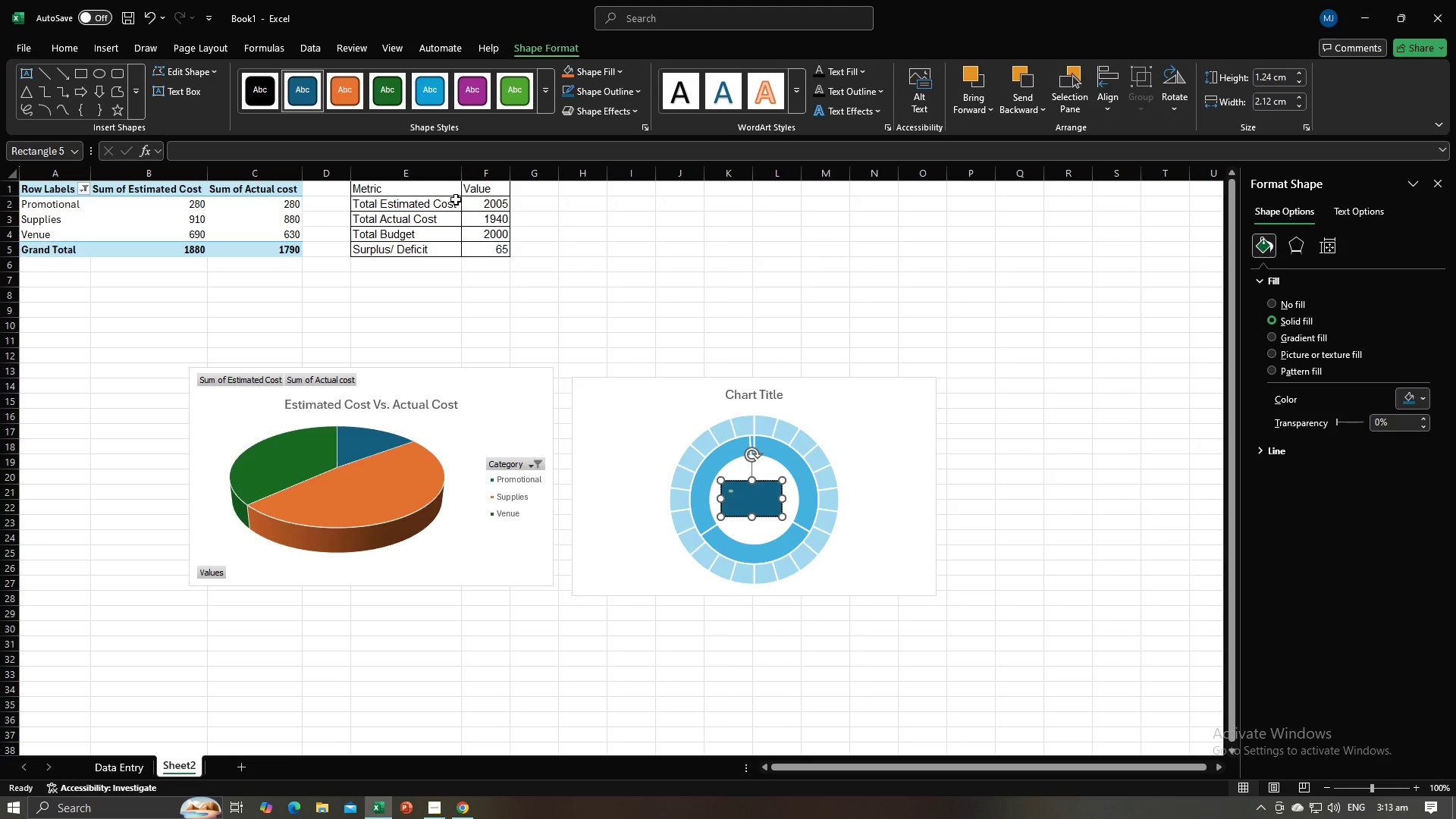 
left_click([378, 215])
 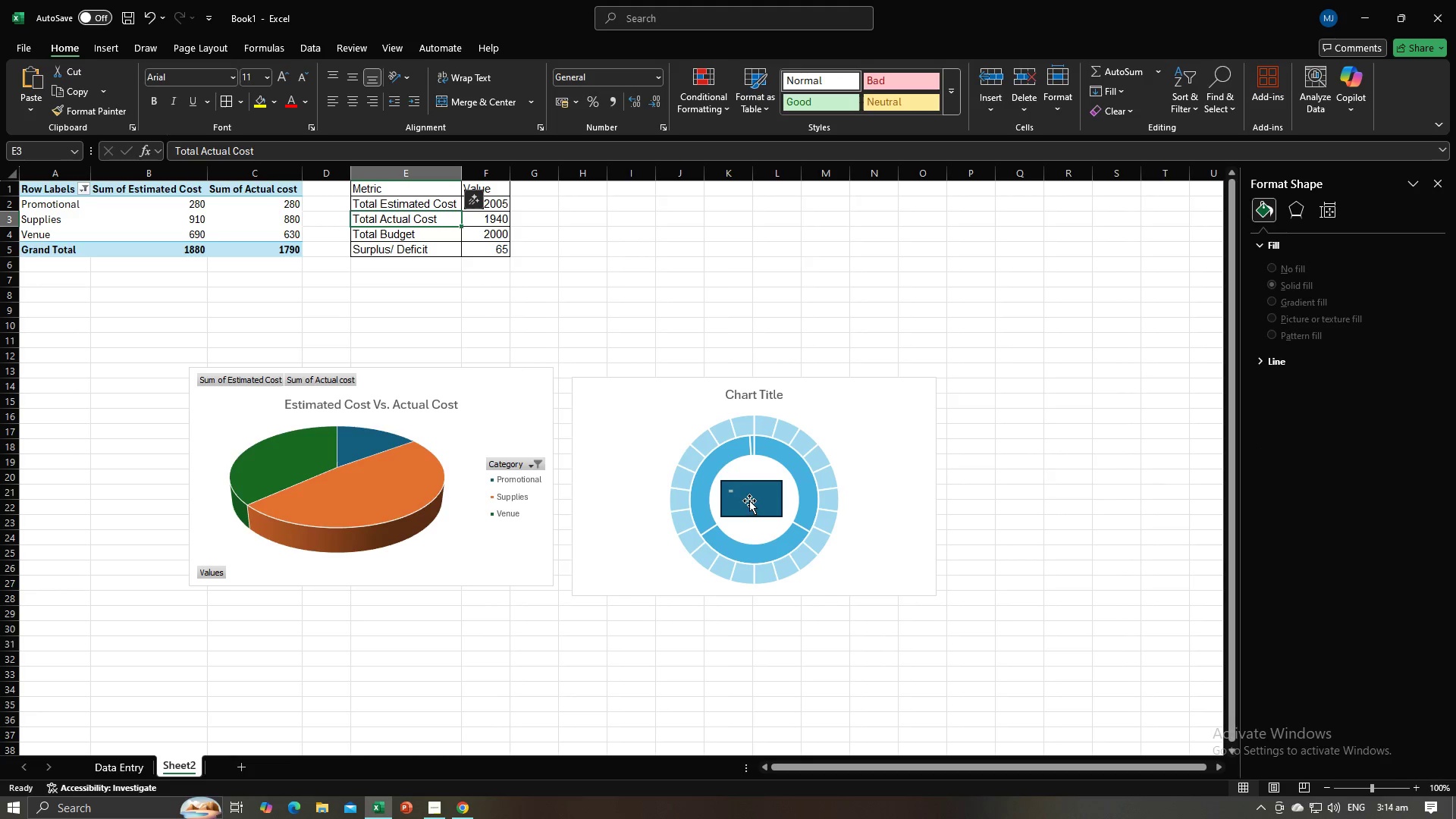 
double_click([749, 497])
 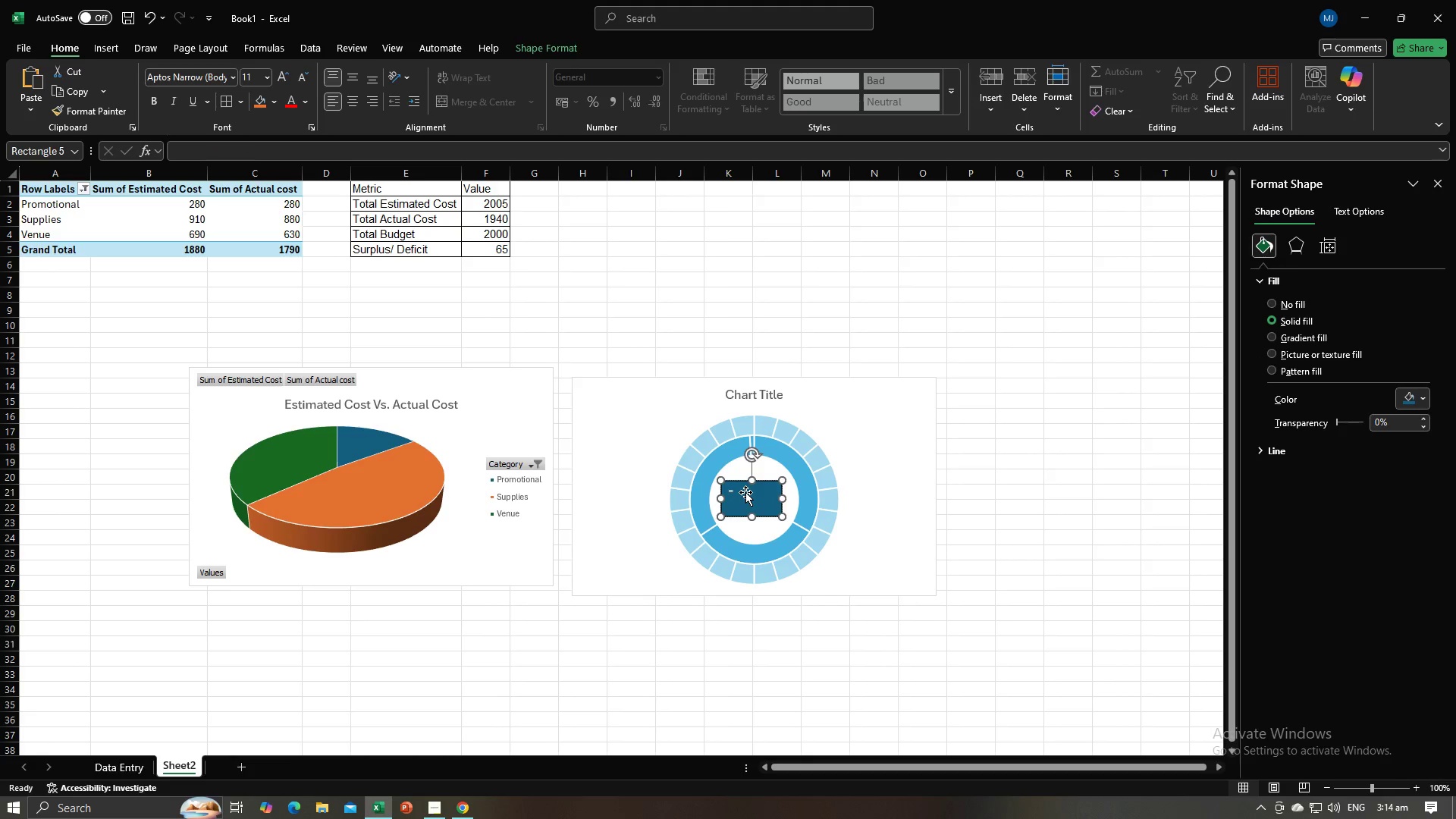 
key(Backspace)
 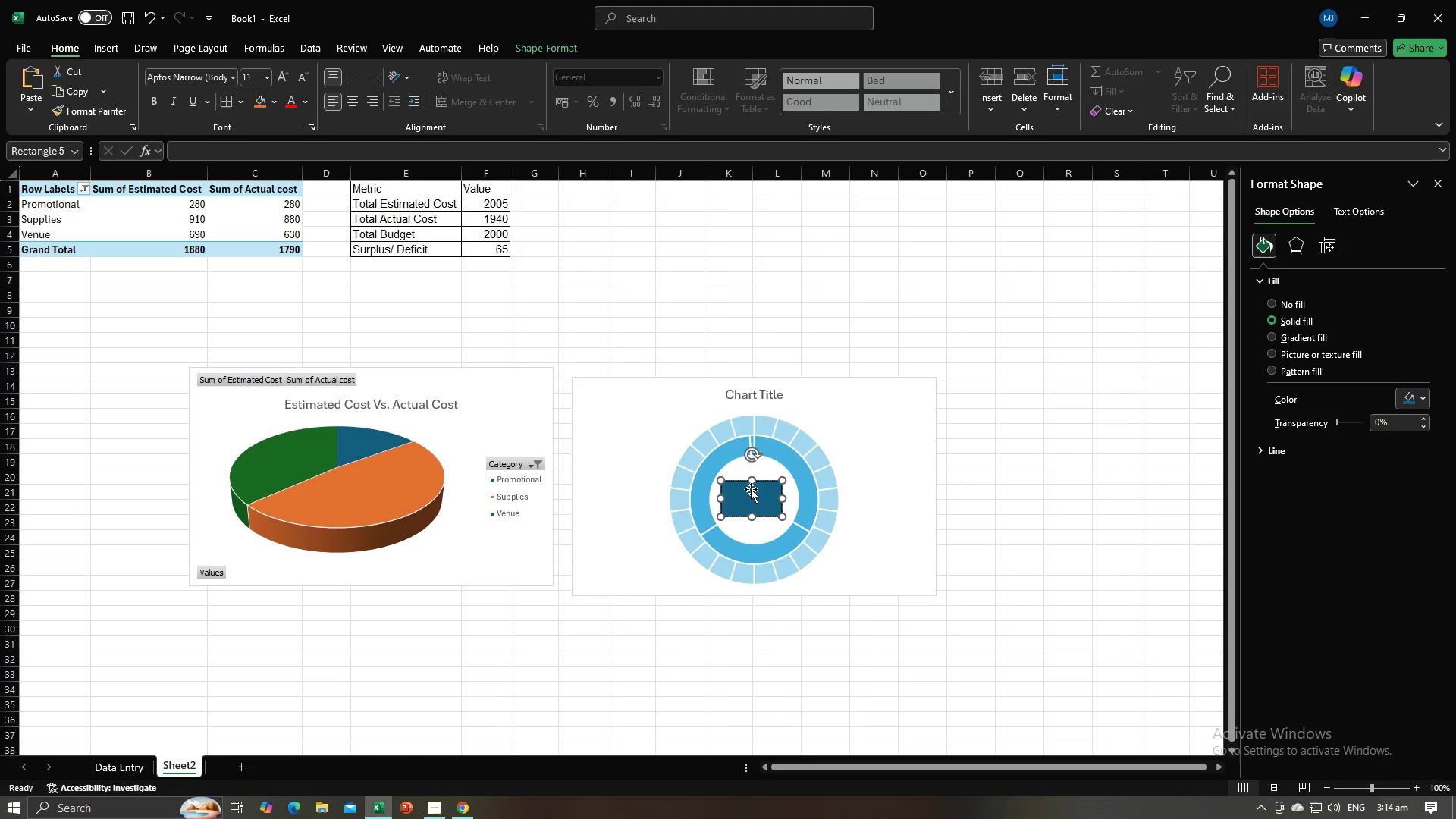 
left_click([770, 492])
 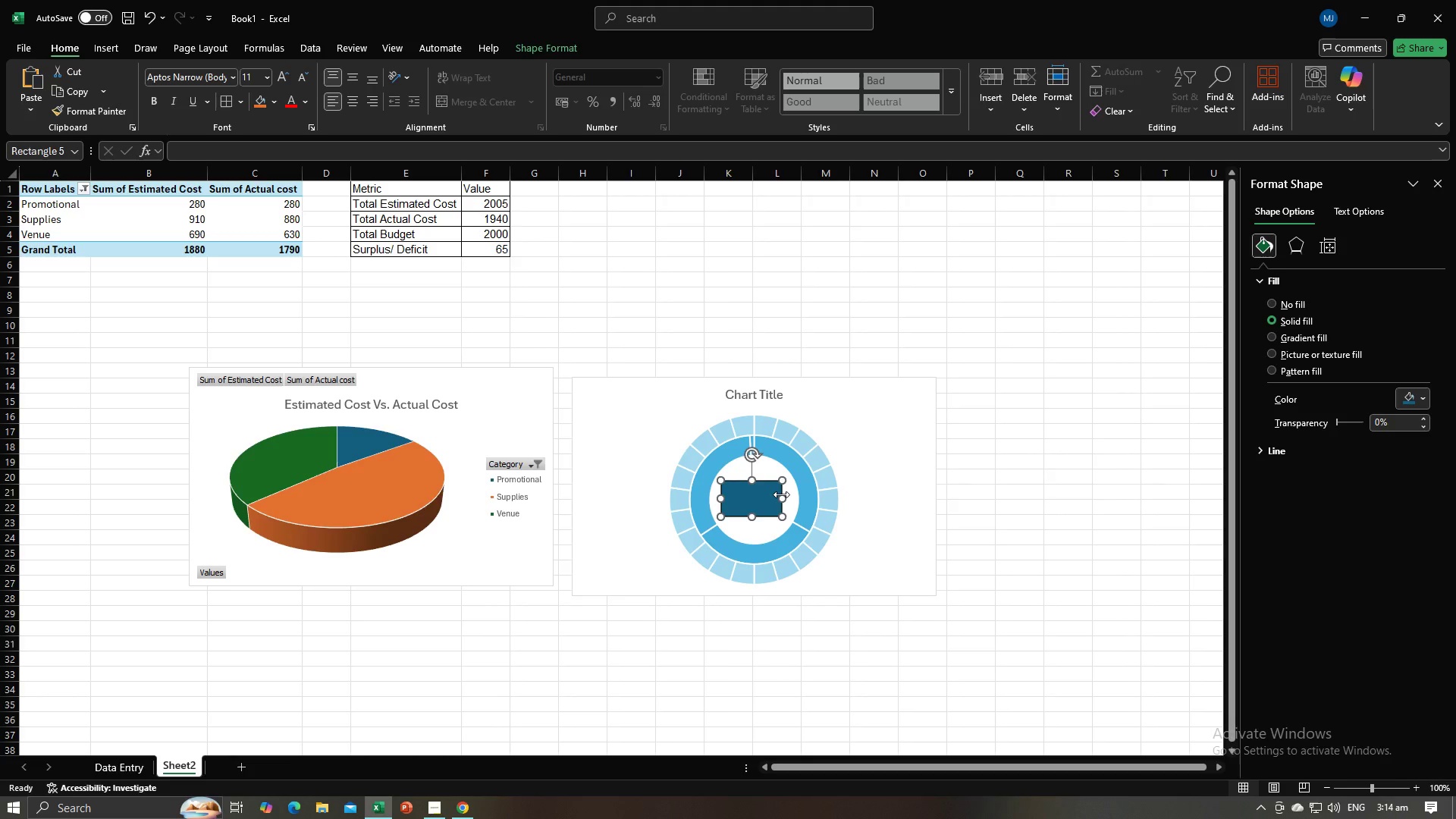 
key(Backspace)
 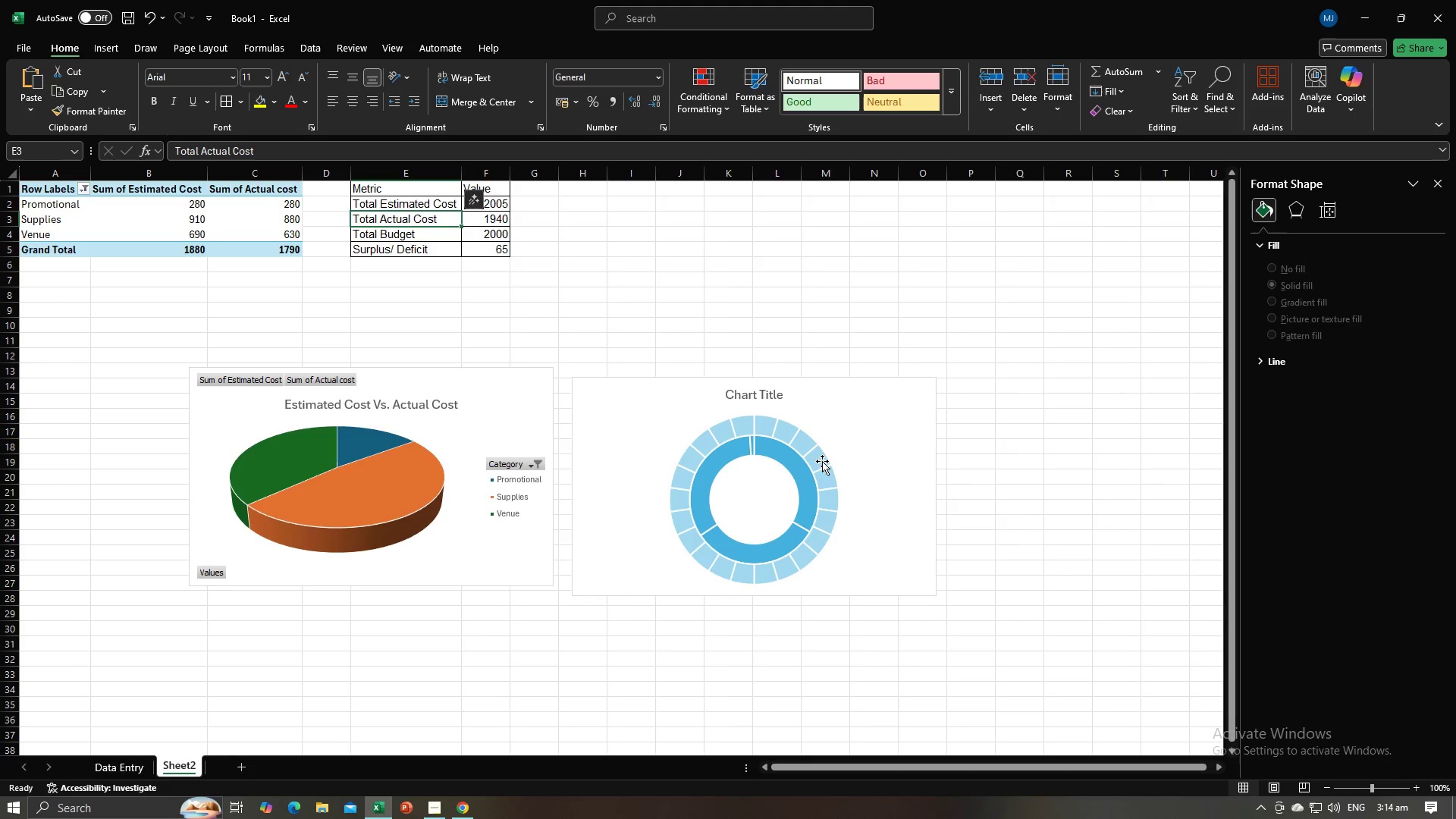 
left_click([822, 461])
 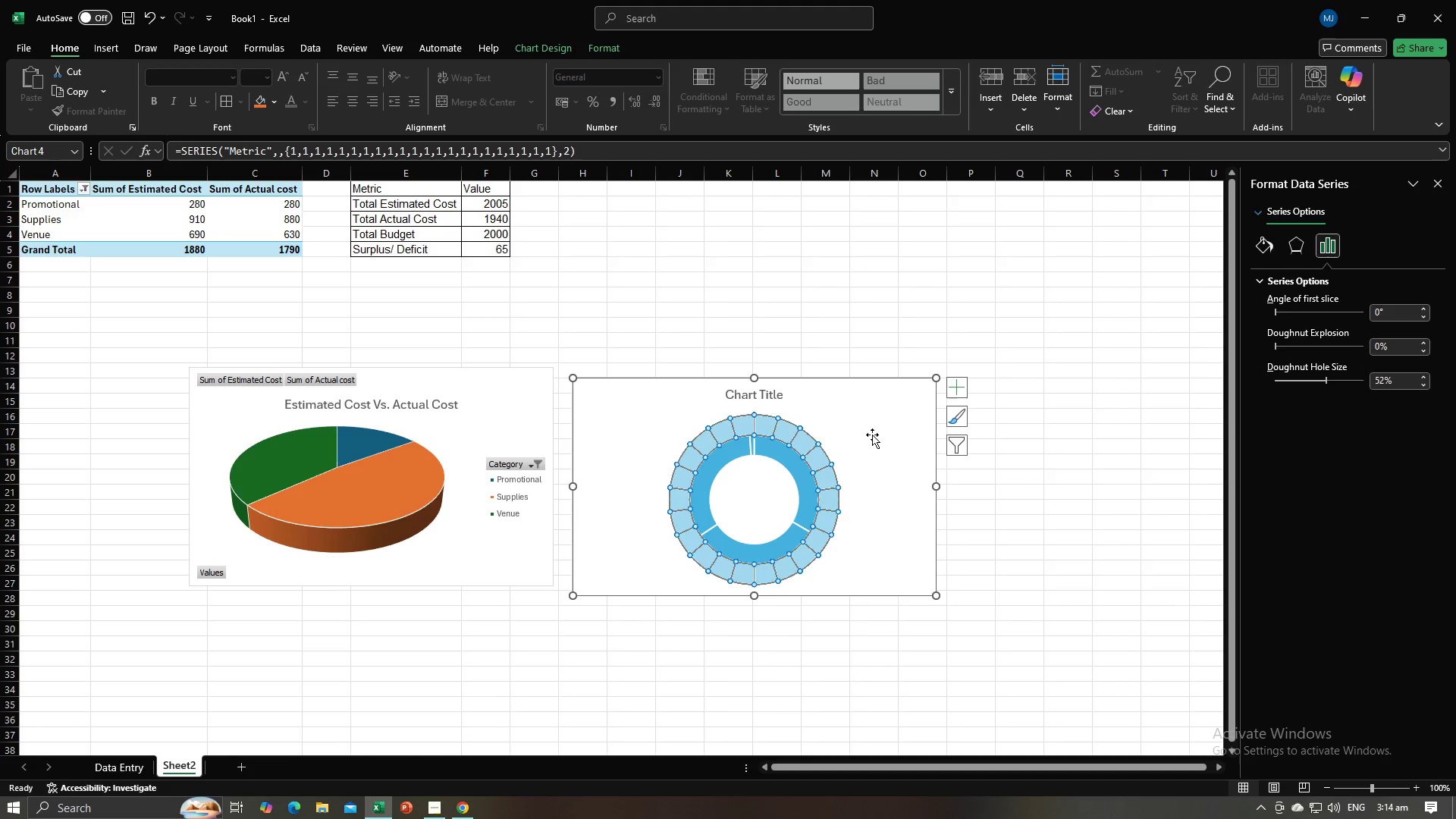 
left_click([872, 435])
 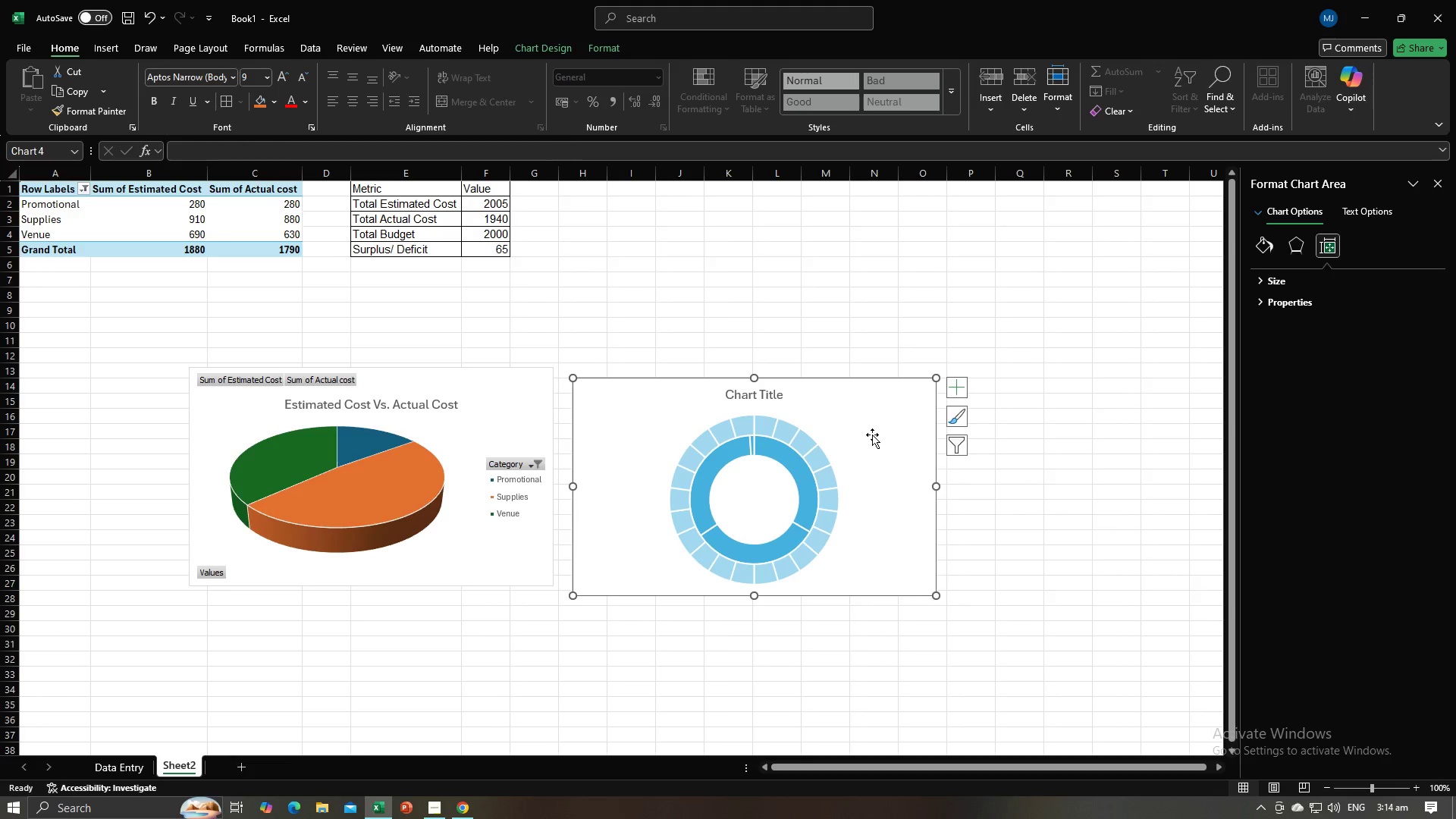 
key(Backspace)
 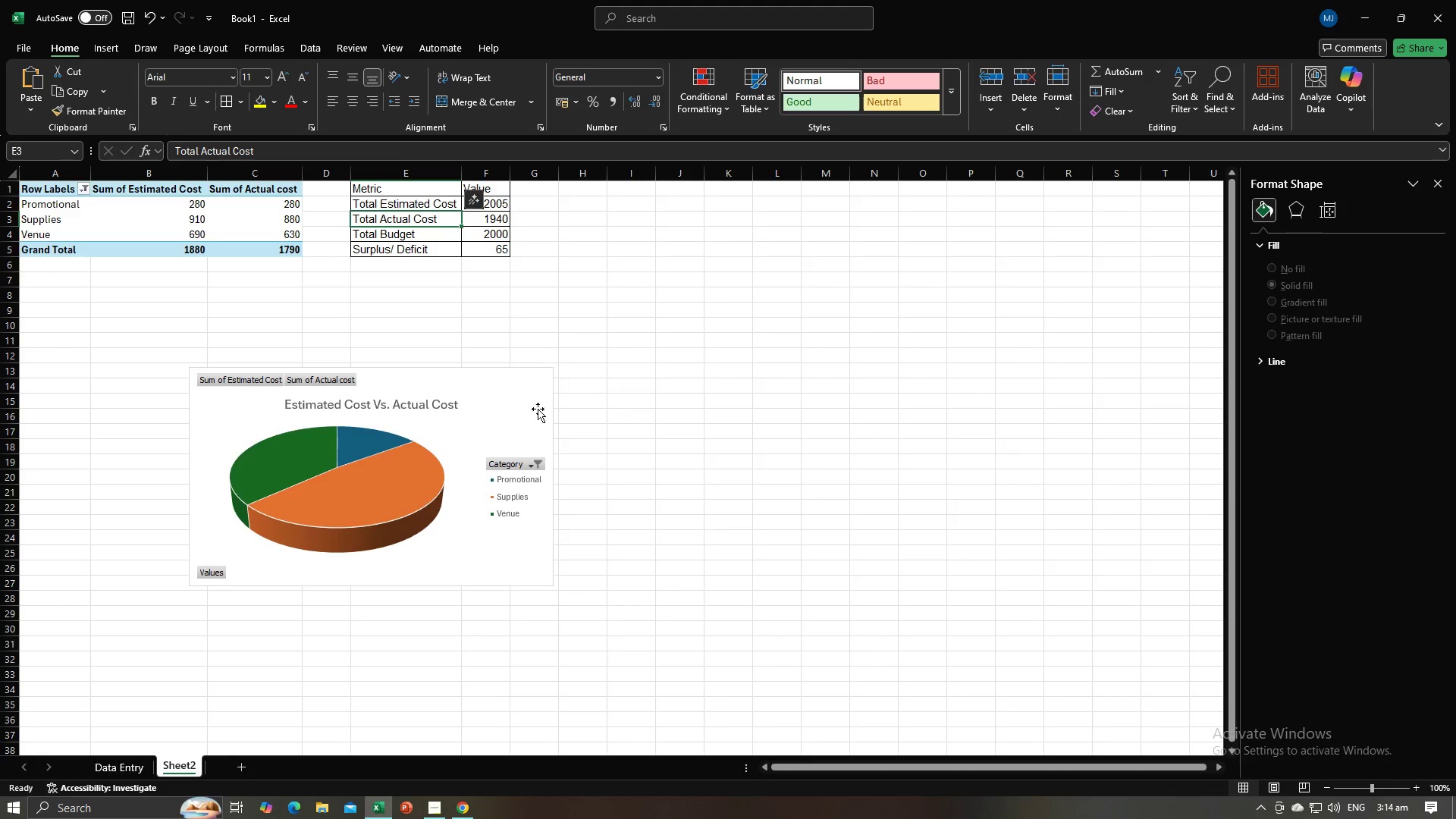 
key(Alt+AltLeft)
 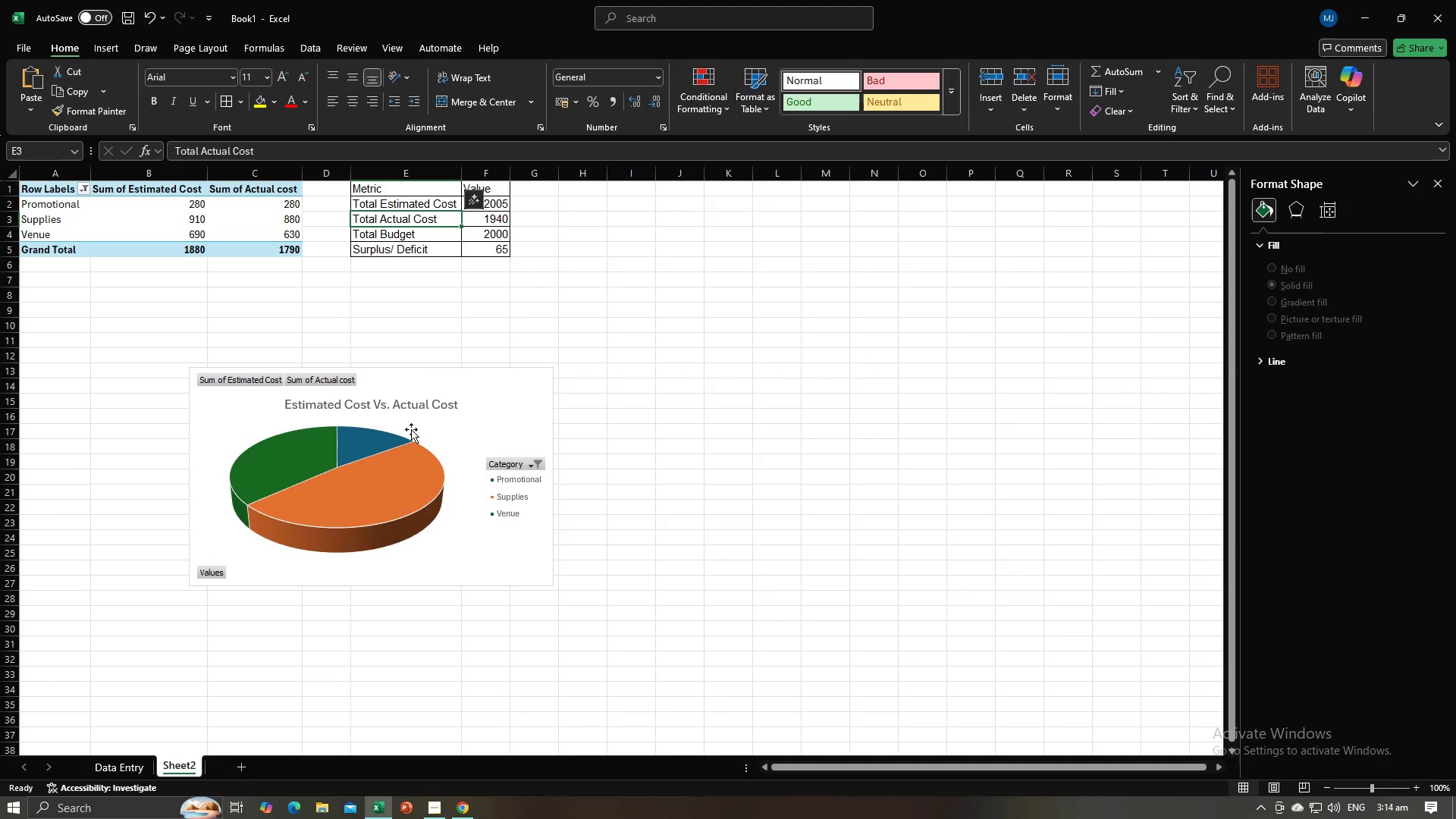 
key(Alt+Tab)